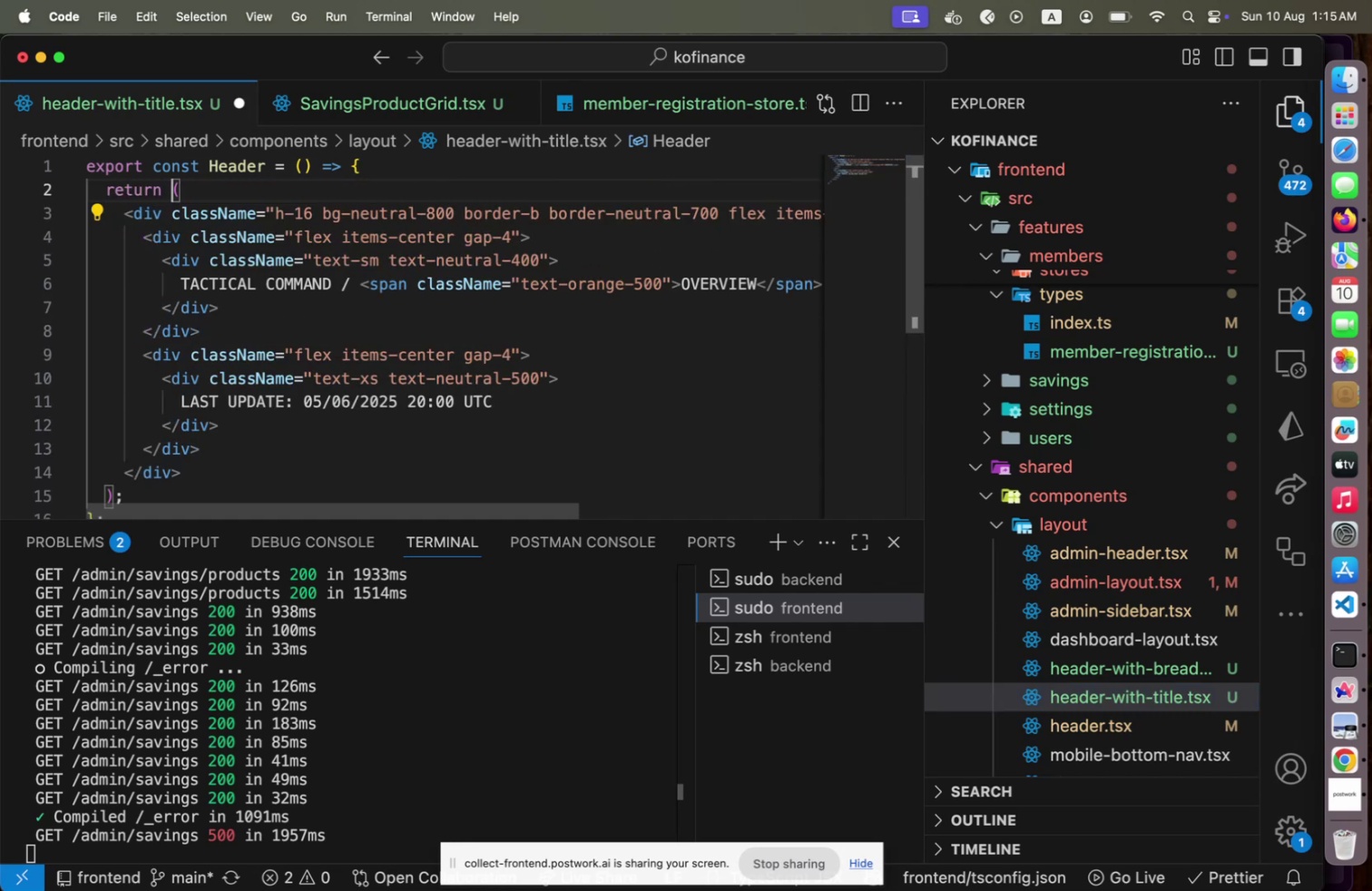 
key(Meta+S)
 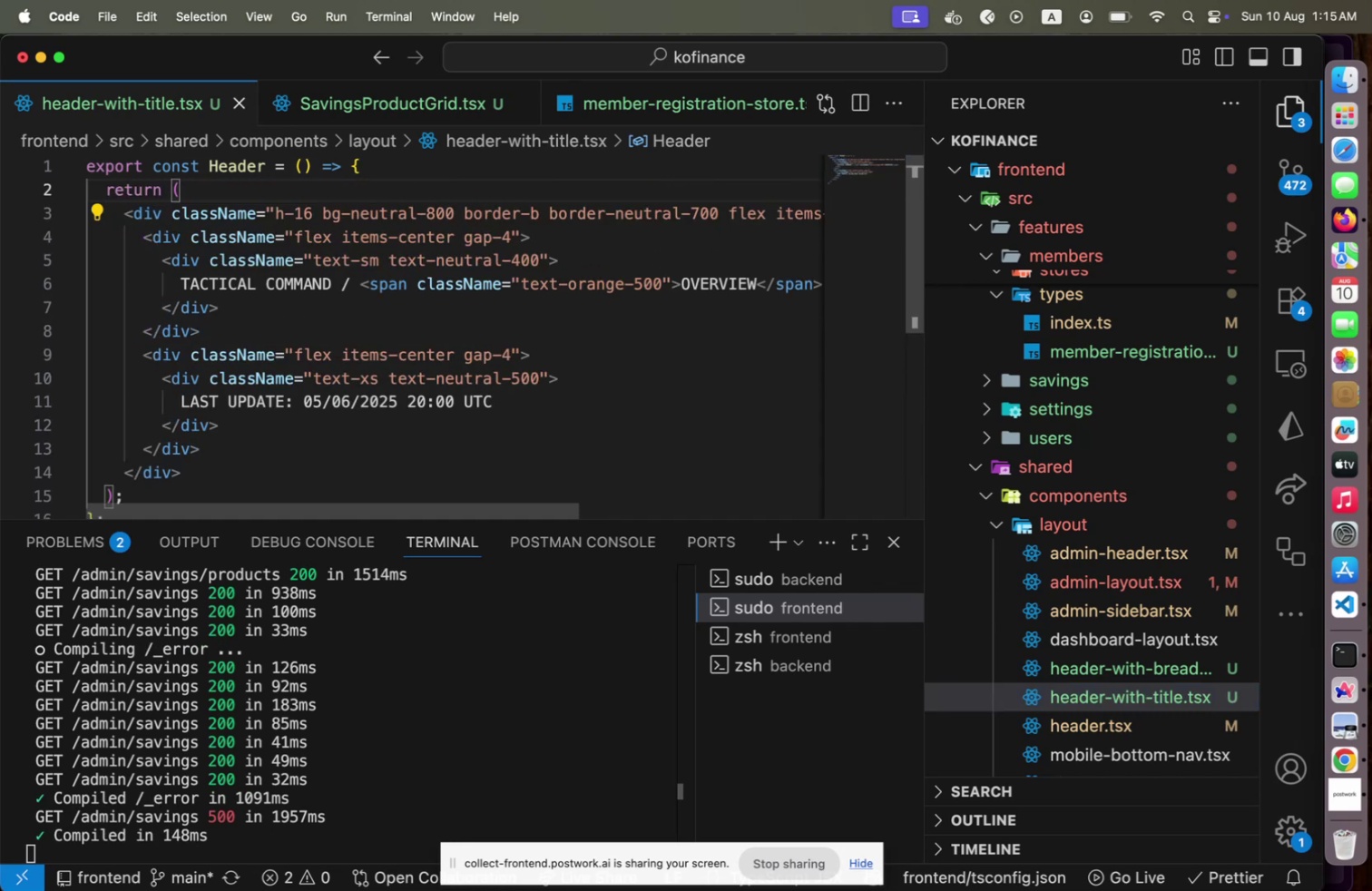 
key(Meta+CommandLeft)
 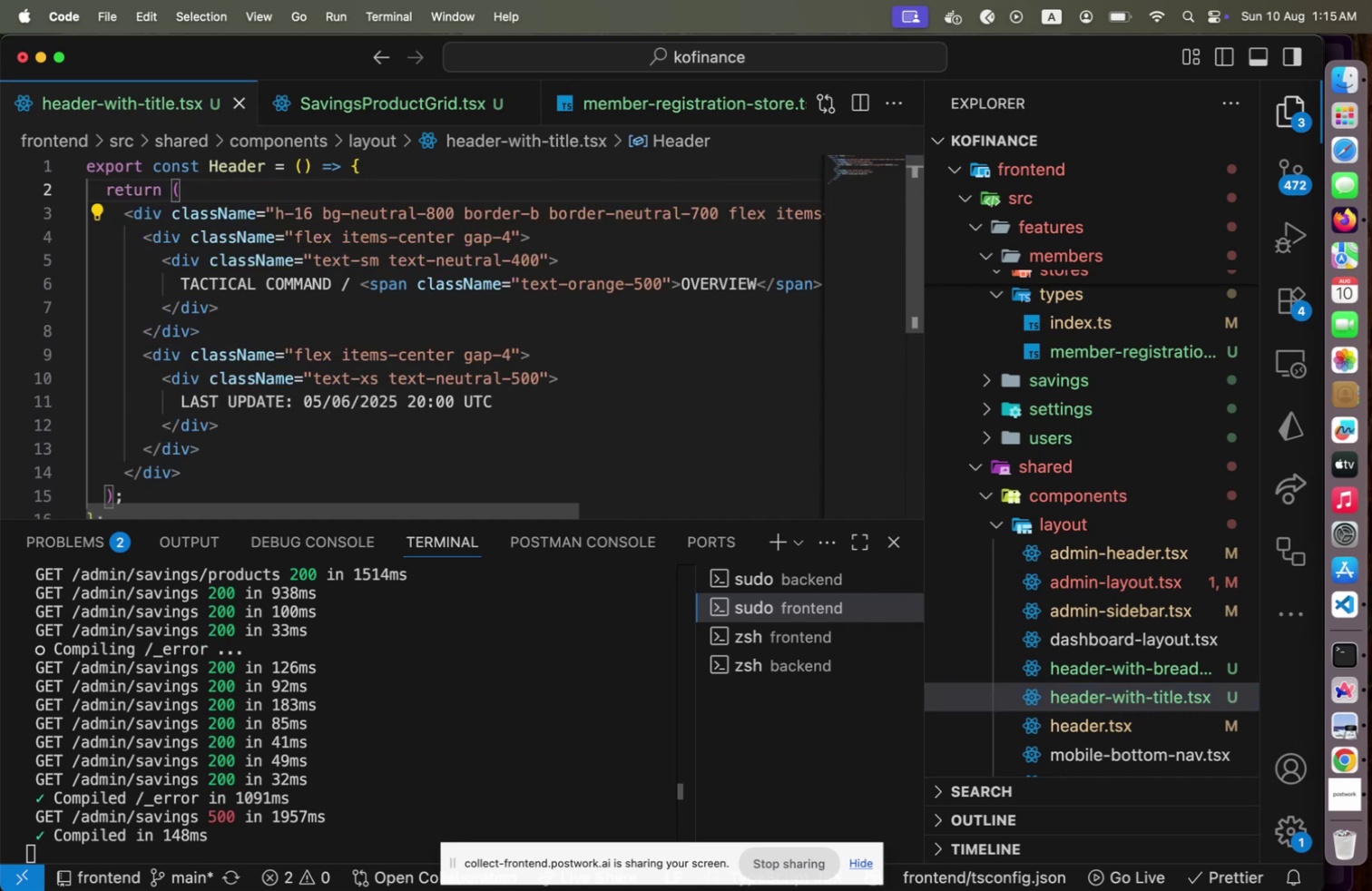 
key(Meta+Tab)
 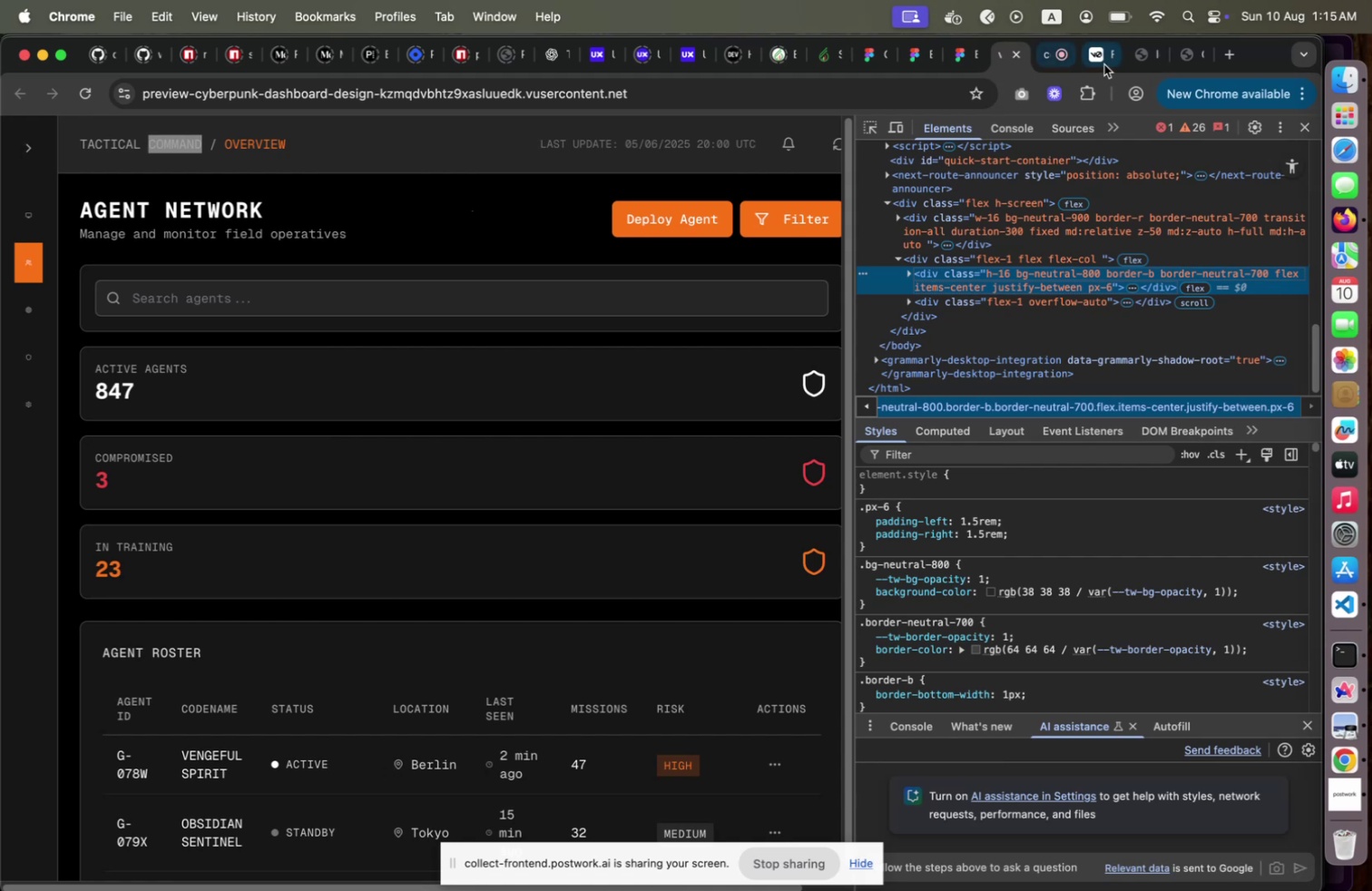 
left_click([1131, 64])
 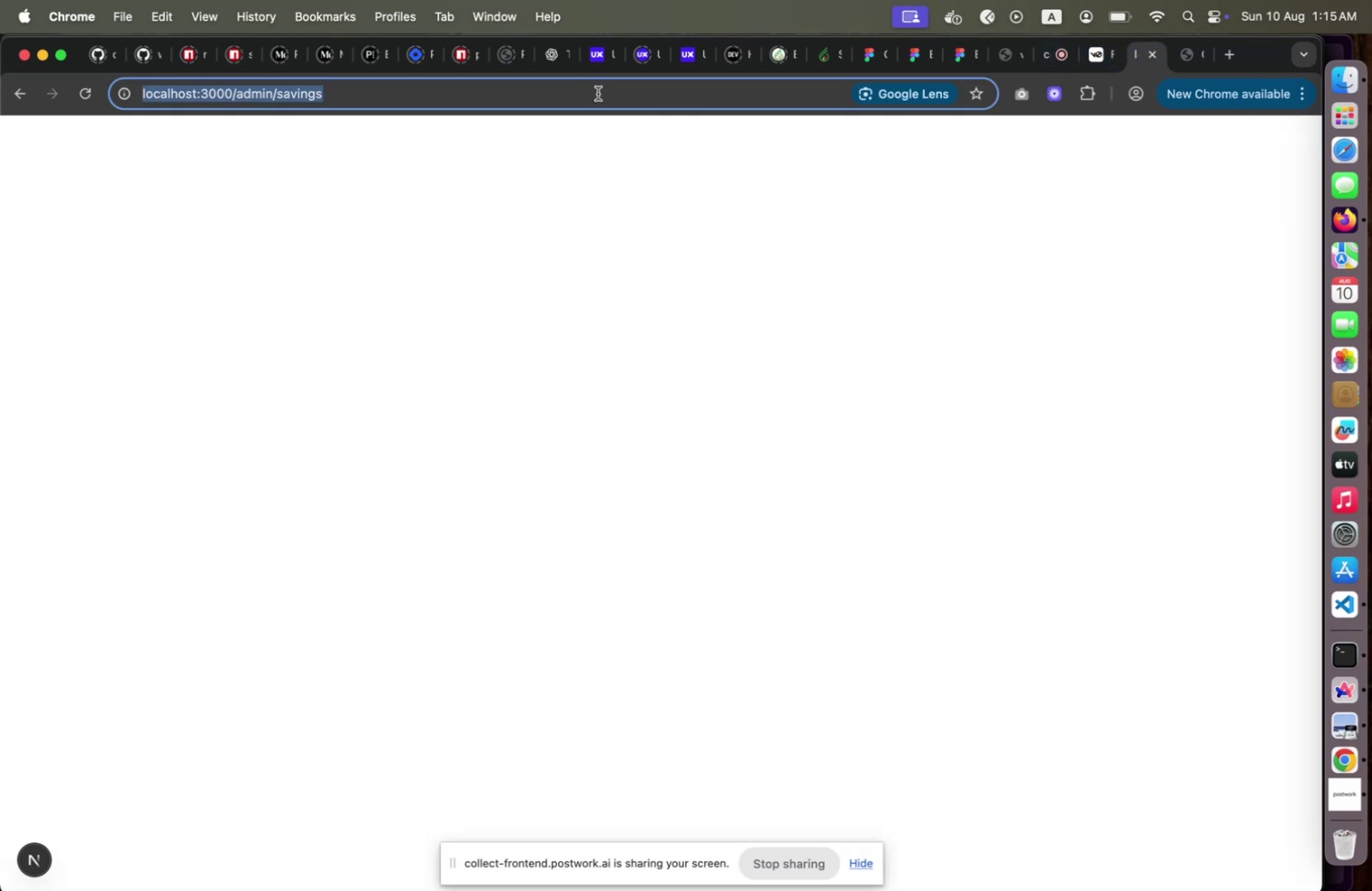 
key(Enter)
 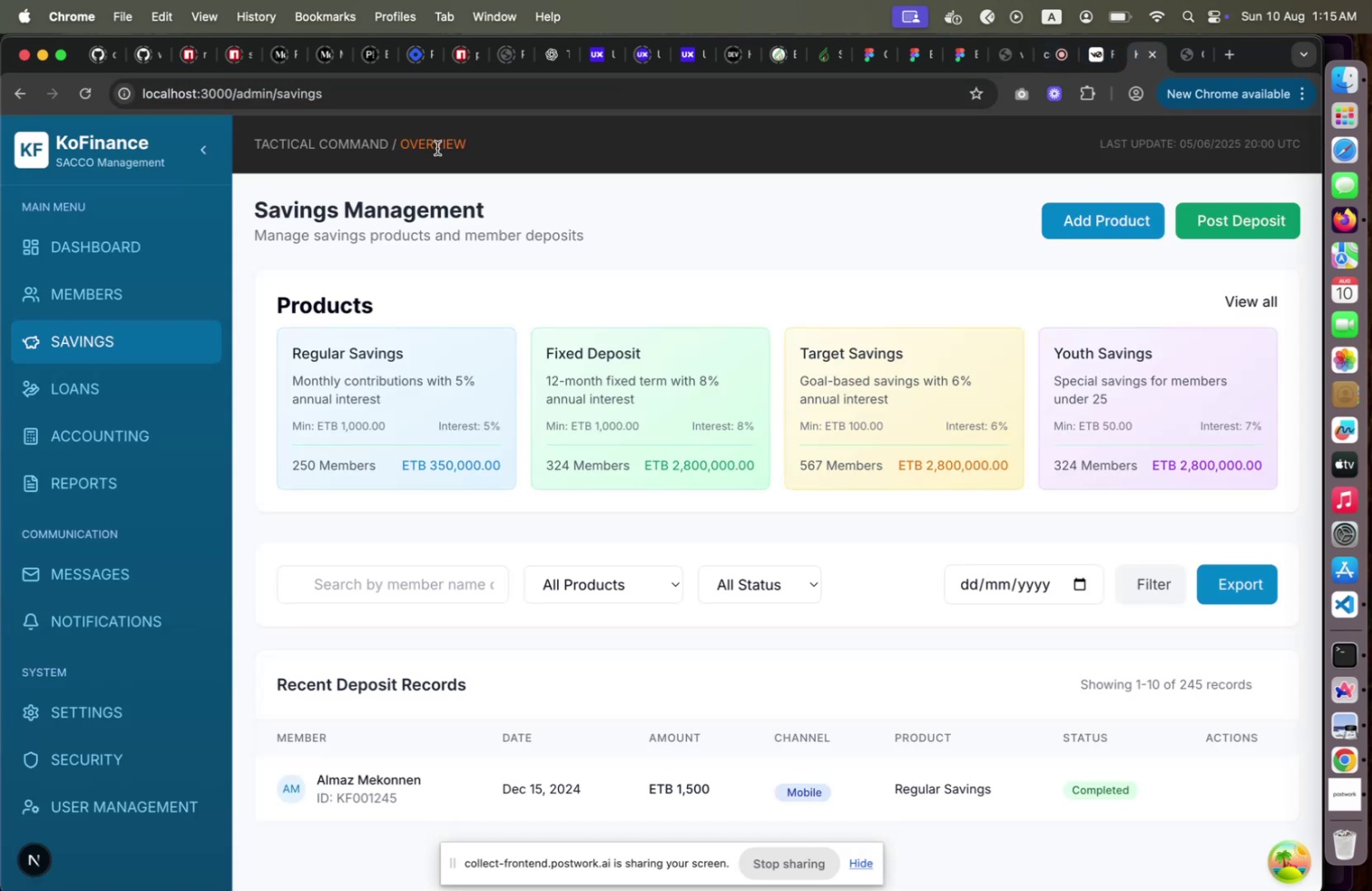 
left_click_drag(start_coordinate=[260, 142], to_coordinate=[1332, 142])
 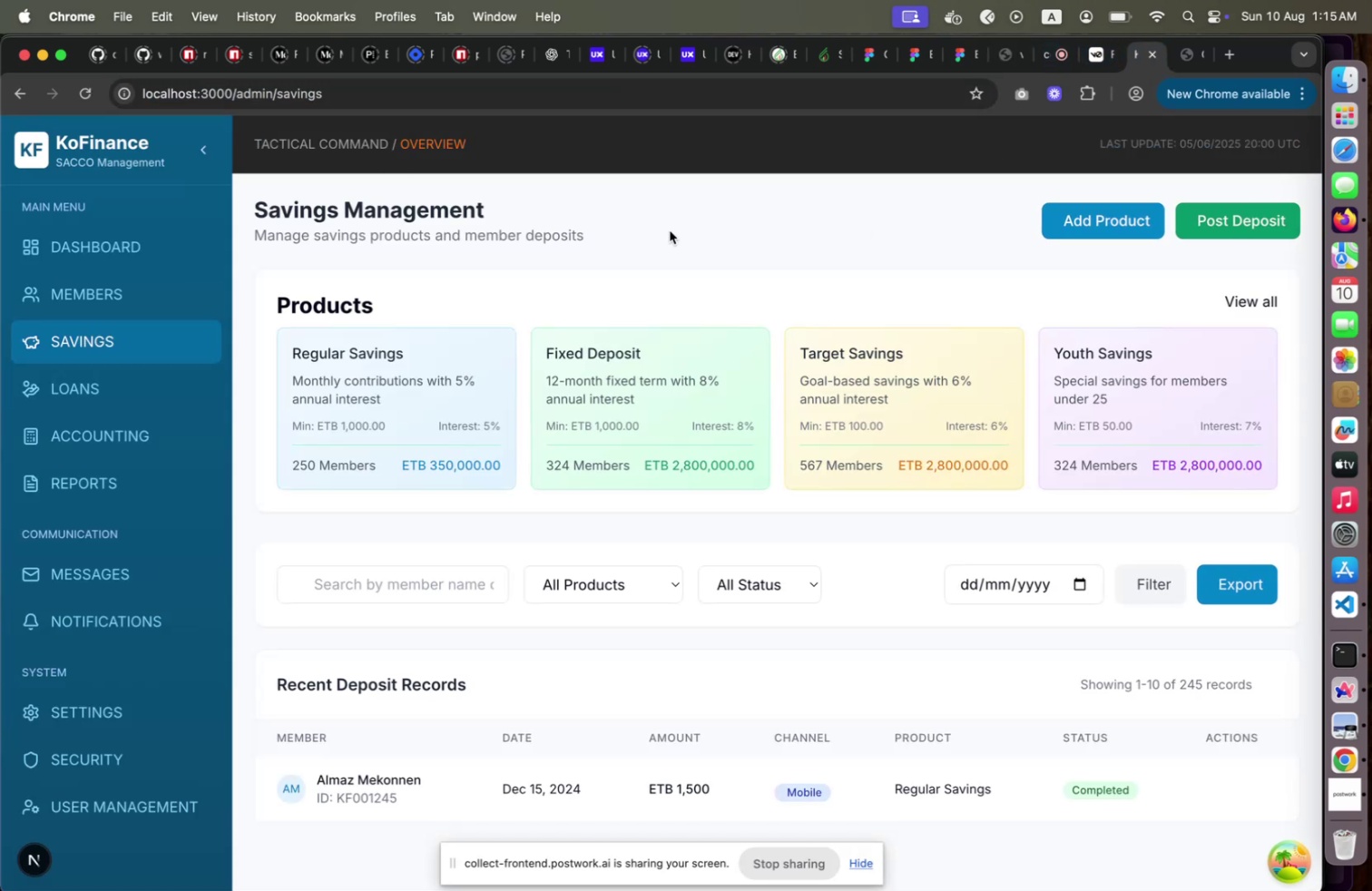 
left_click([670, 230])
 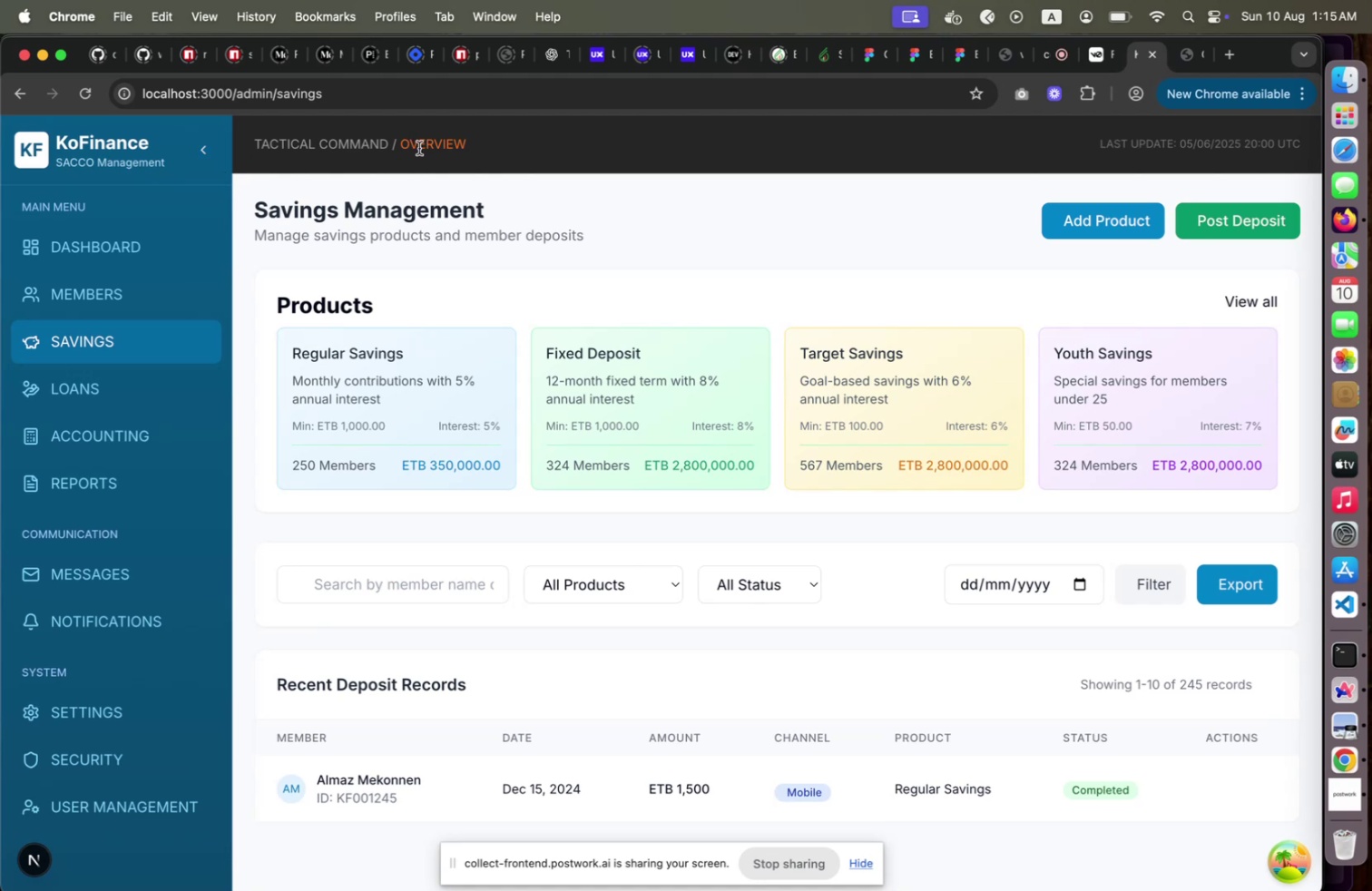 
left_click([196, 145])
 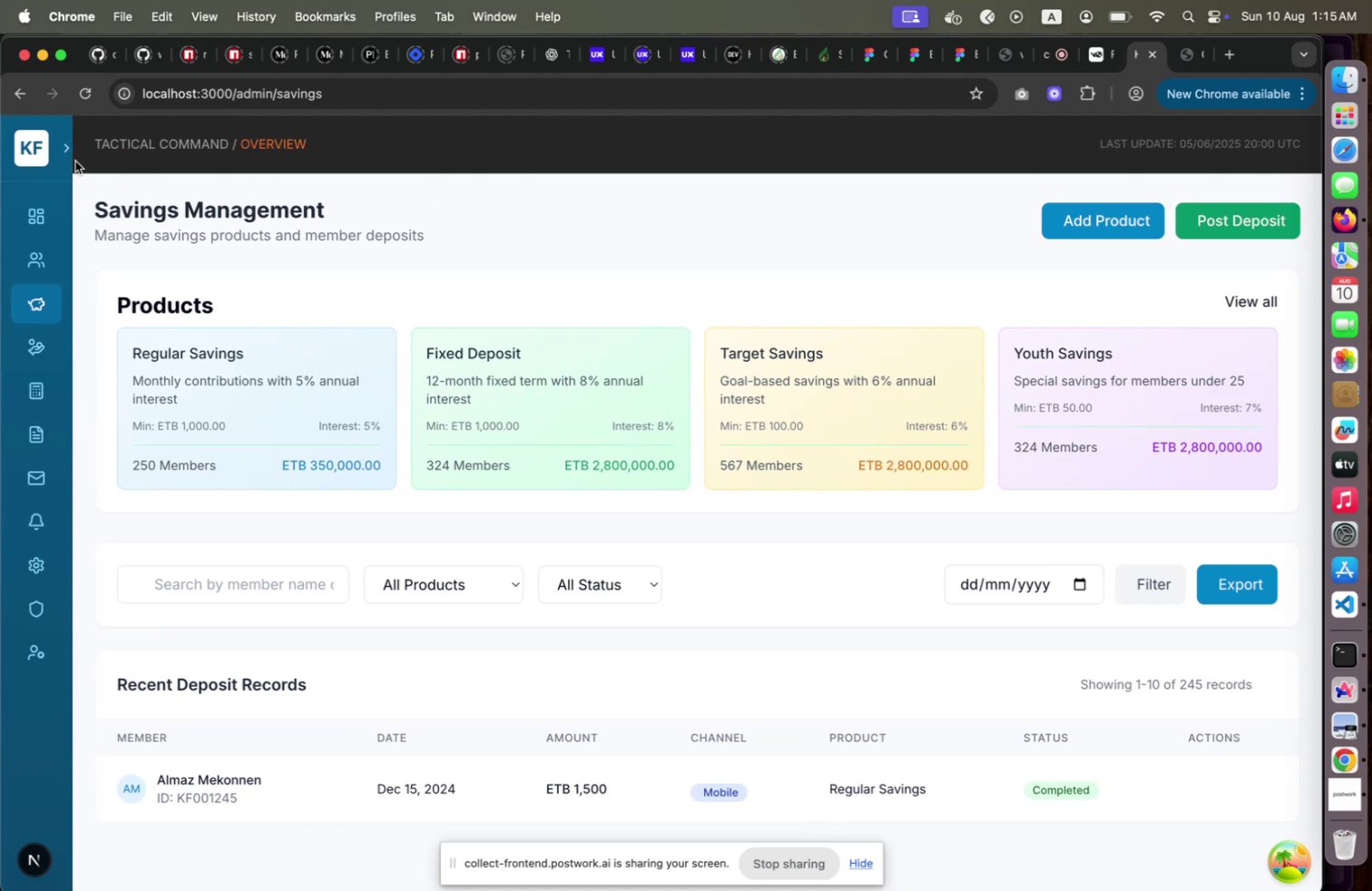 
left_click([75, 161])
 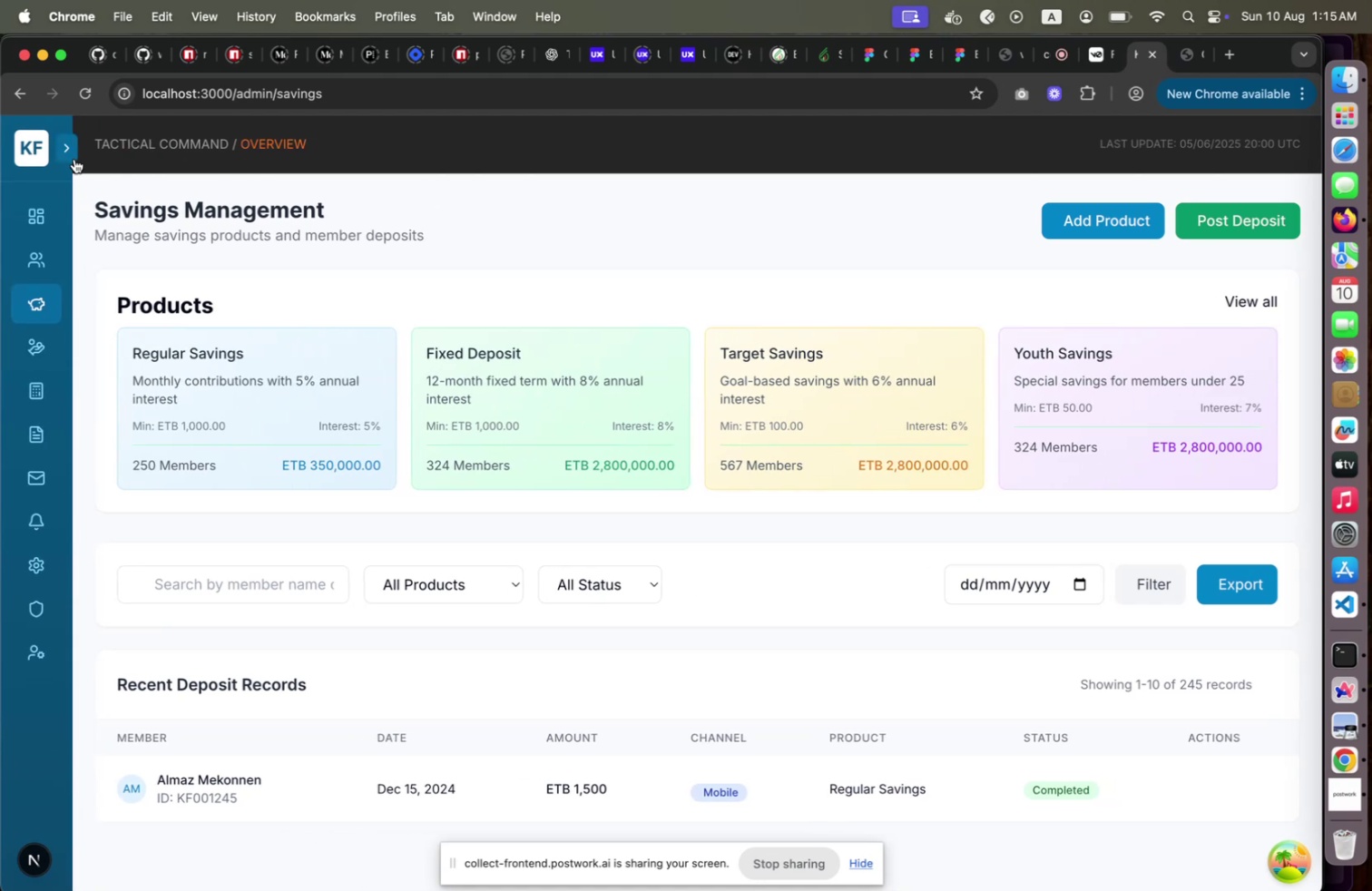 
key(Meta+CommandLeft)
 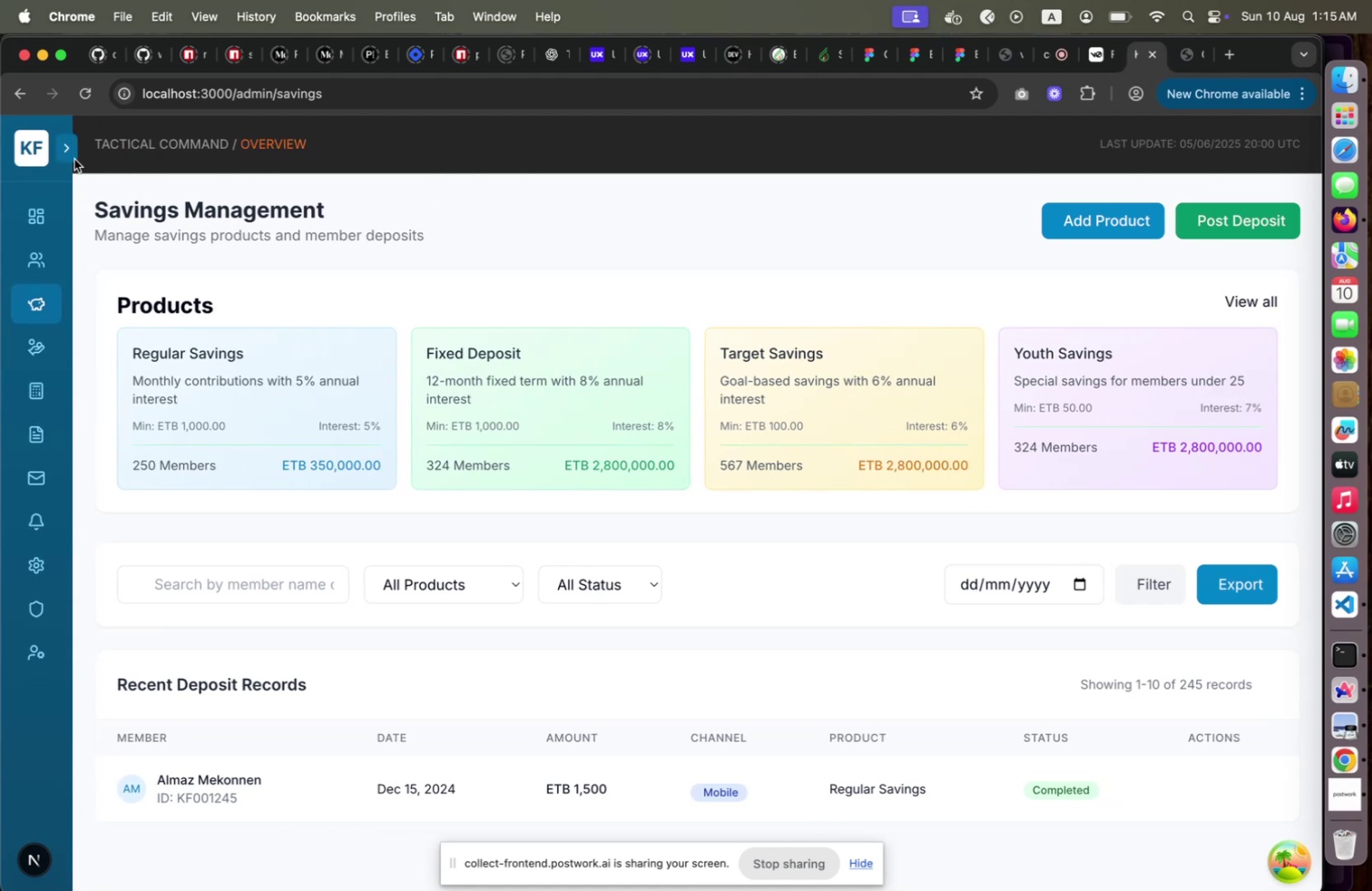 
key(Meta+Tab)
 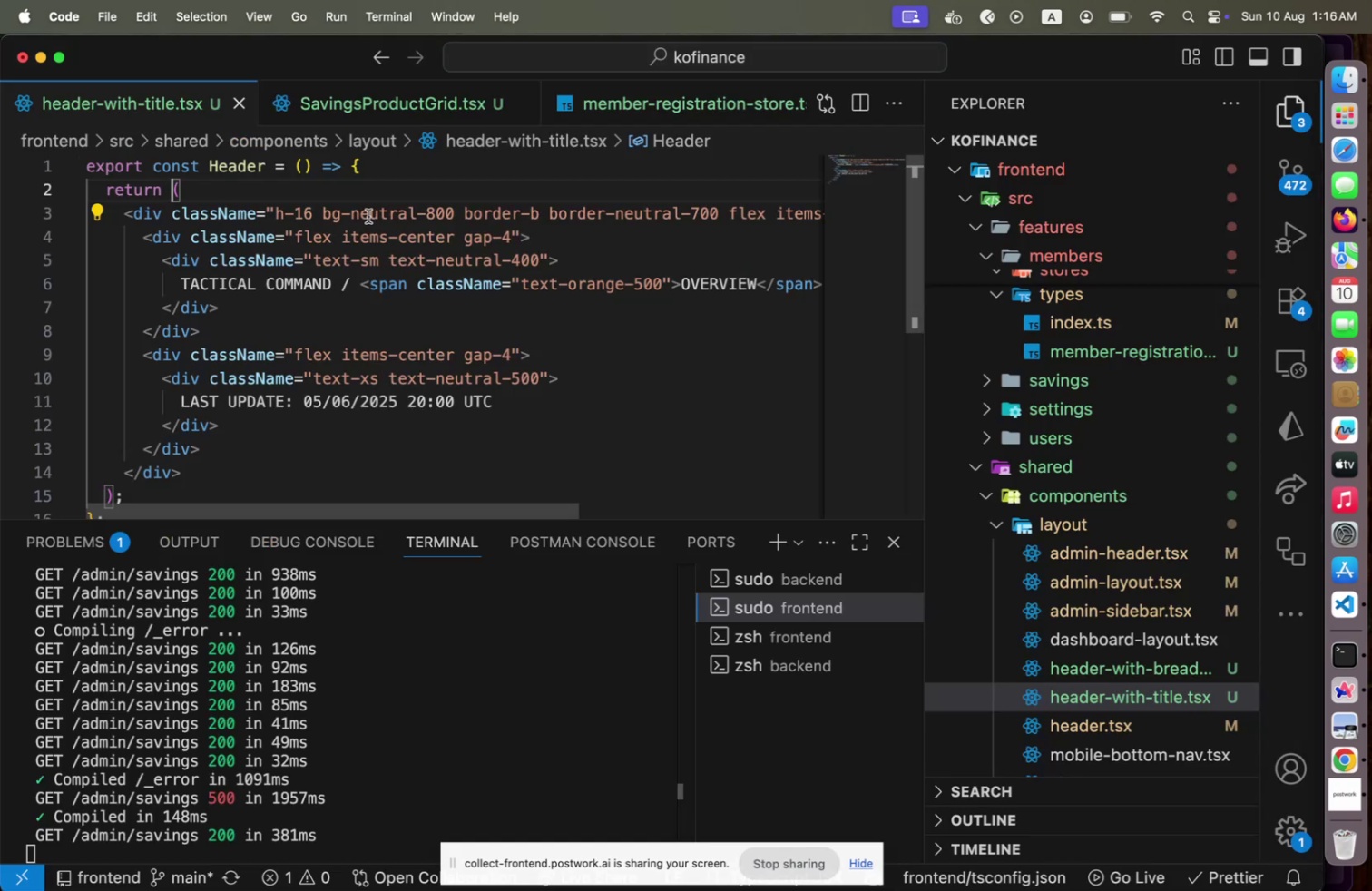 
double_click([368, 216])
 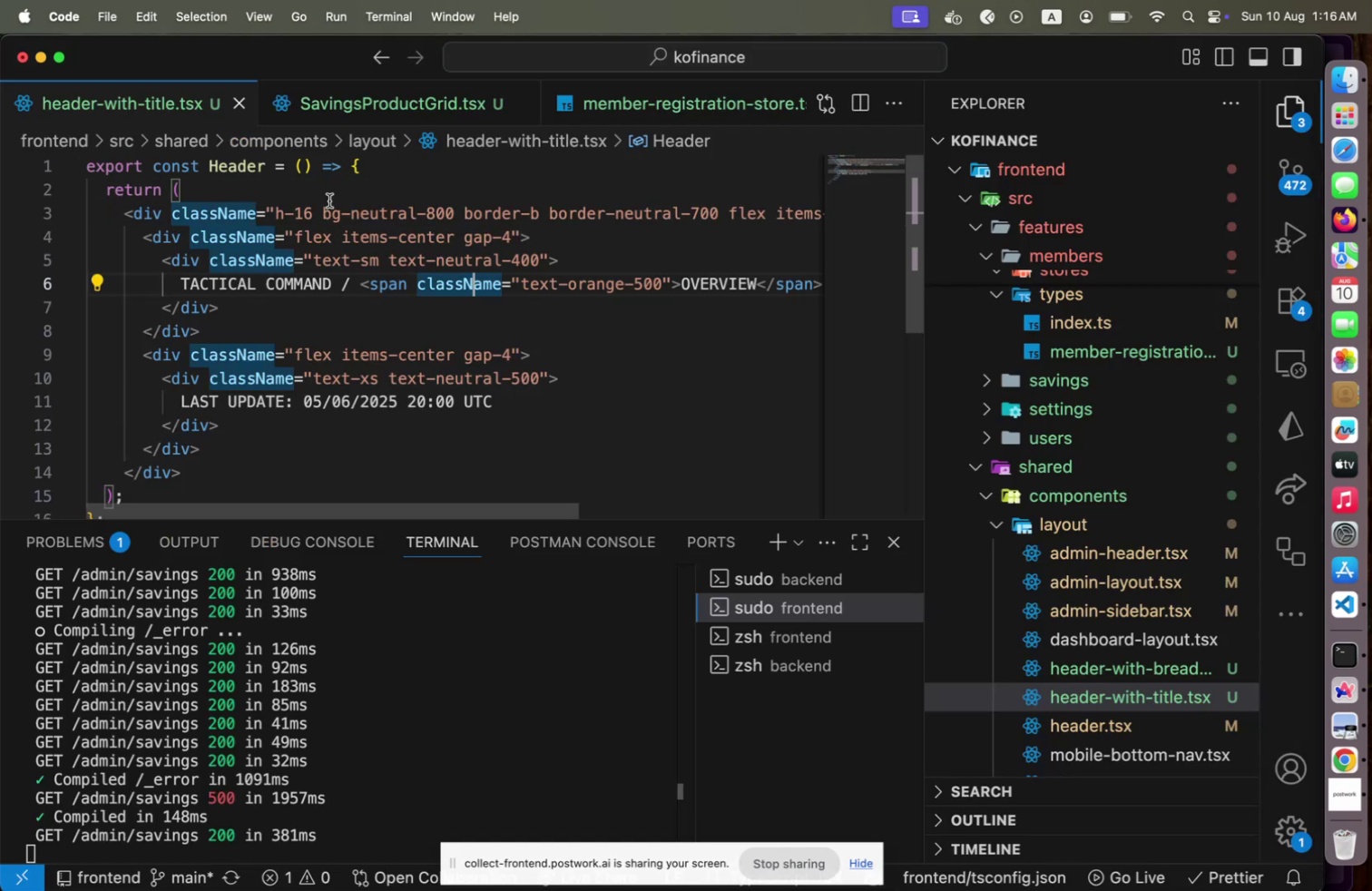 
left_click([324, 204])
 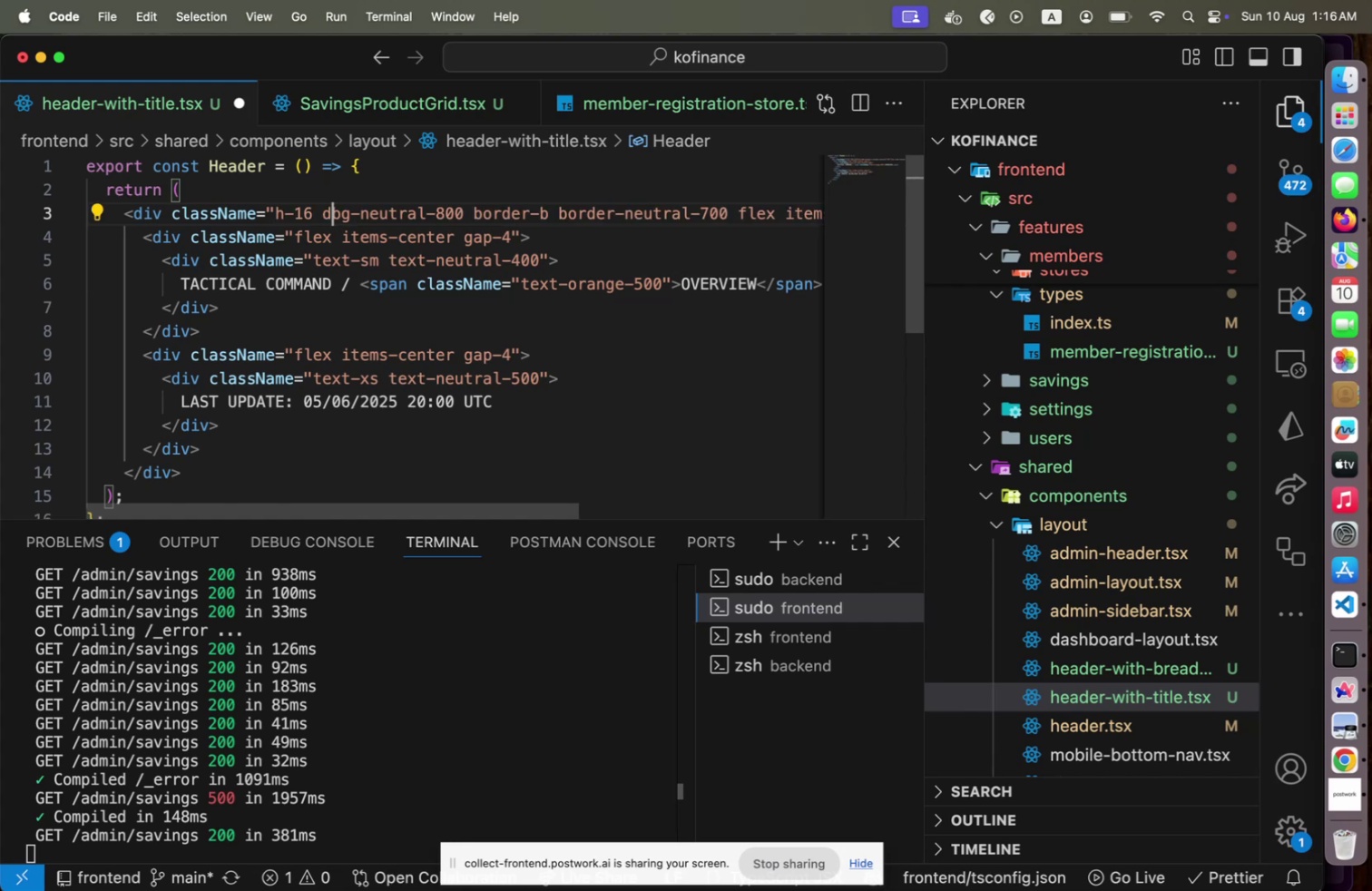 
type(dark:)
 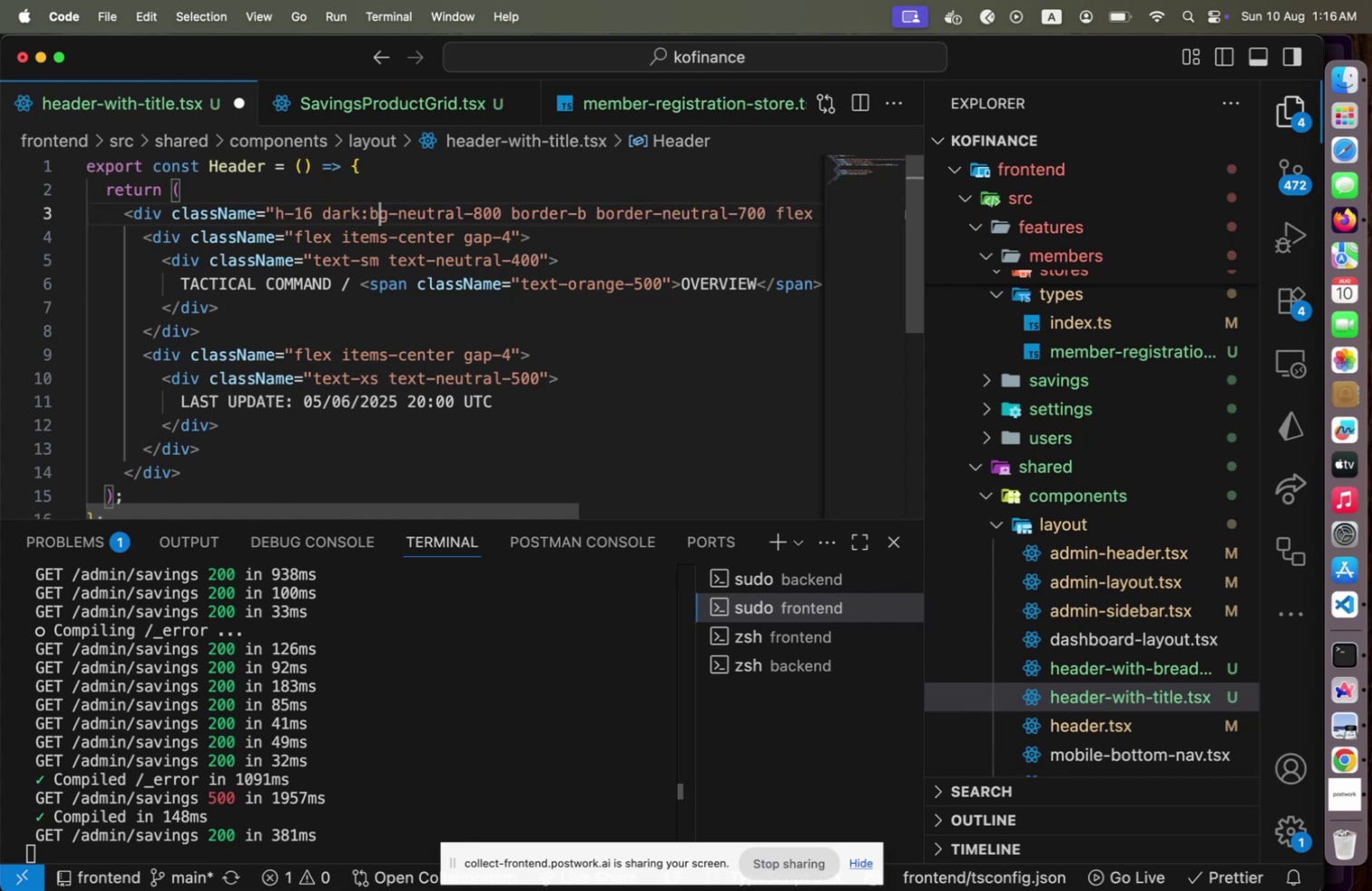 
 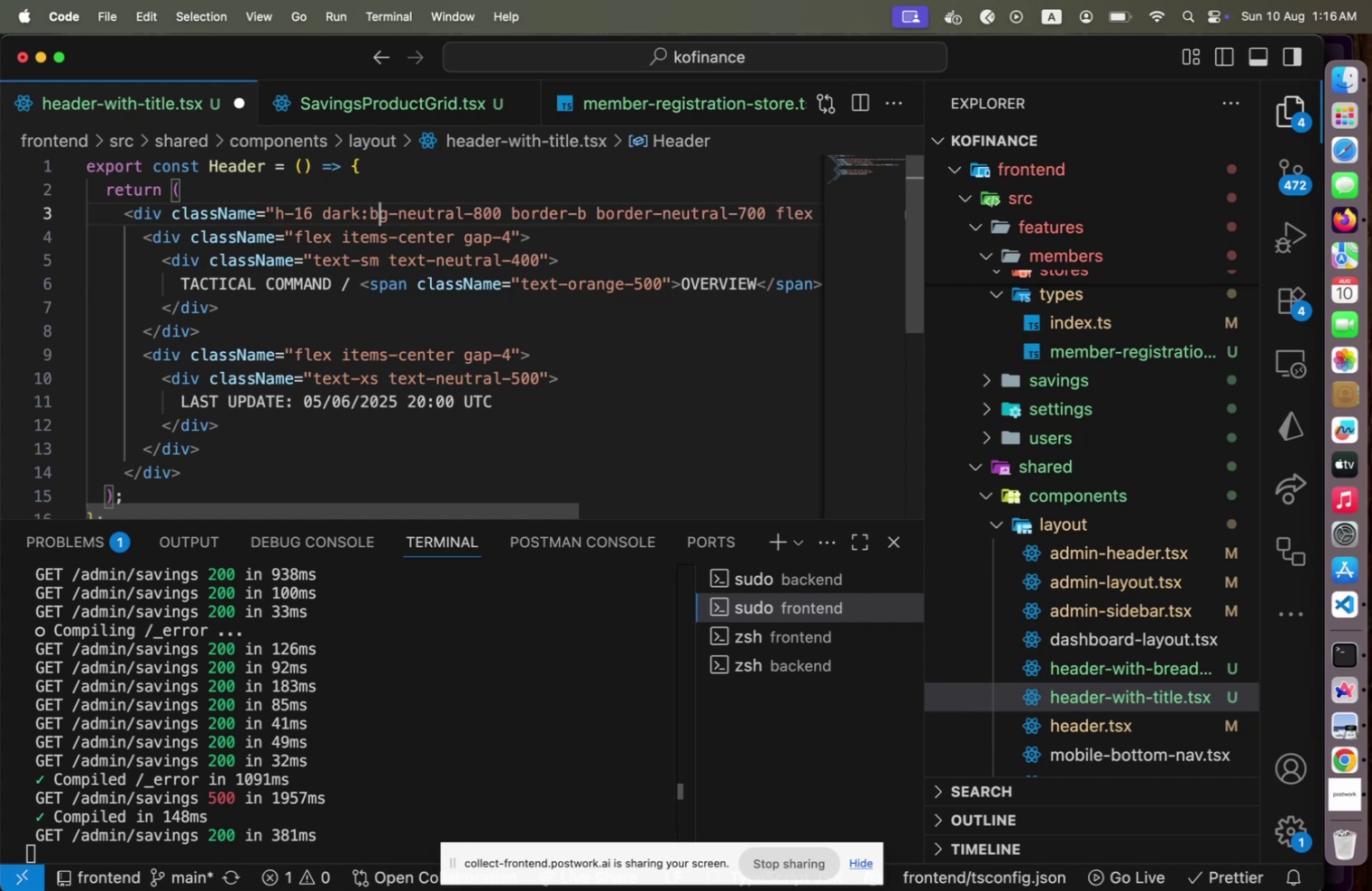 
hold_key(key=ArrowRight, duration=1.51)
 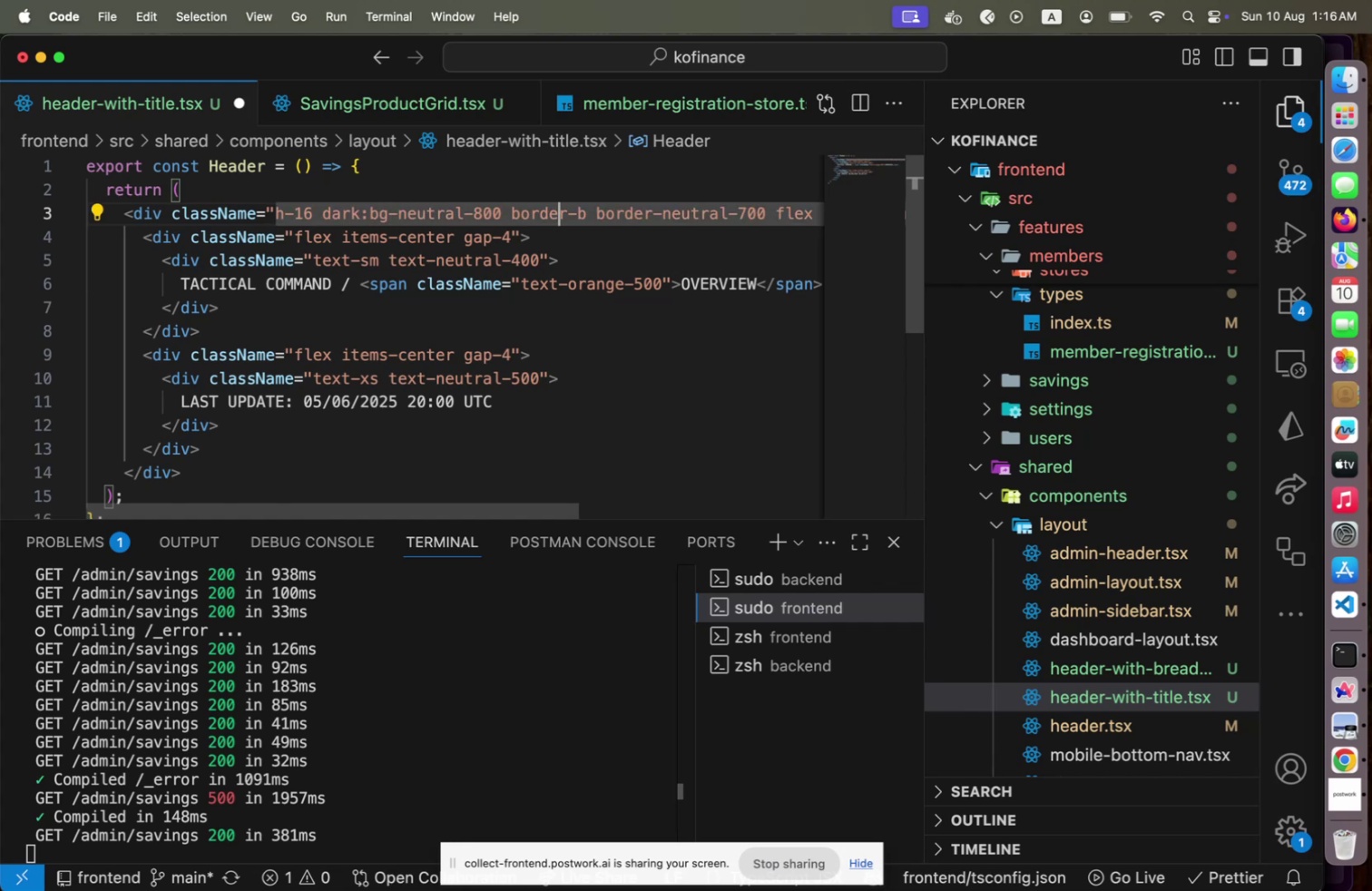 
hold_key(key=ArrowRight, duration=0.85)
 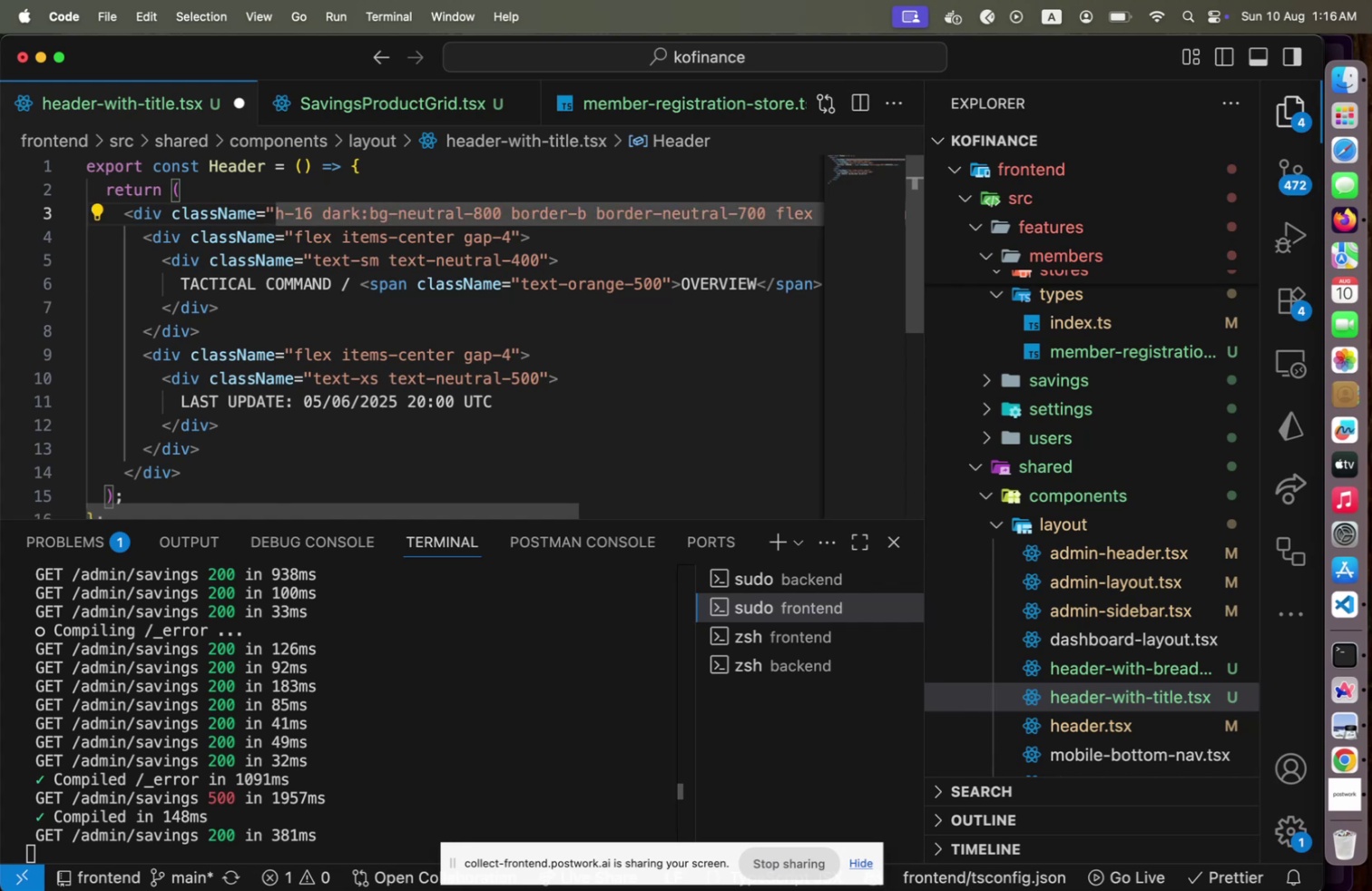 
type(dark:)
 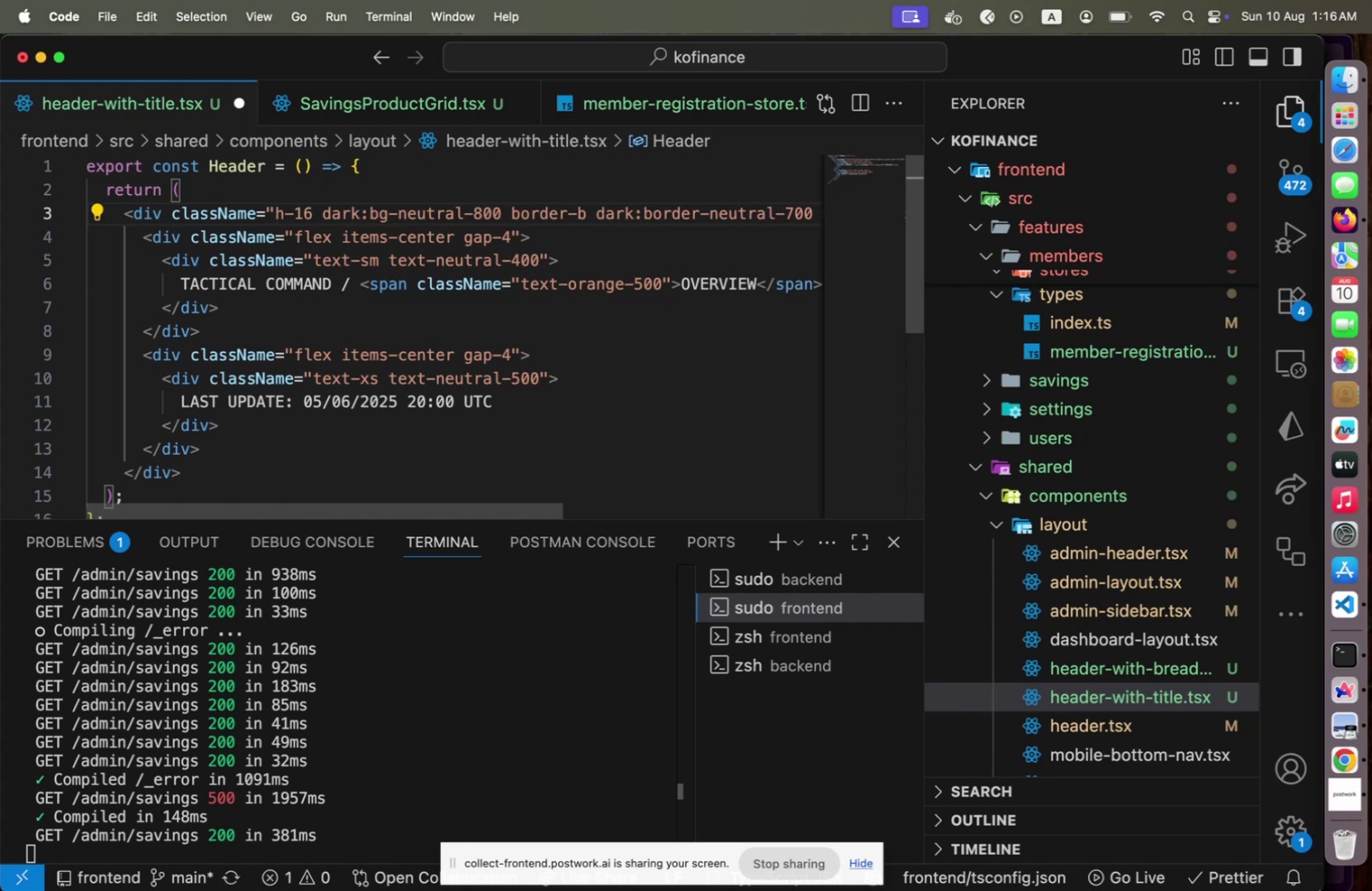 
left_click_drag(start_coordinate=[277, 507], to_coordinate=[576, 493])
 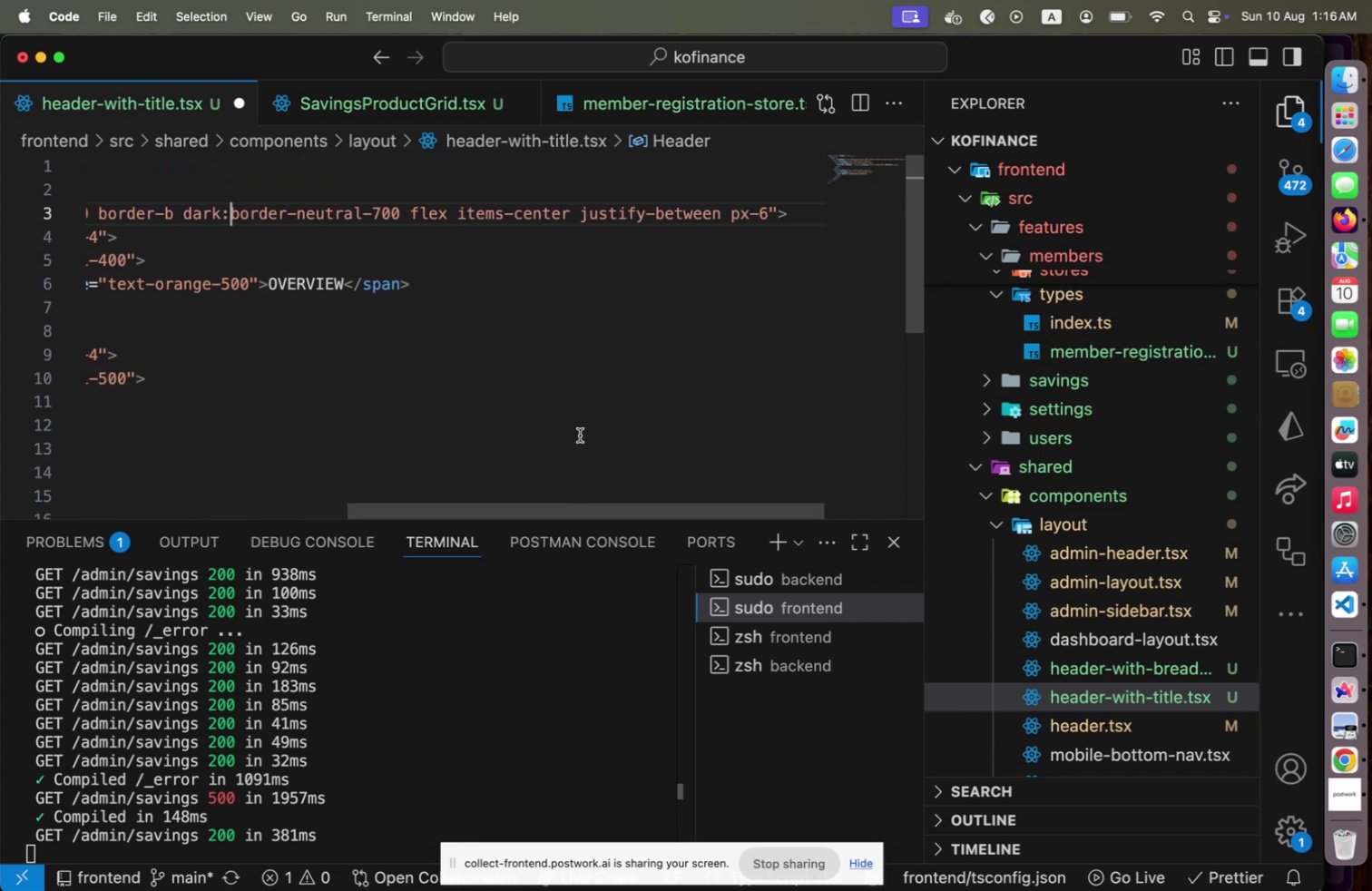 
key(Meta+CommandLeft)
 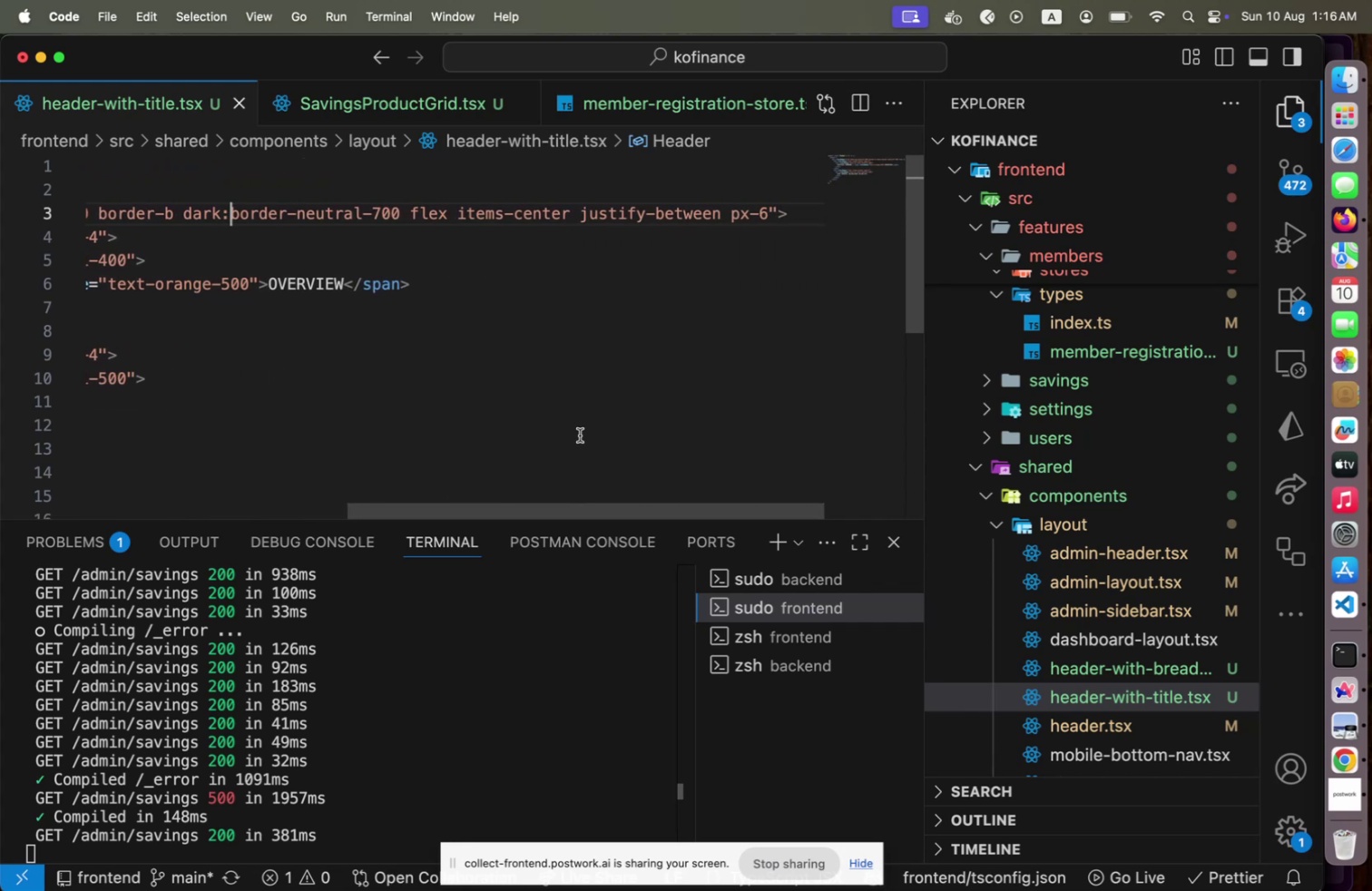 
key(Meta+S)
 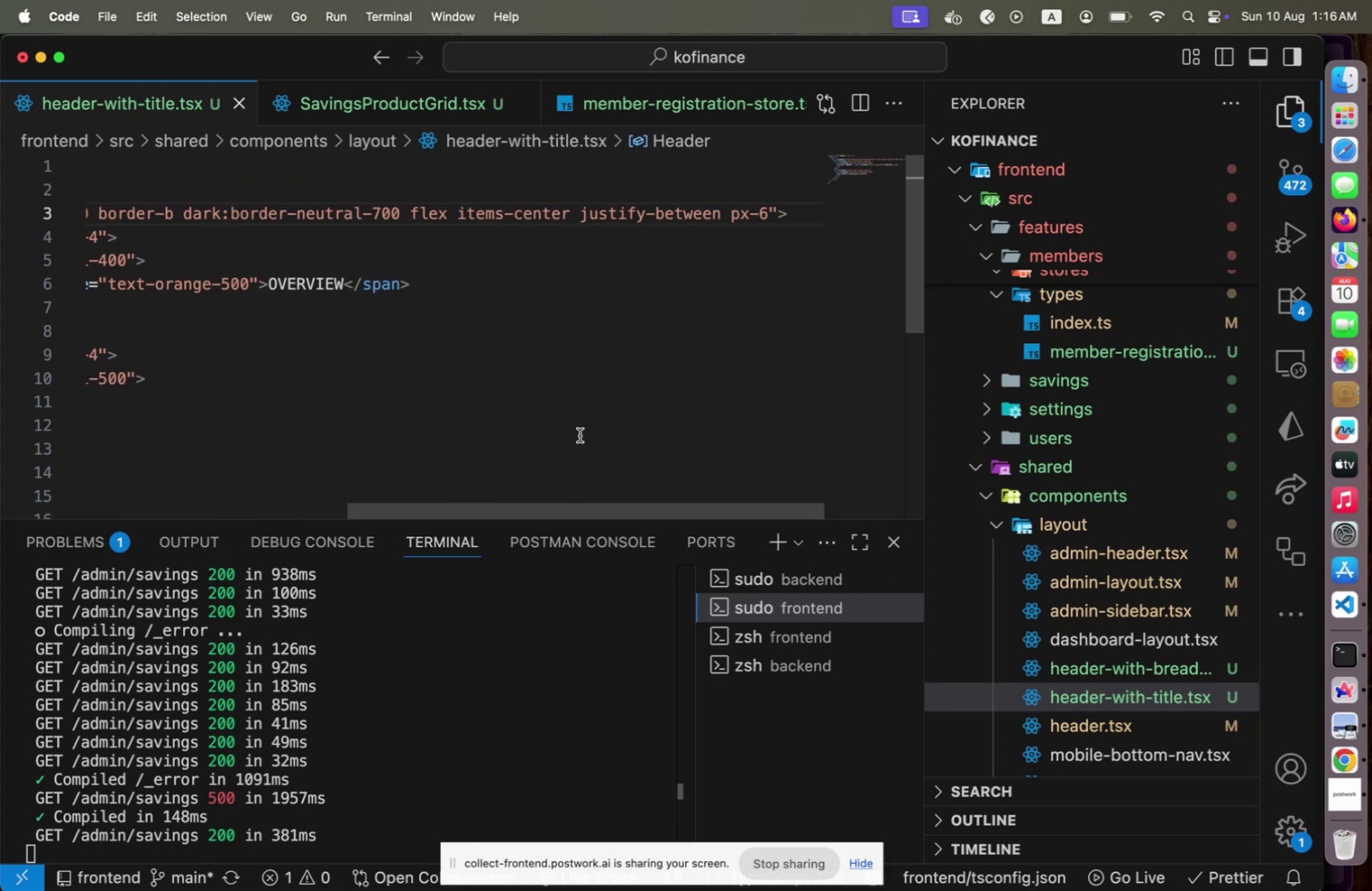 
key(Meta+CommandLeft)
 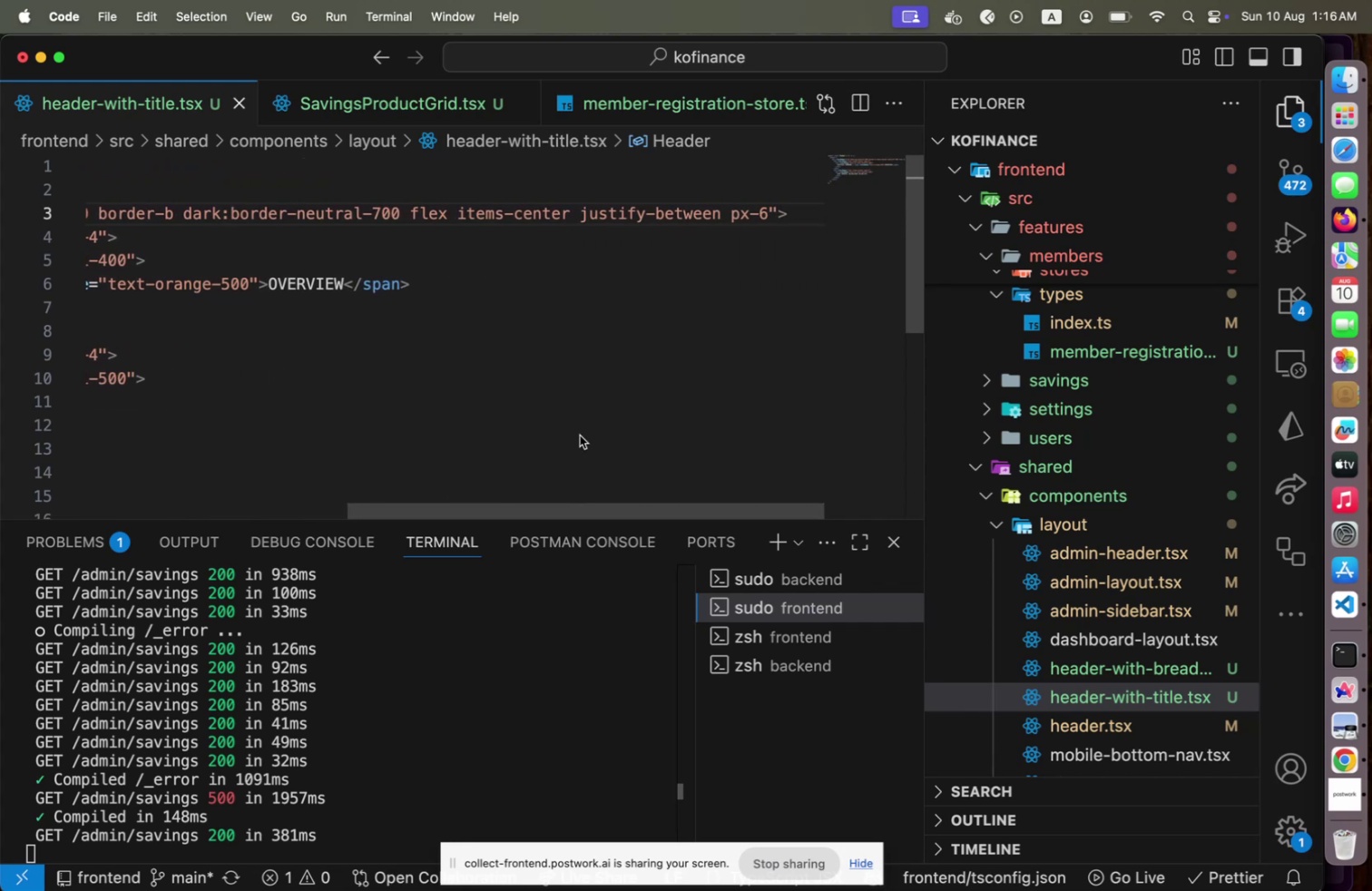 
key(Meta+Tab)
 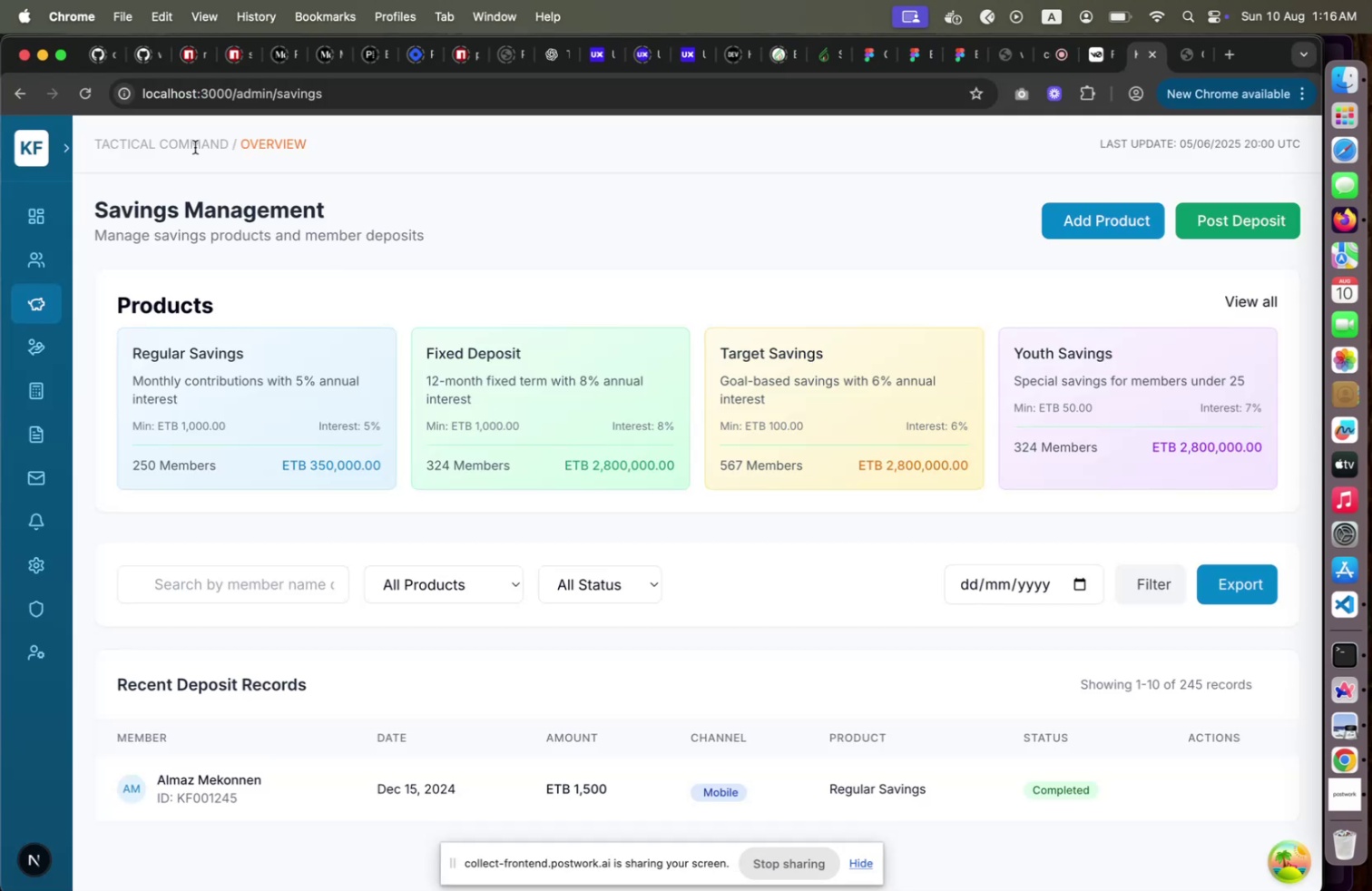 
key(Meta+CommandLeft)
 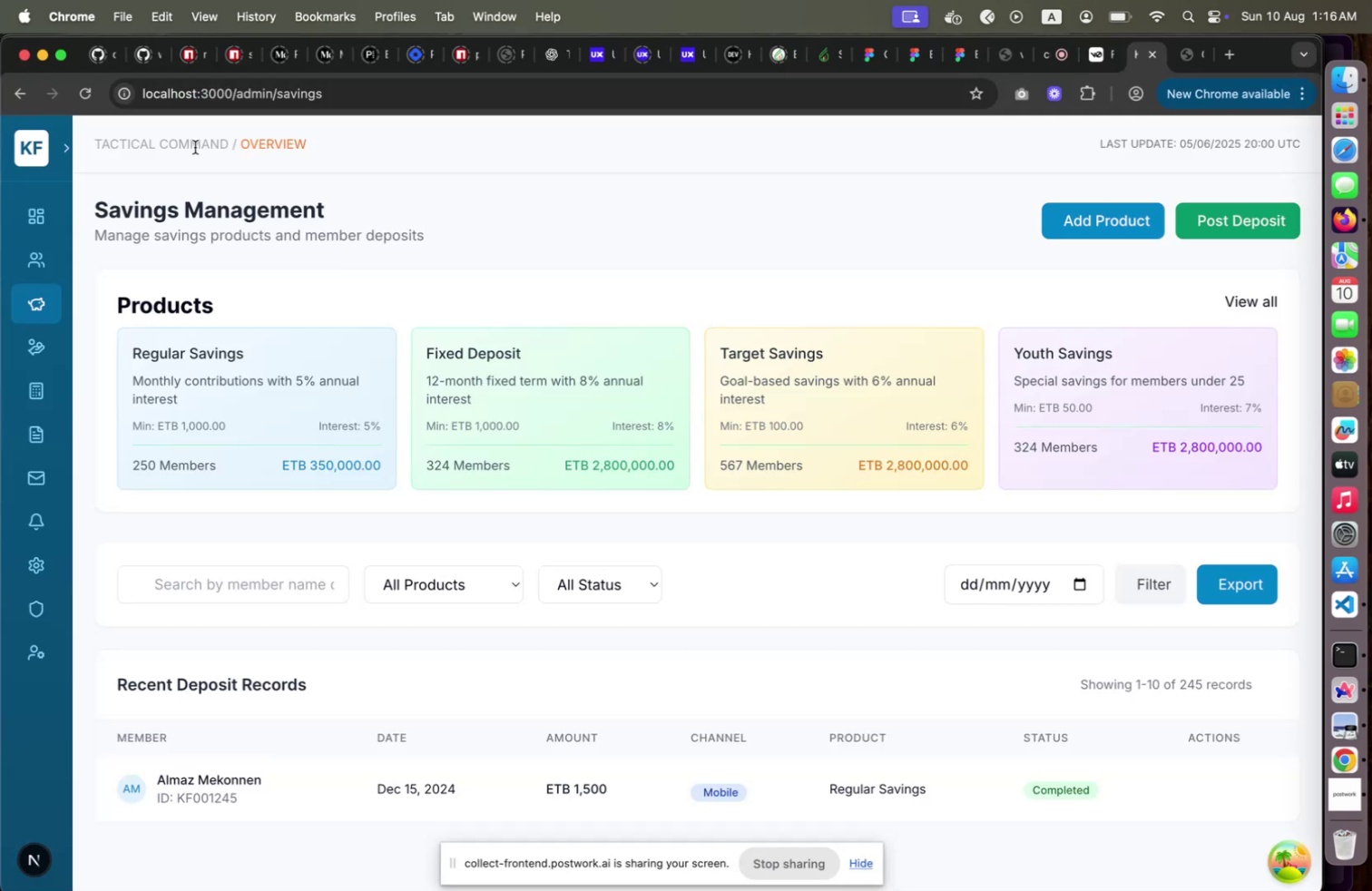 
key(Meta+Tab)
 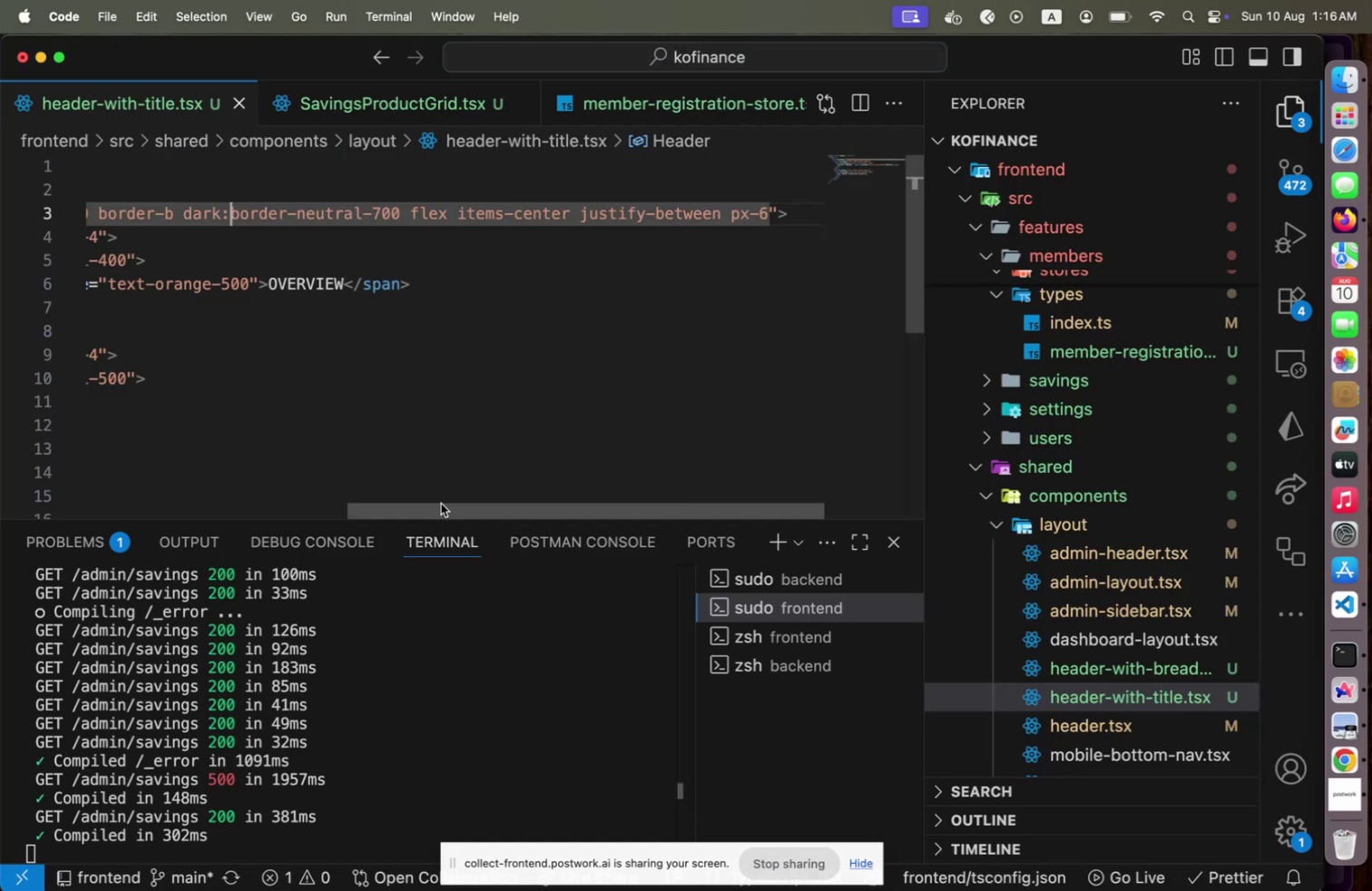 
left_click_drag(start_coordinate=[436, 504], to_coordinate=[164, 463])
 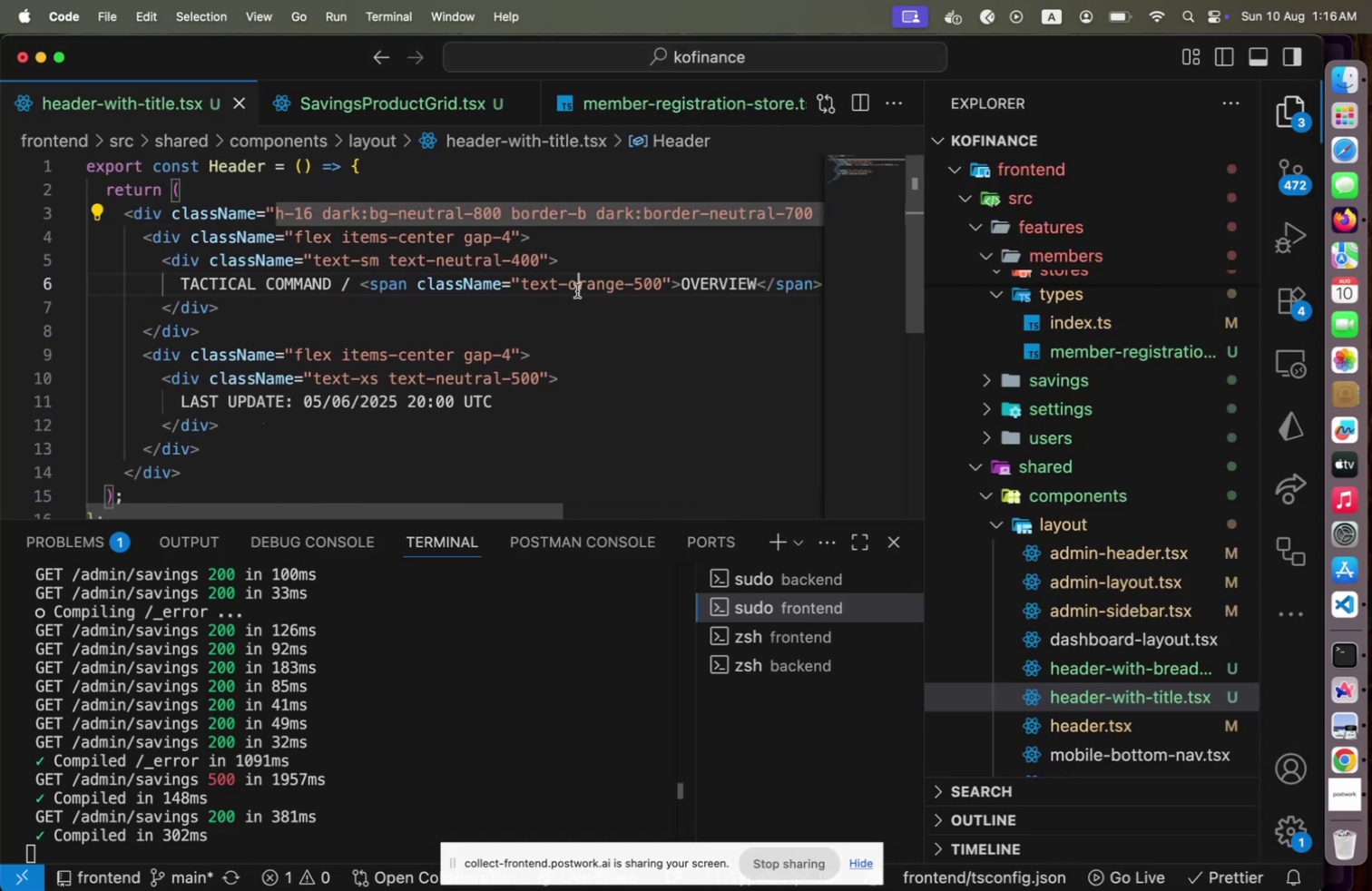 
left_click([577, 290])
 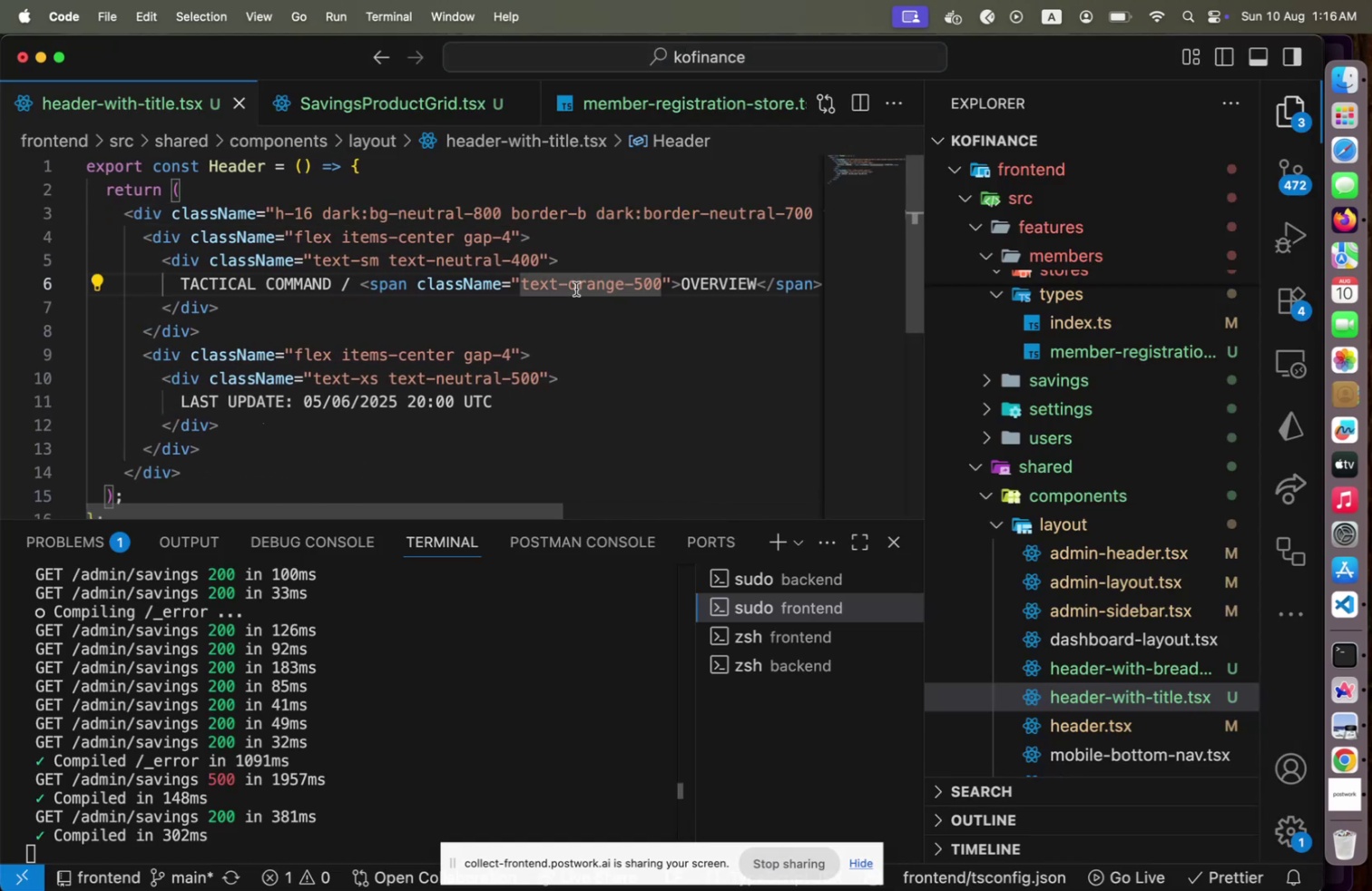 
hold_key(key=ArrowLeft, duration=1.39)
 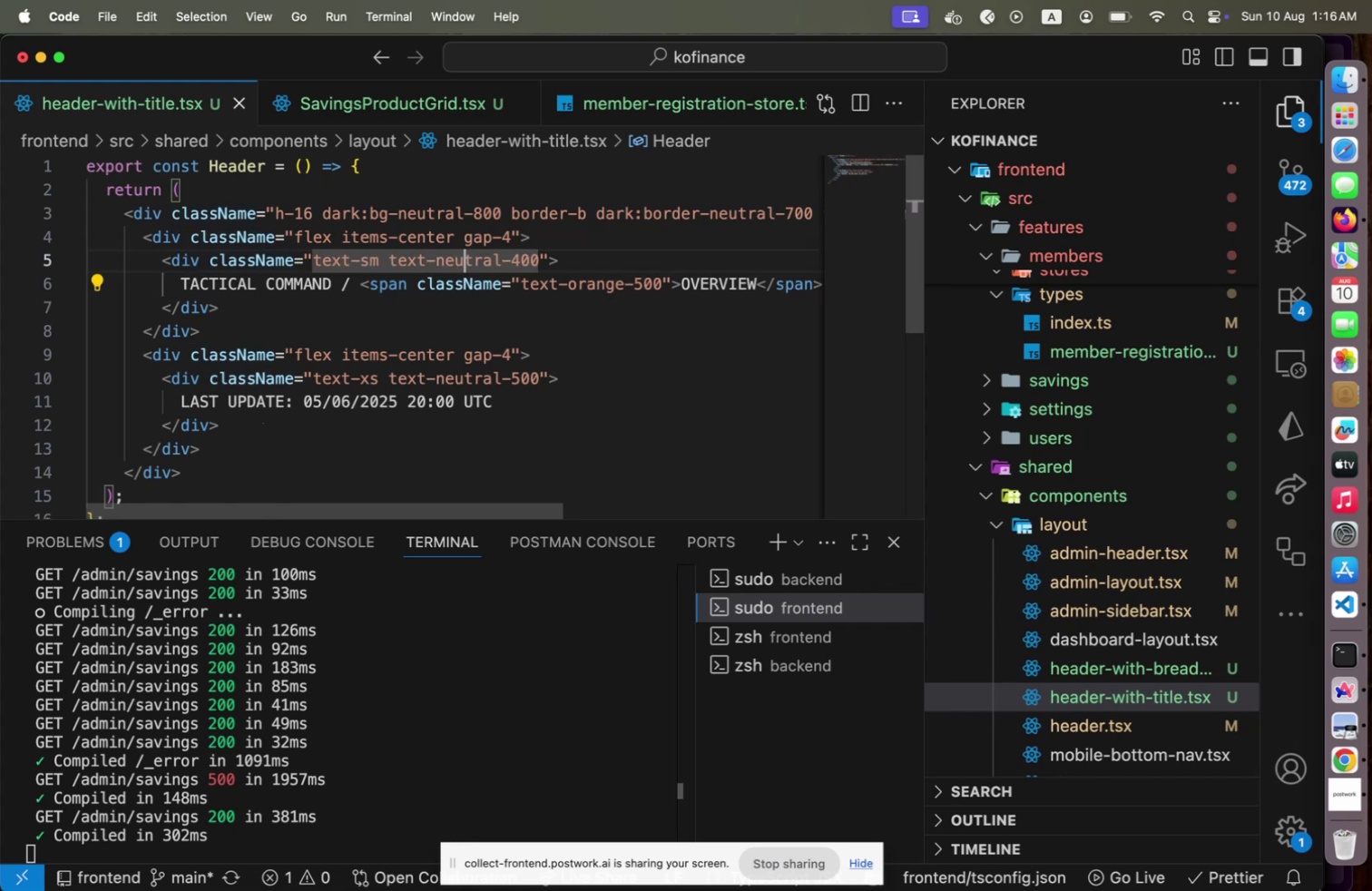 
key(ArrowUp)
 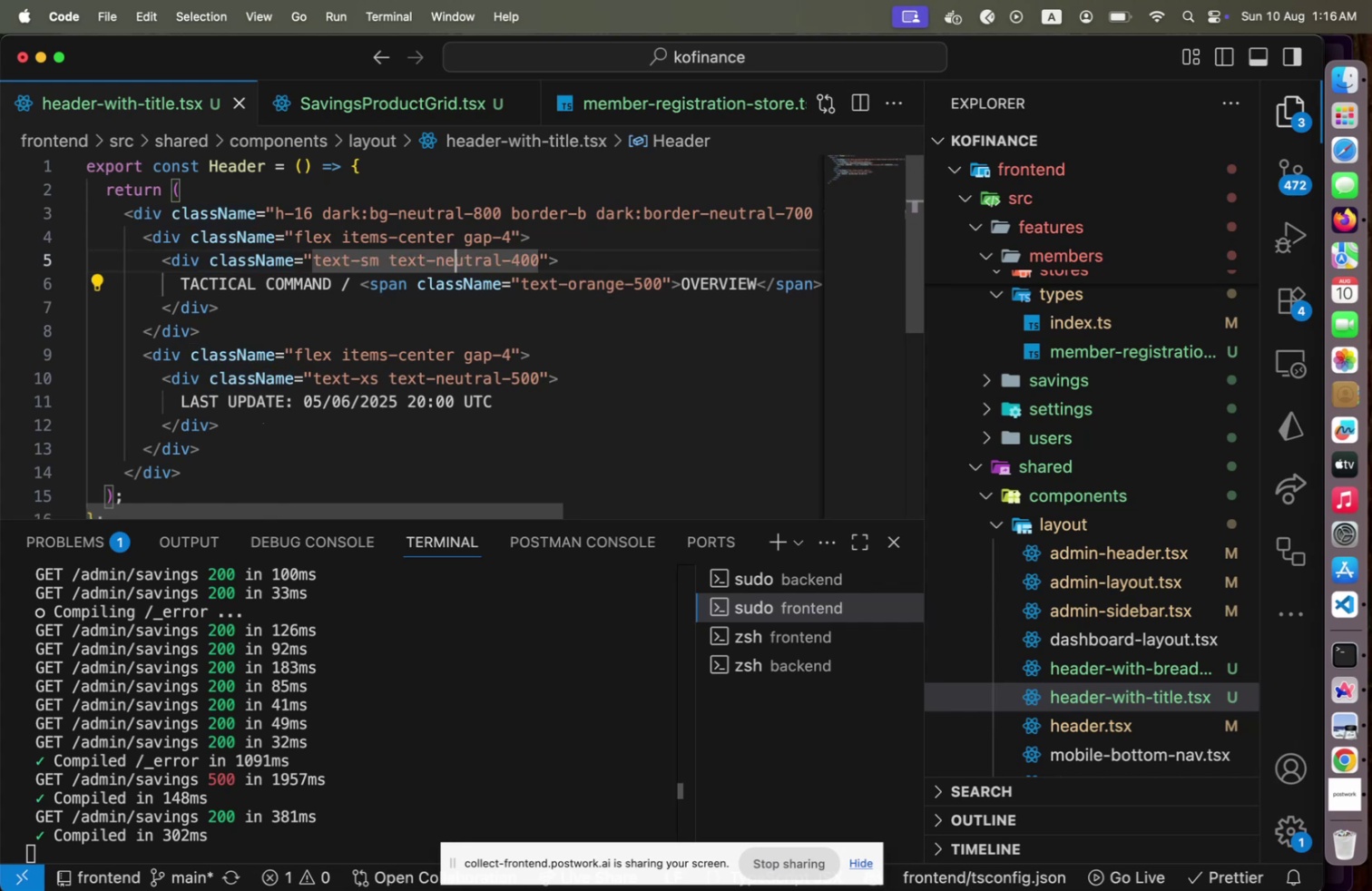 
key(ArrowLeft)
 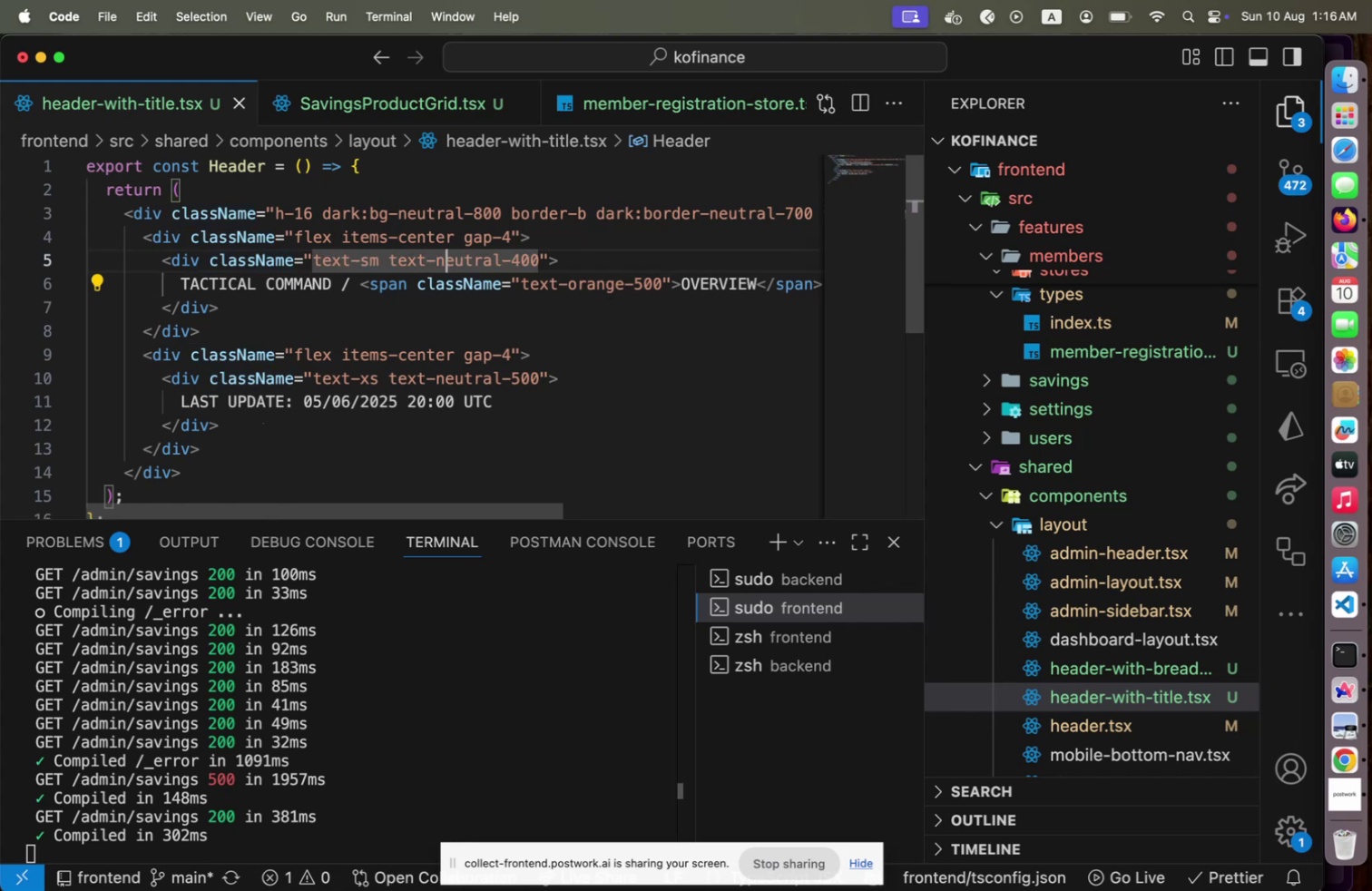 
key(ArrowLeft)
 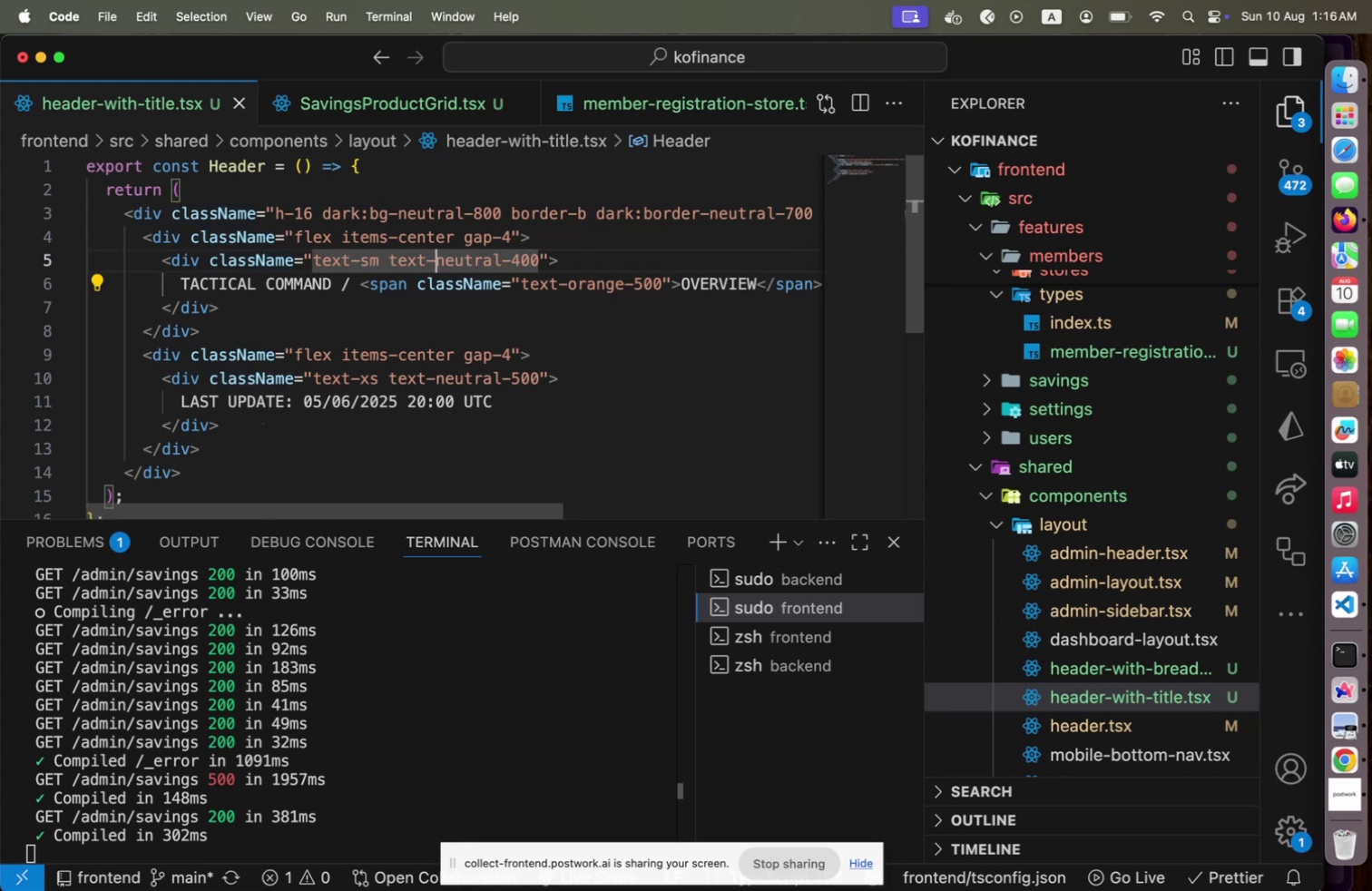 
key(ArrowLeft)
 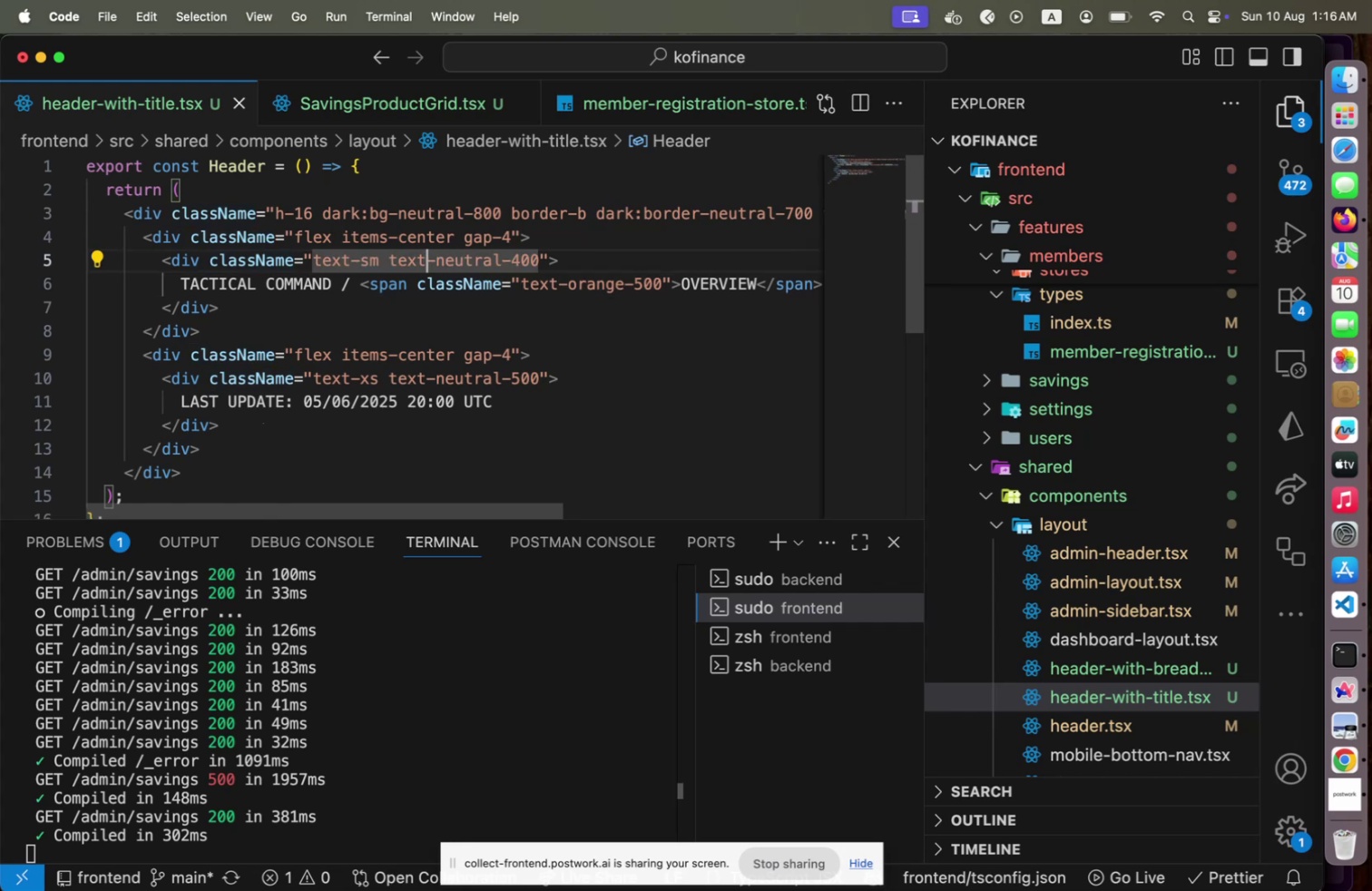 
key(ArrowLeft)
 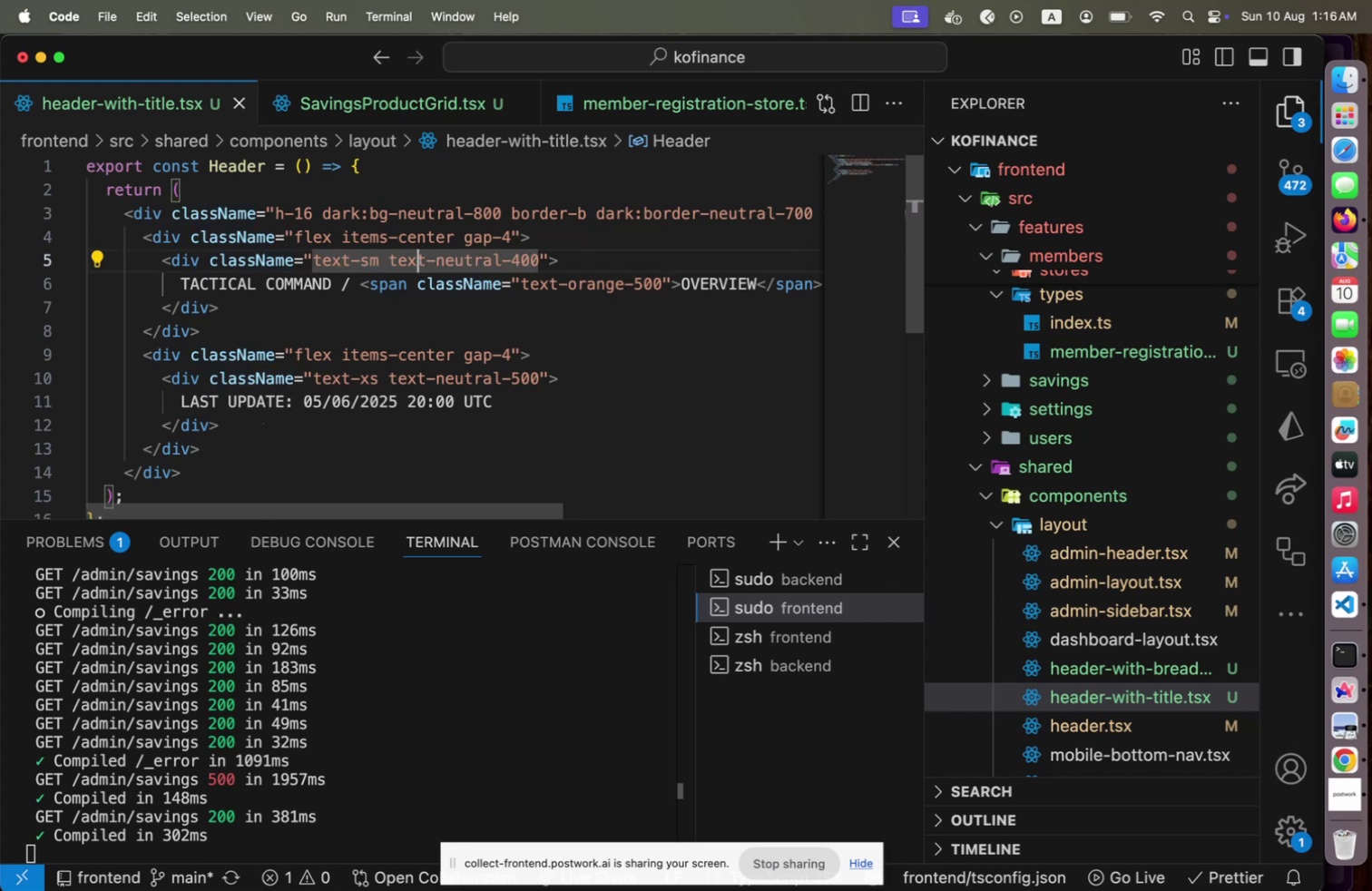 
key(ArrowLeft)
 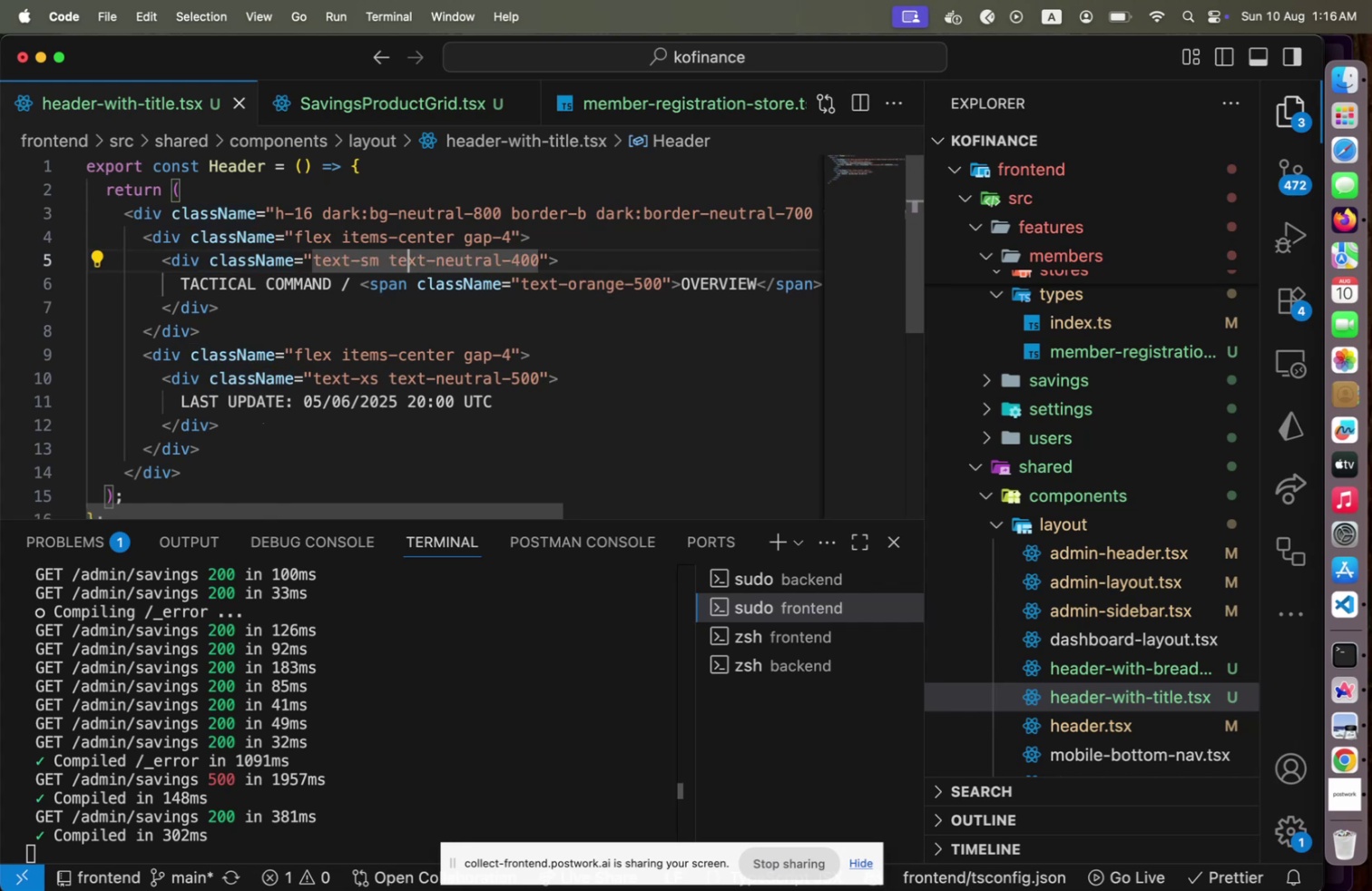 
key(ArrowLeft)
 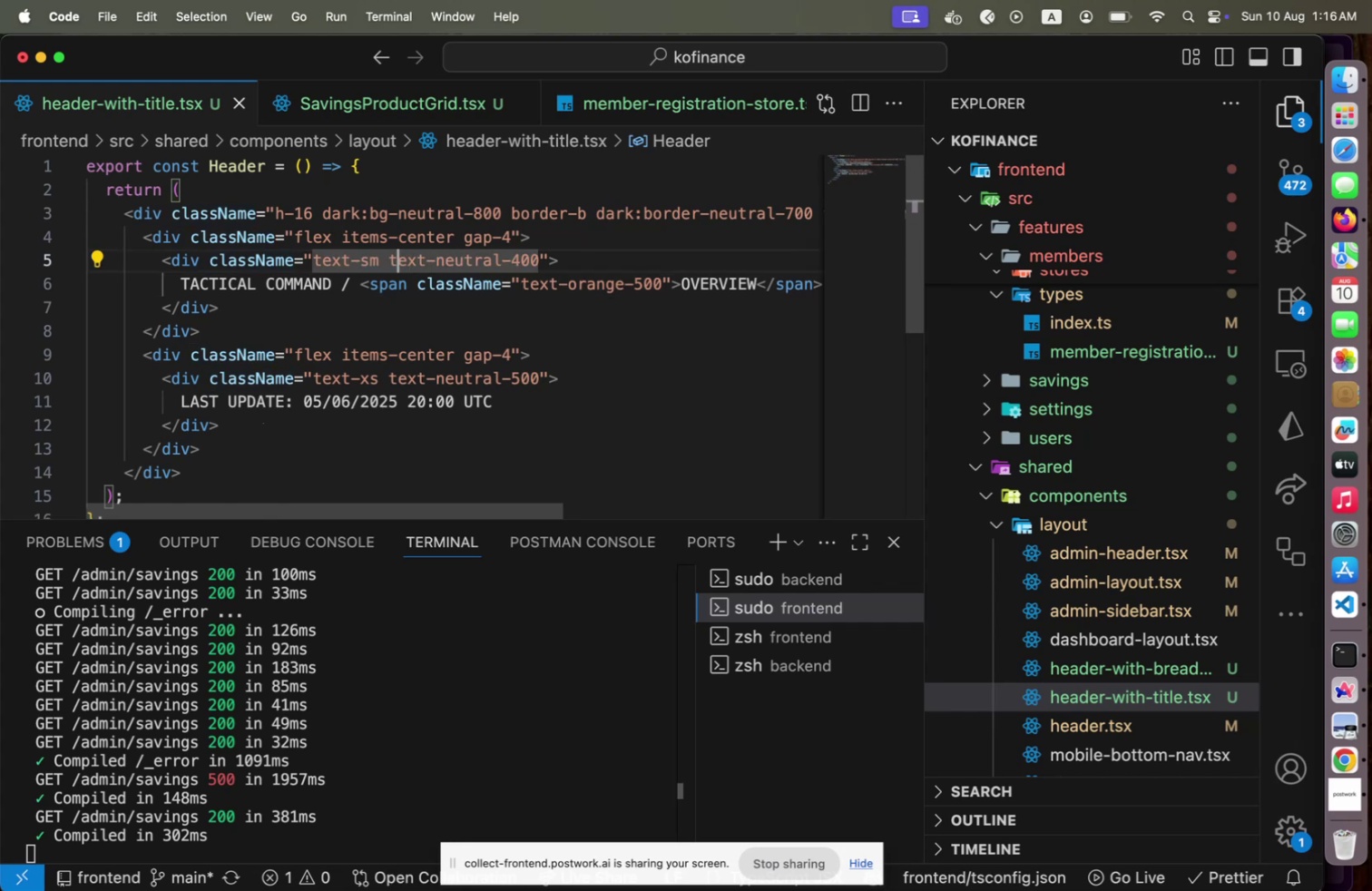 
key(ArrowLeft)
 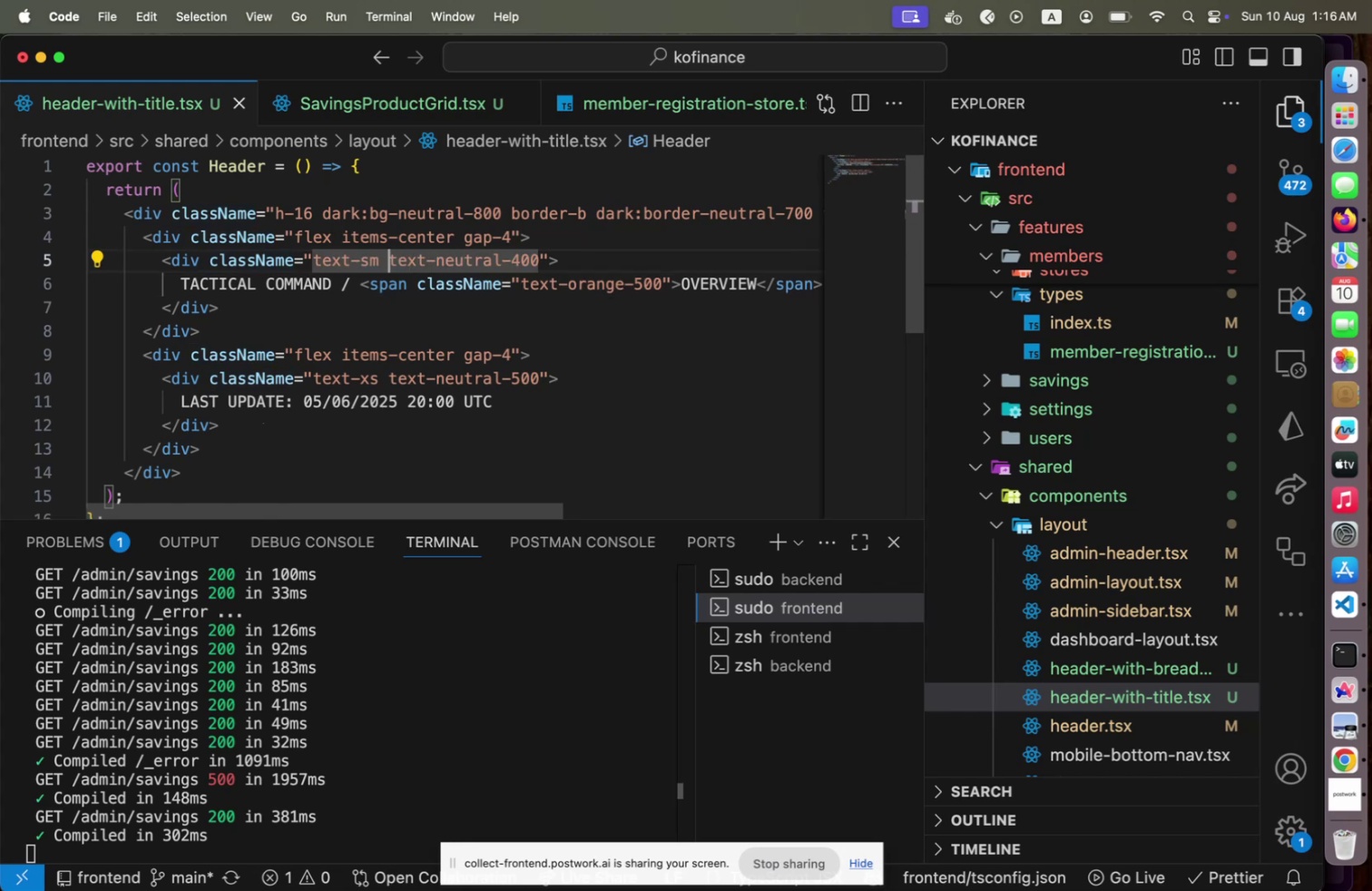 
key(ArrowLeft)
 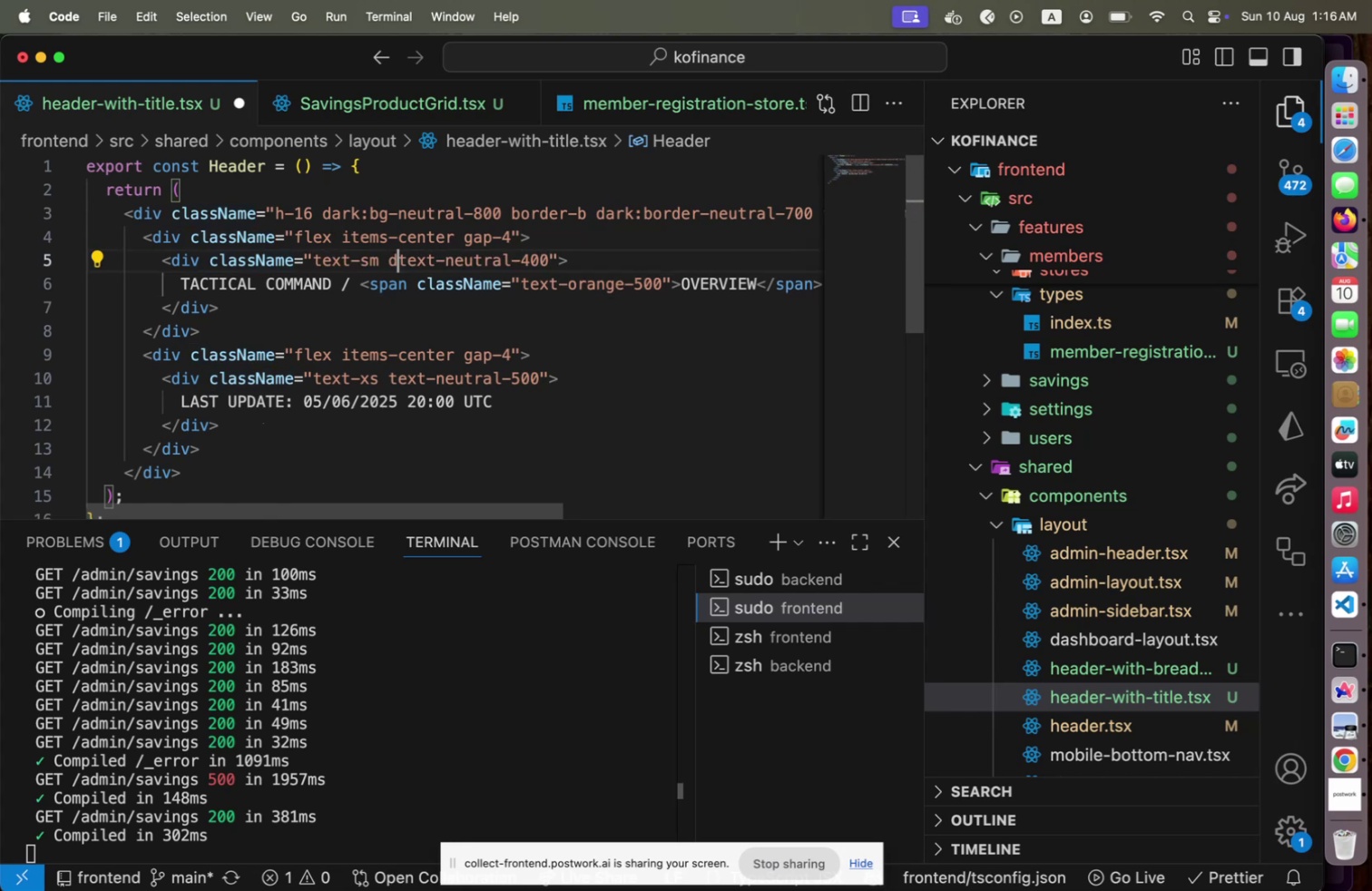 
type(dark:)
 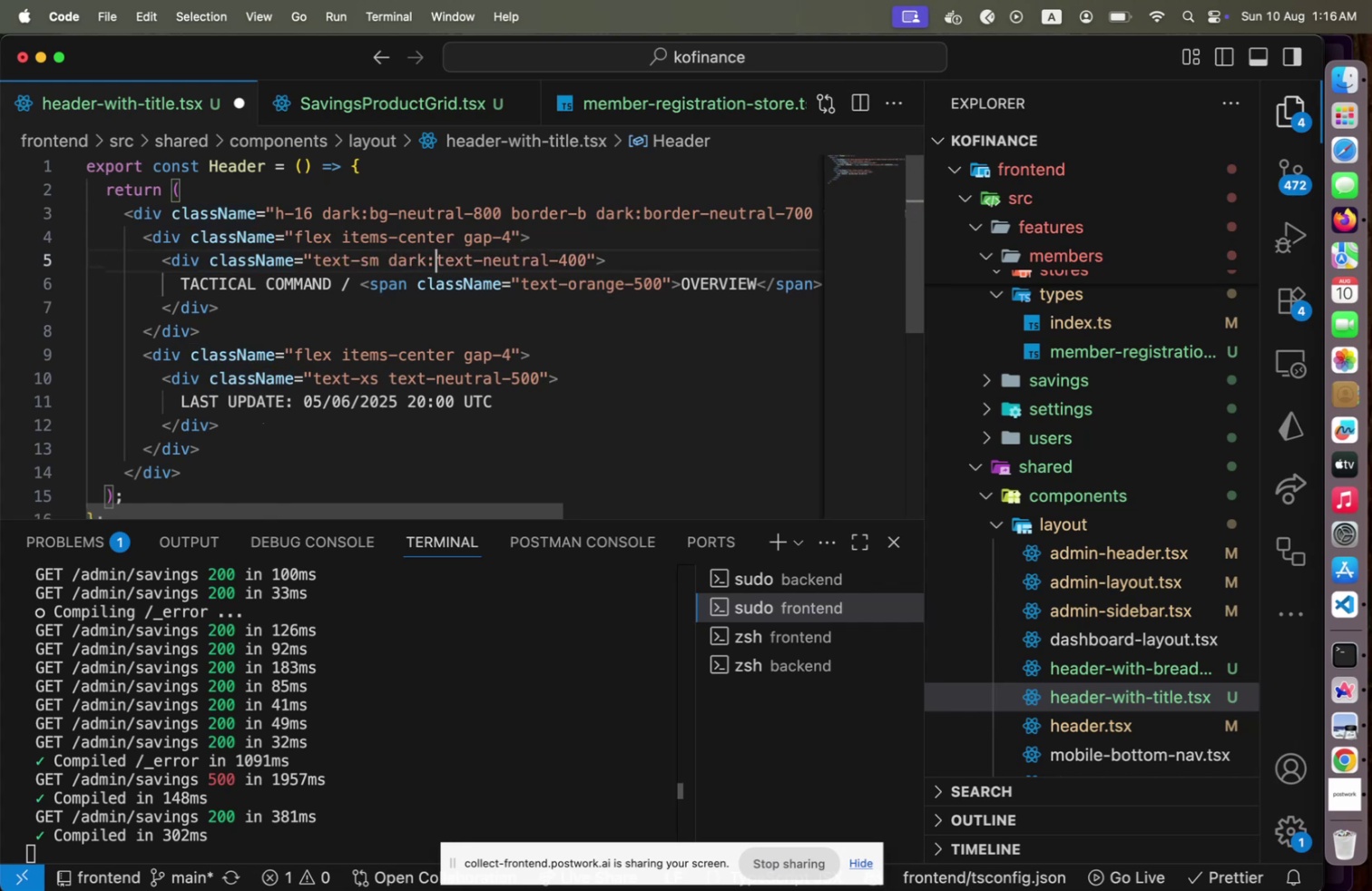 
key(Meta+CommandLeft)
 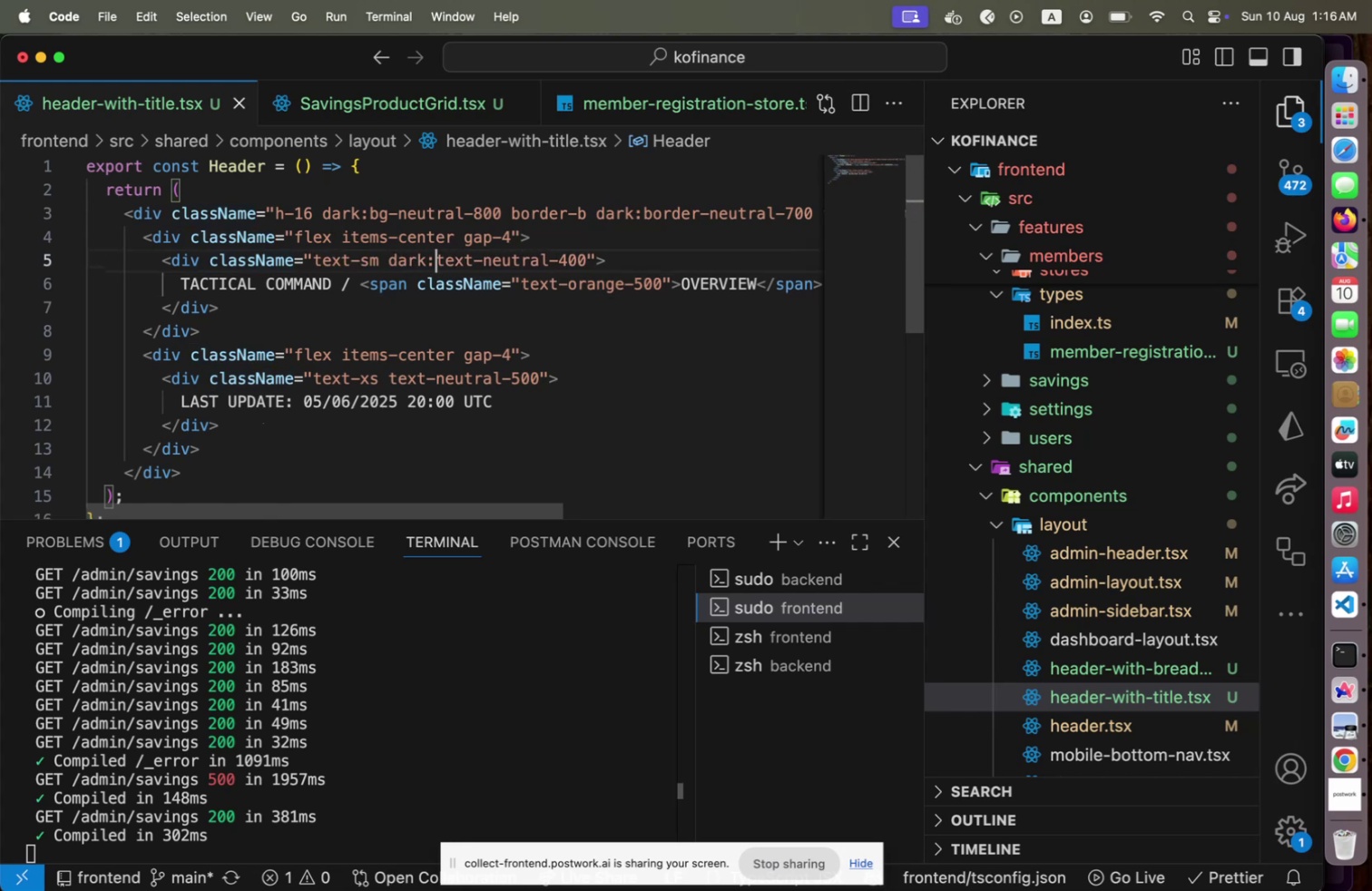 
key(Meta+S)
 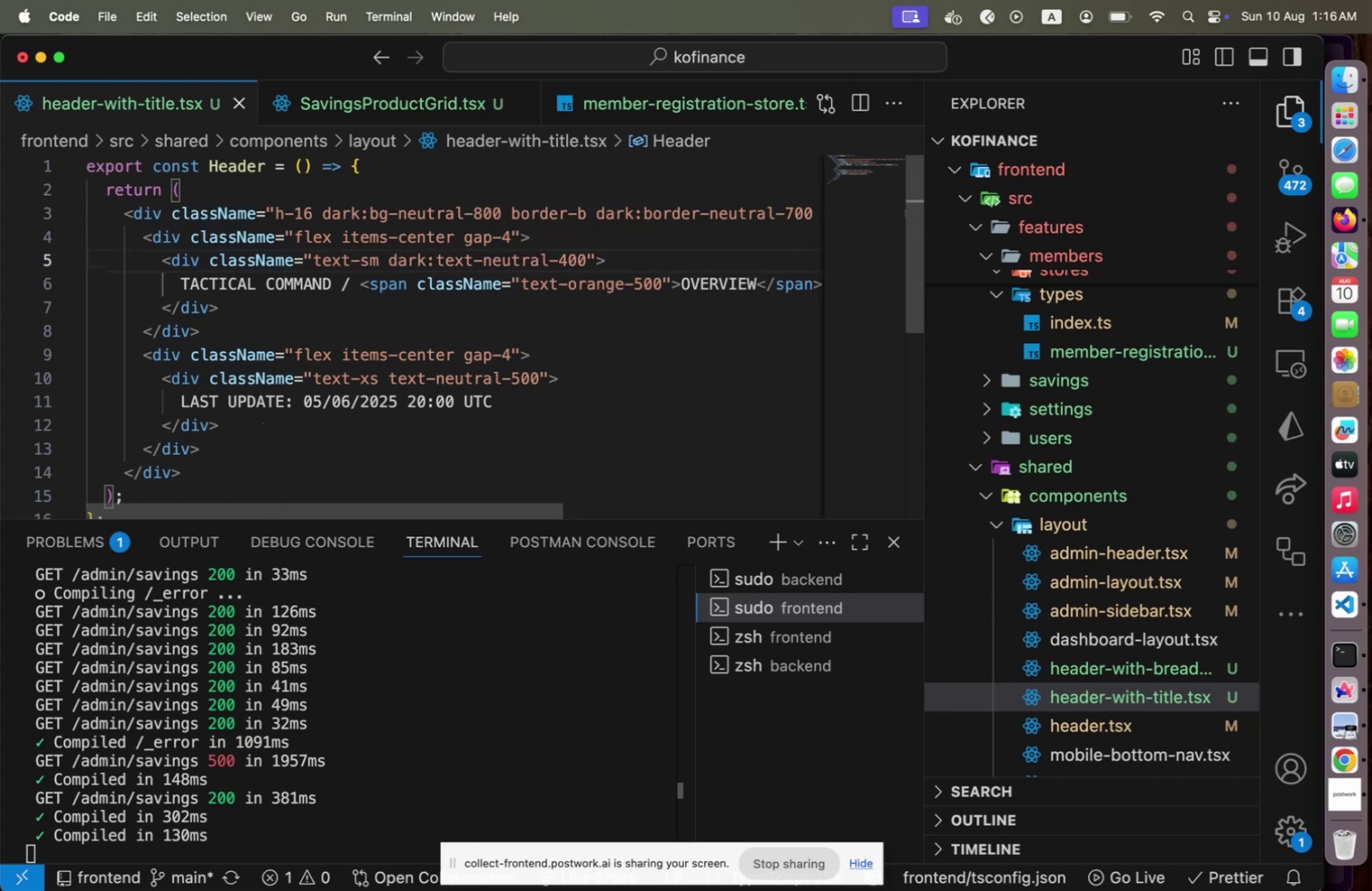 
key(Meta+CommandLeft)
 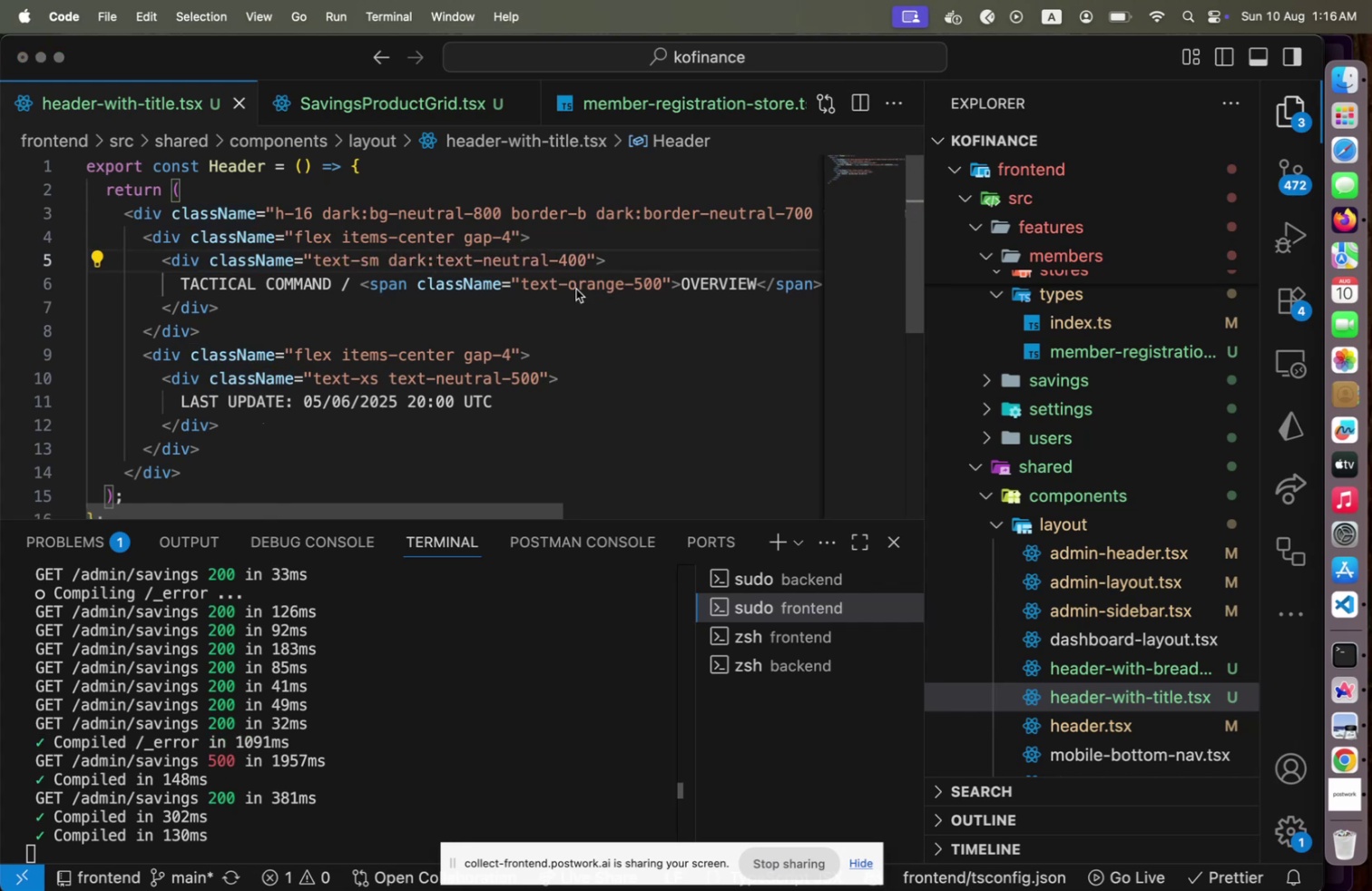 
key(Meta+Tab)
 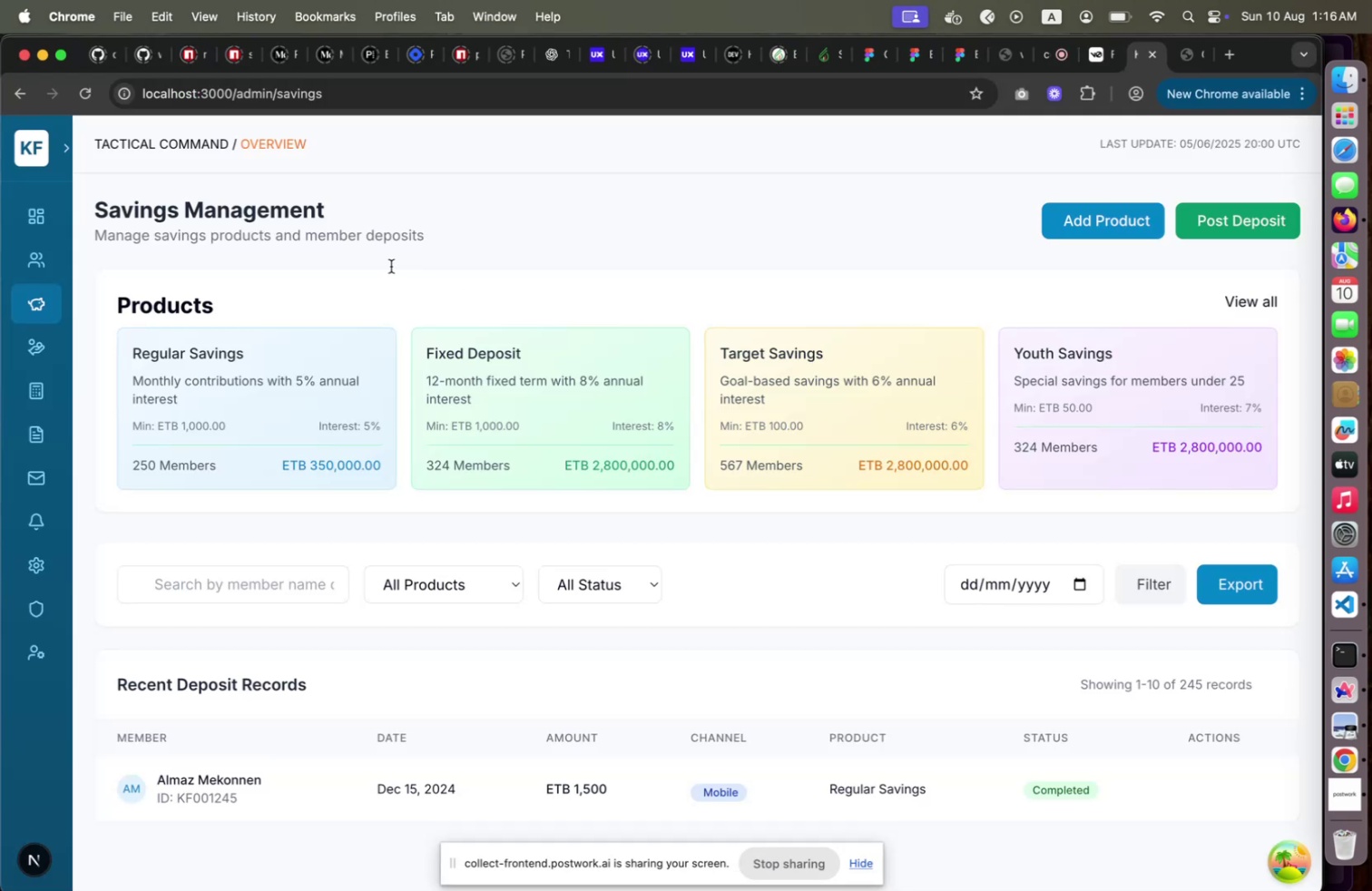 
key(Meta+CommandLeft)
 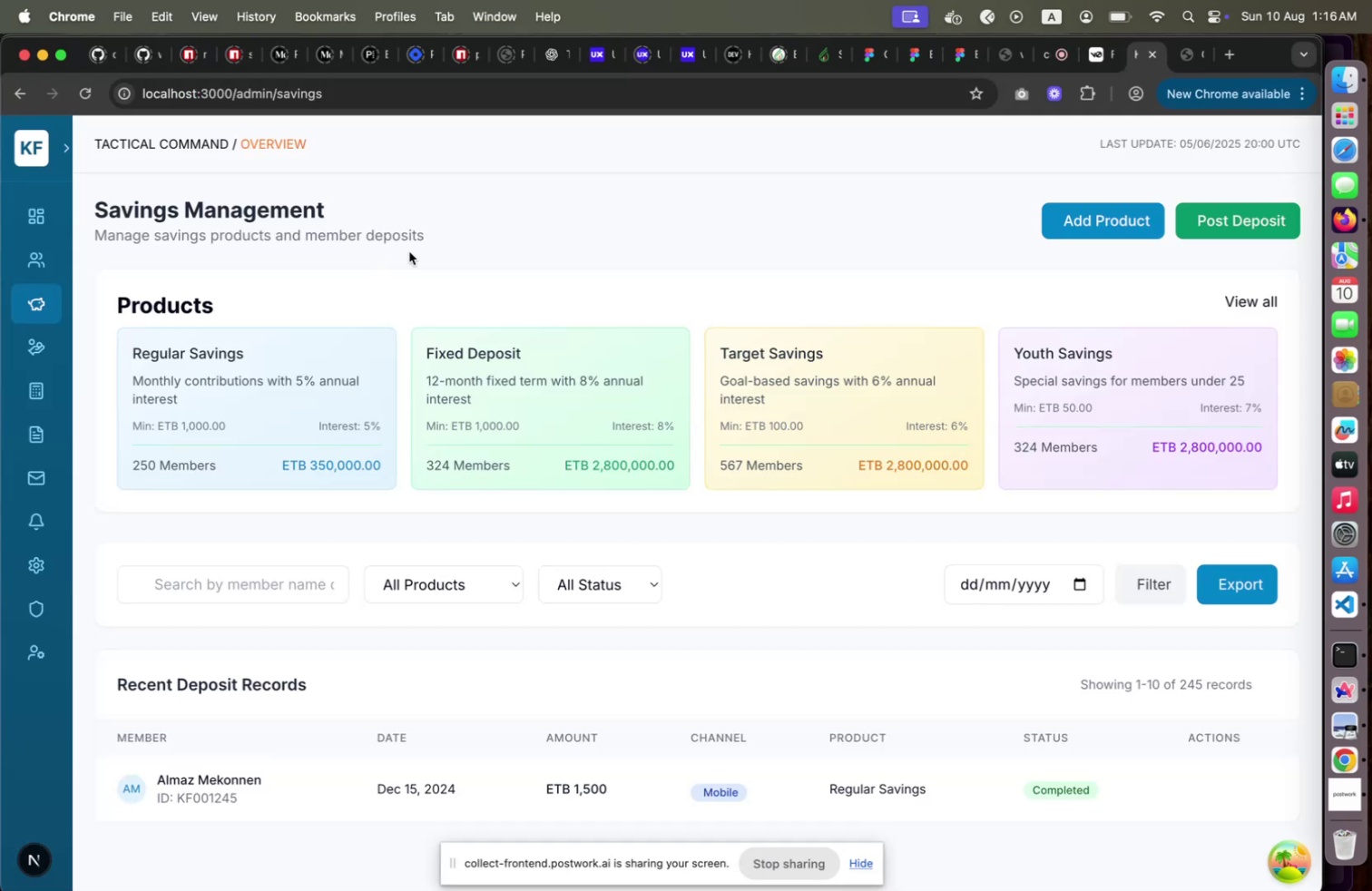 
key(Meta+Tab)
 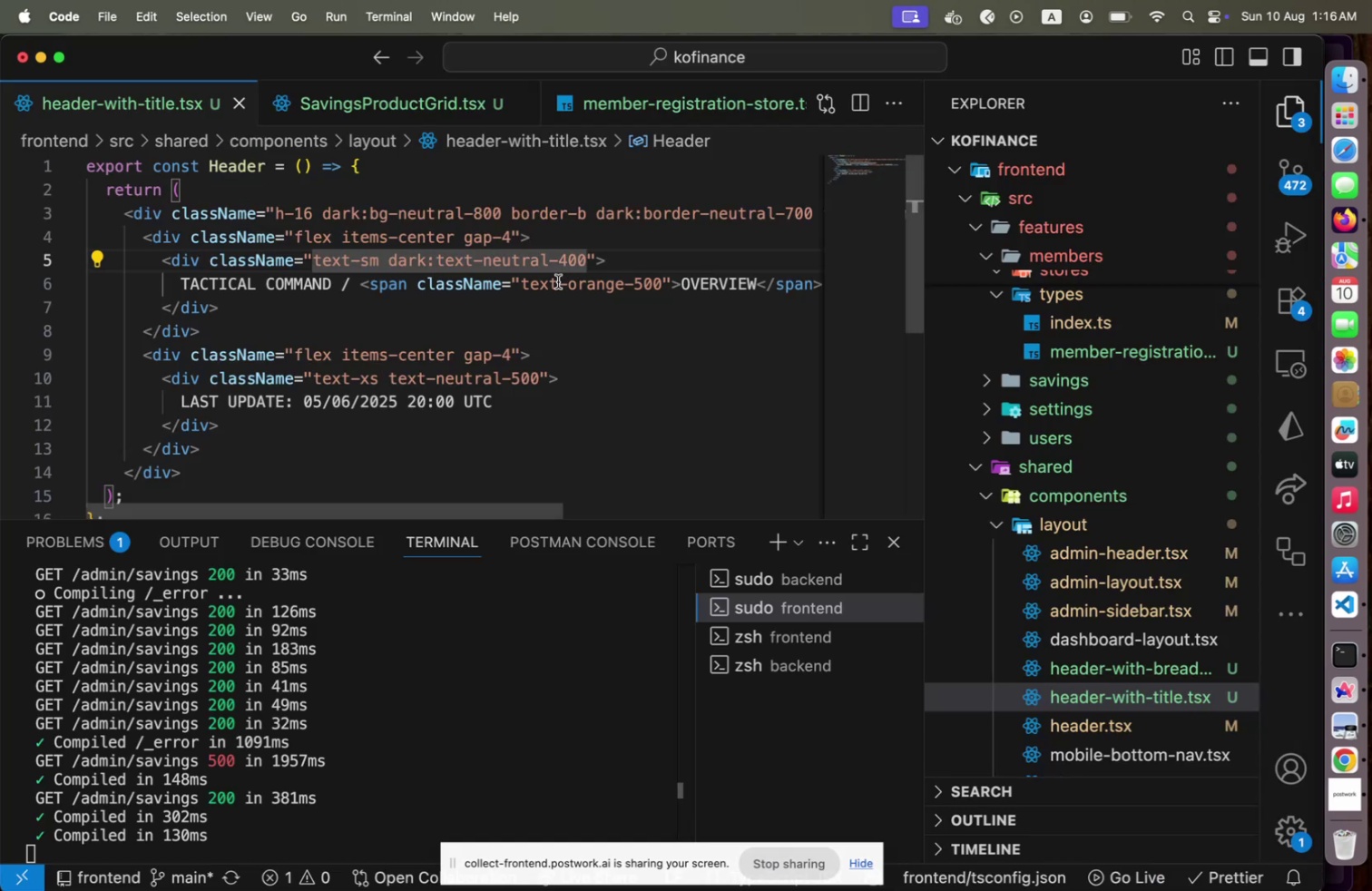 
key(Meta+CommandLeft)
 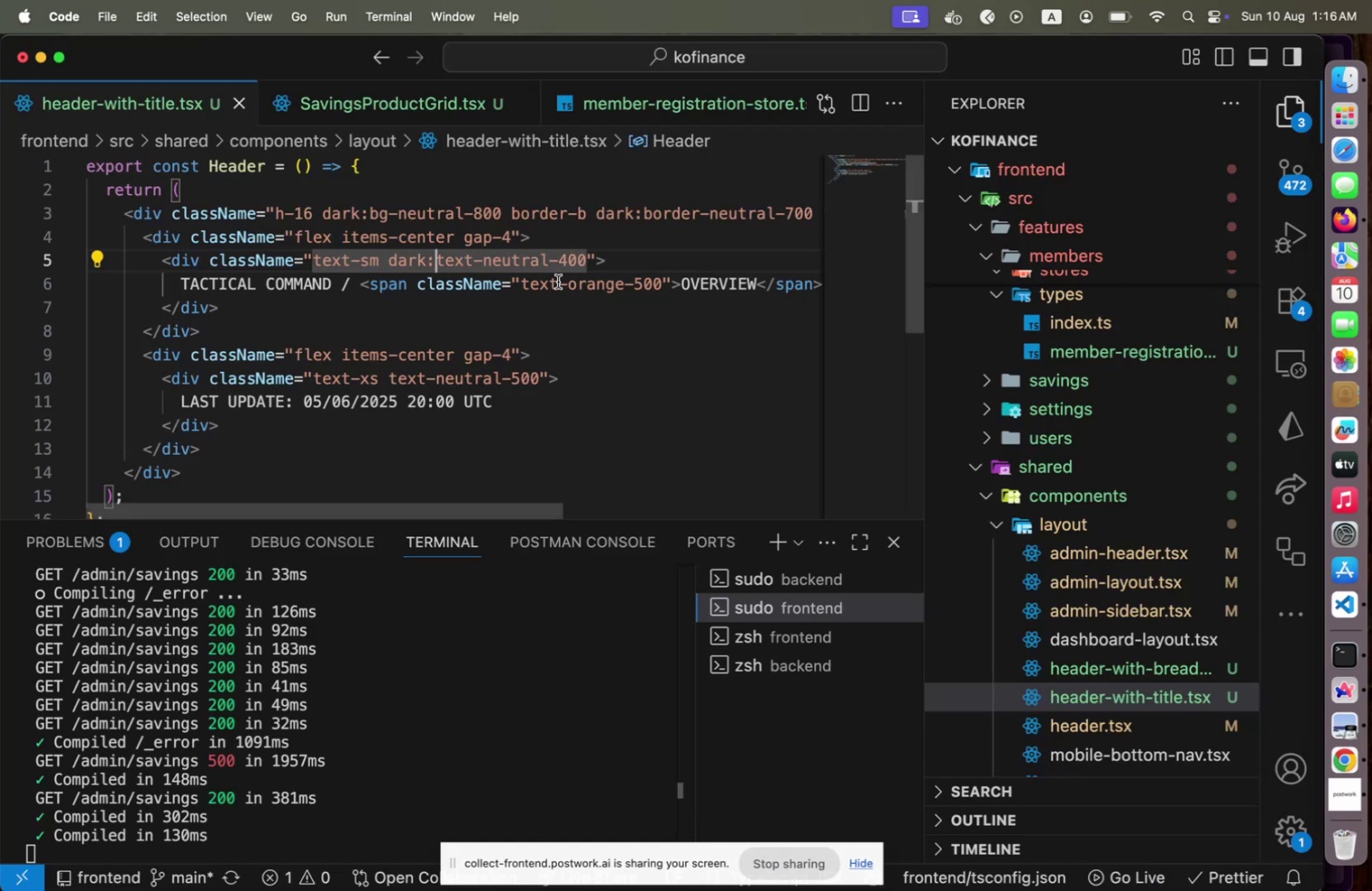 
key(Meta+Tab)
 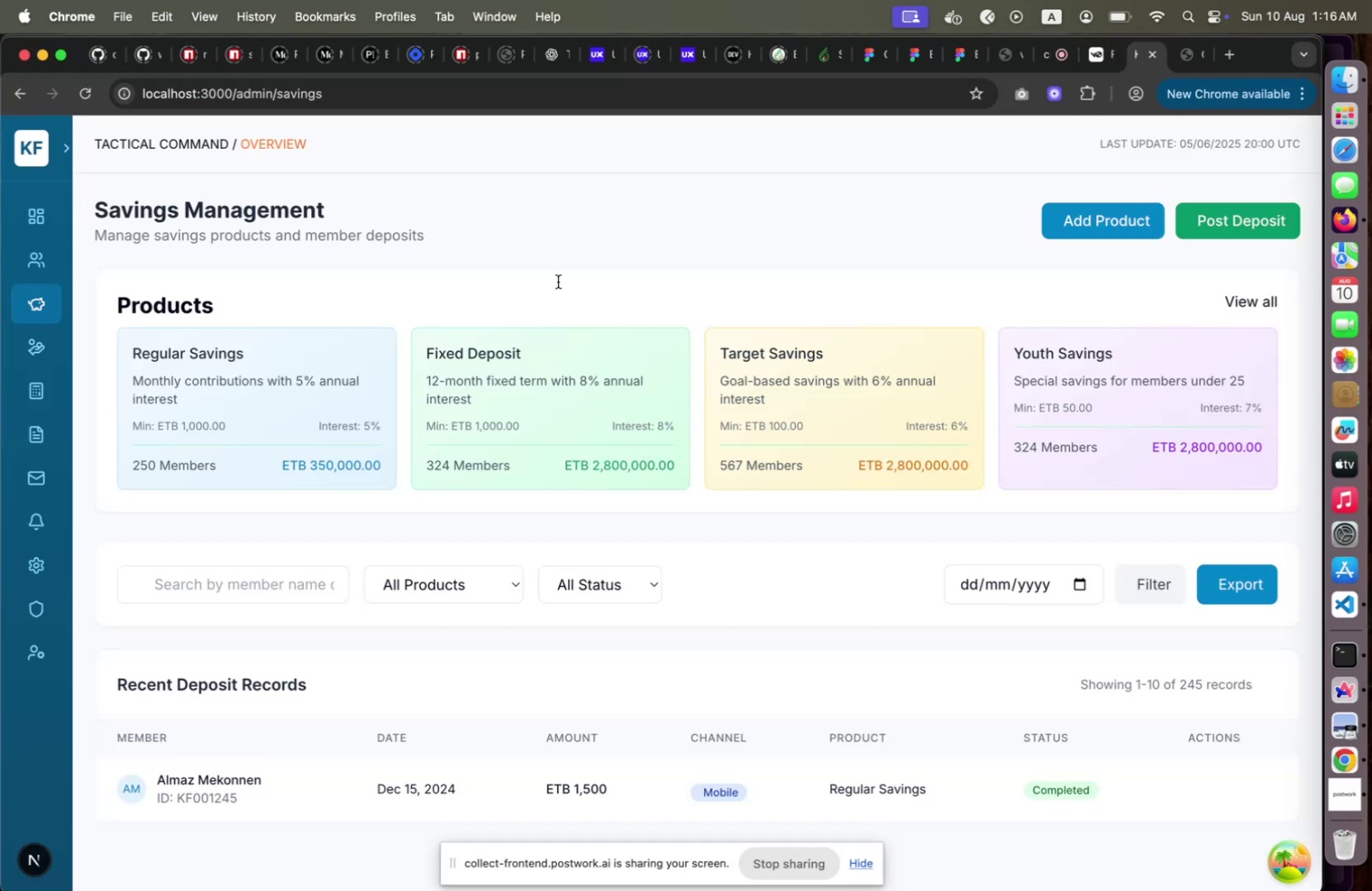 
key(Meta+CommandLeft)
 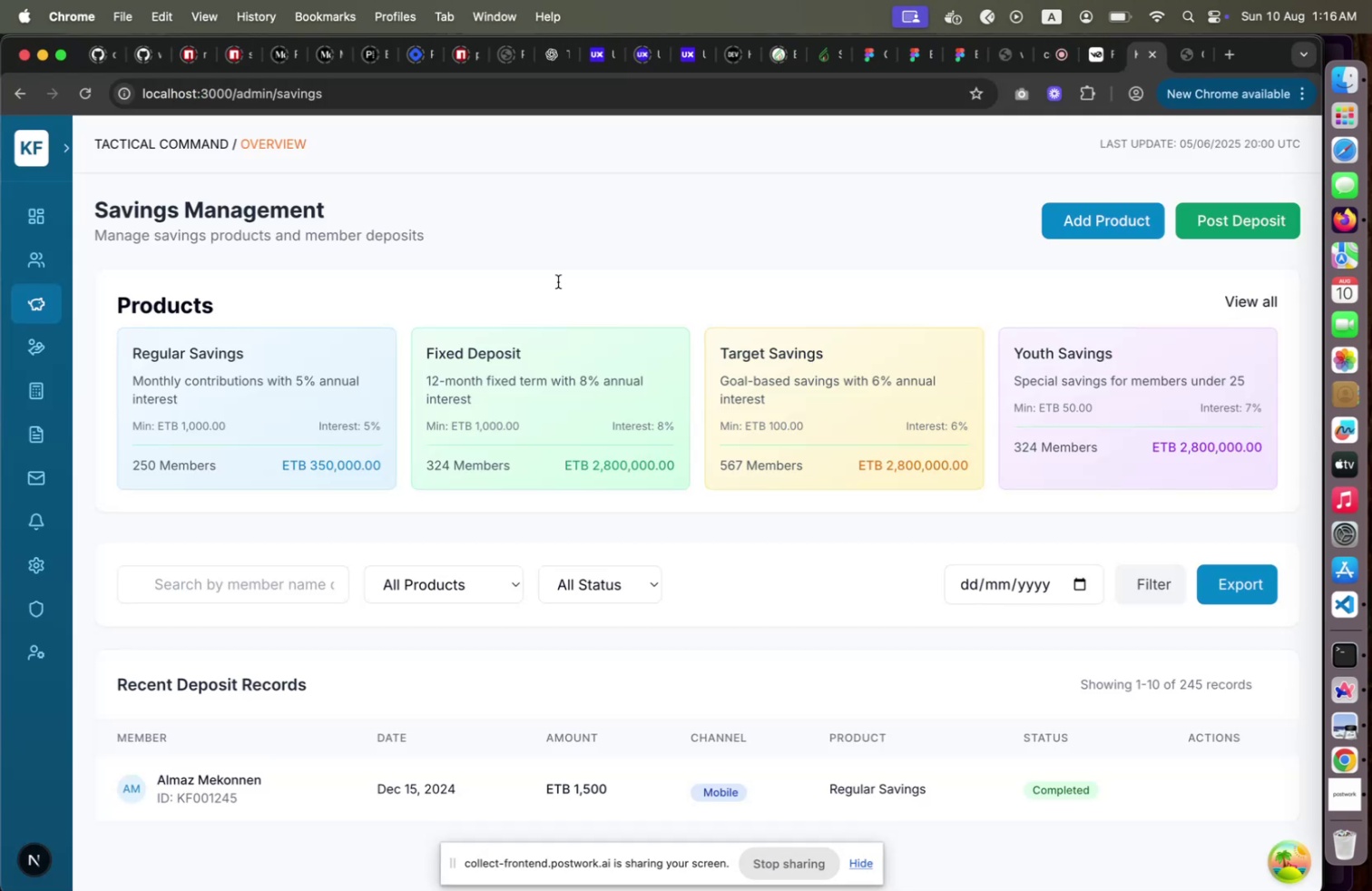 
key(Meta+Tab)
 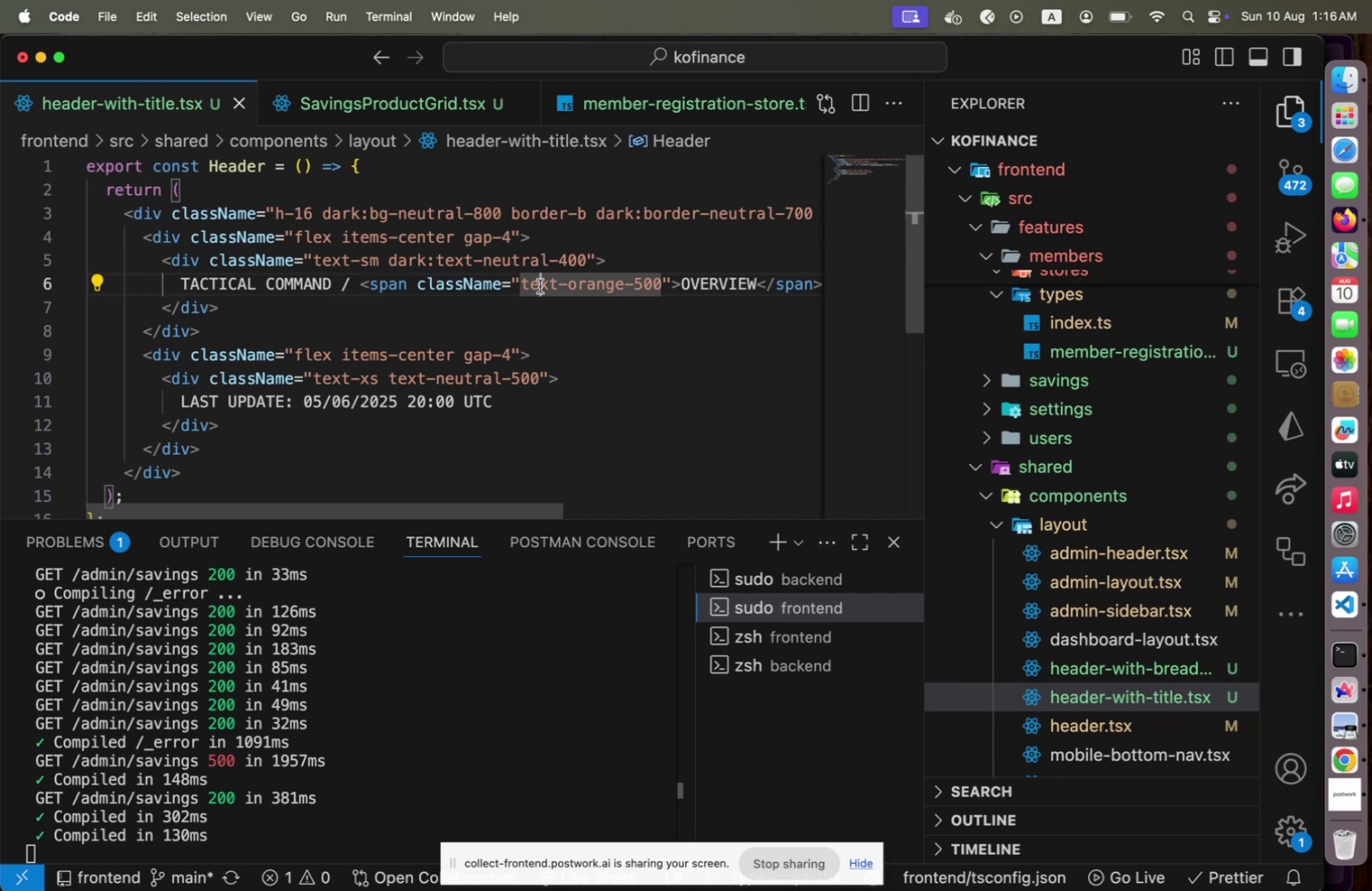 
wait(6.85)
 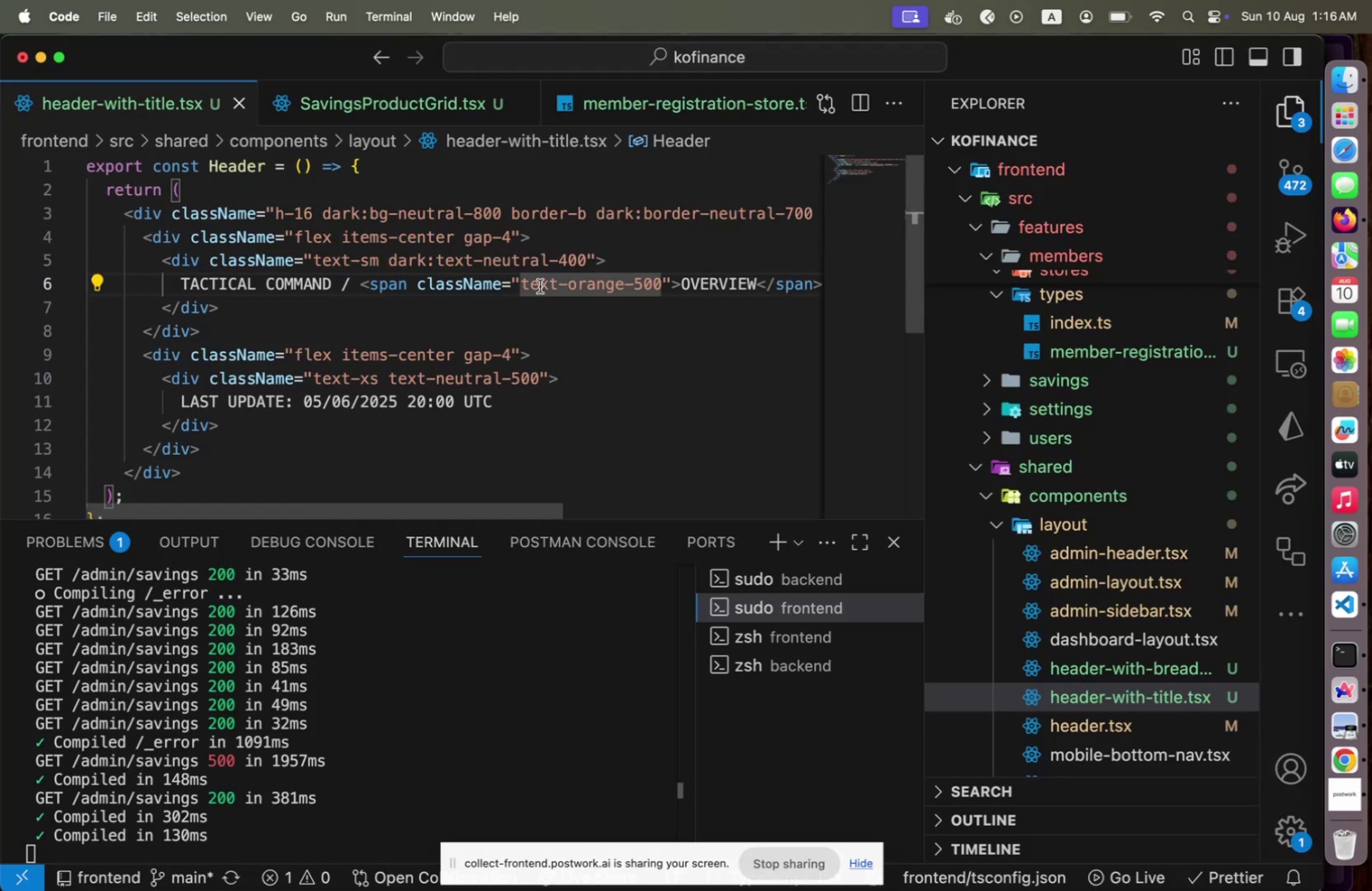 
key(Meta+CommandLeft)
 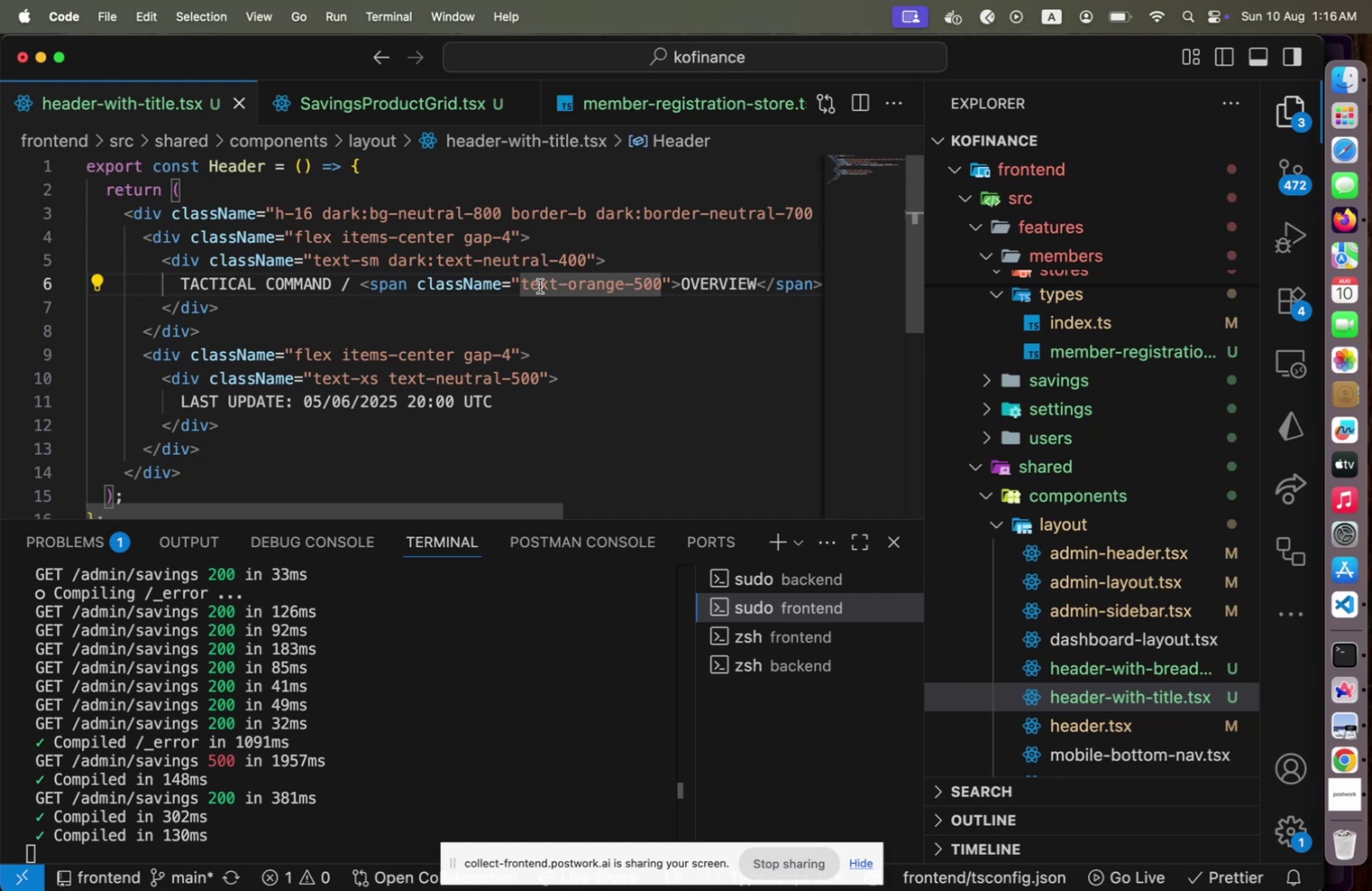 
key(Meta+Tab)
 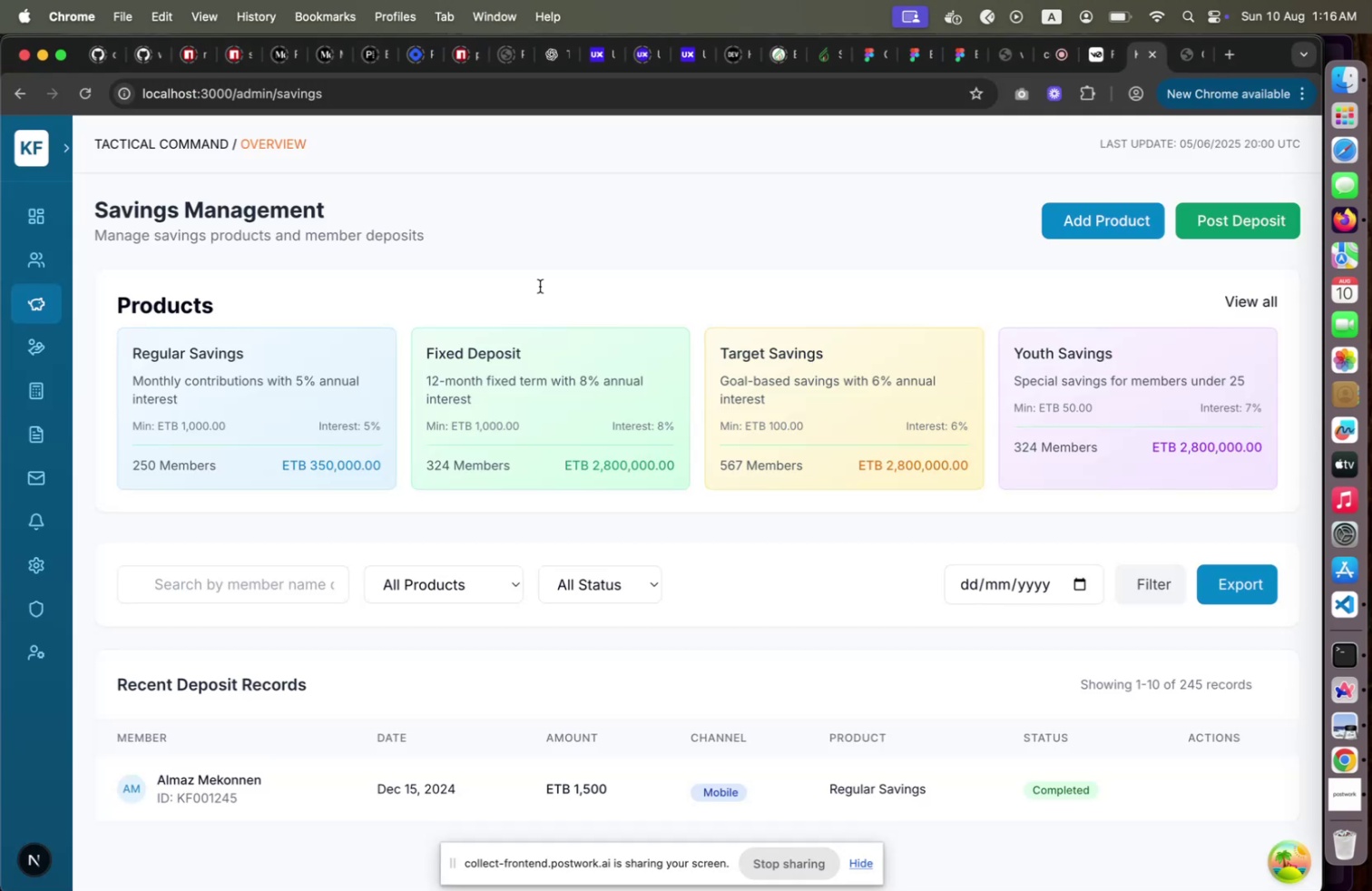 
key(Meta+CommandLeft)
 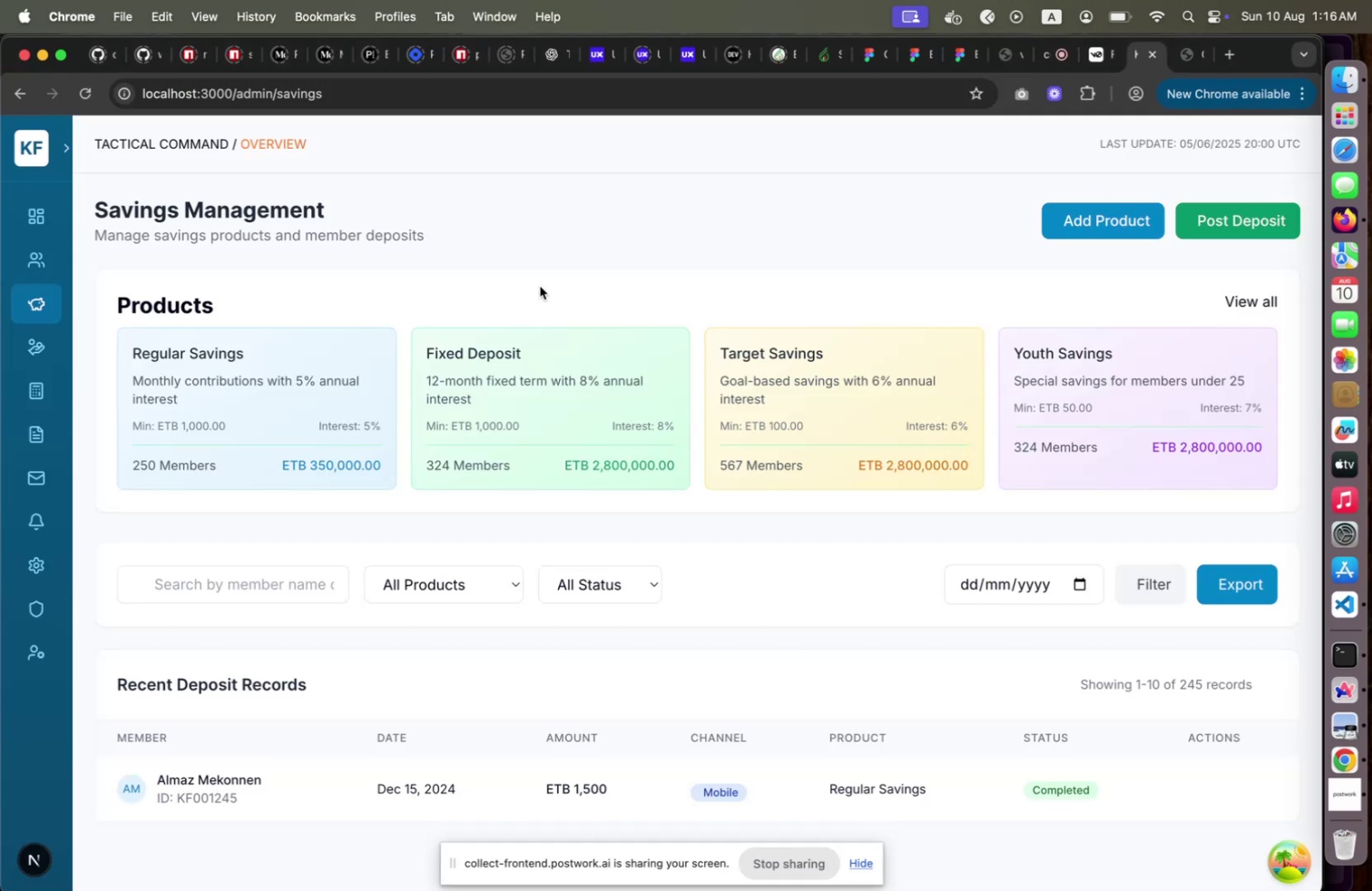 
key(Meta+Tab)
 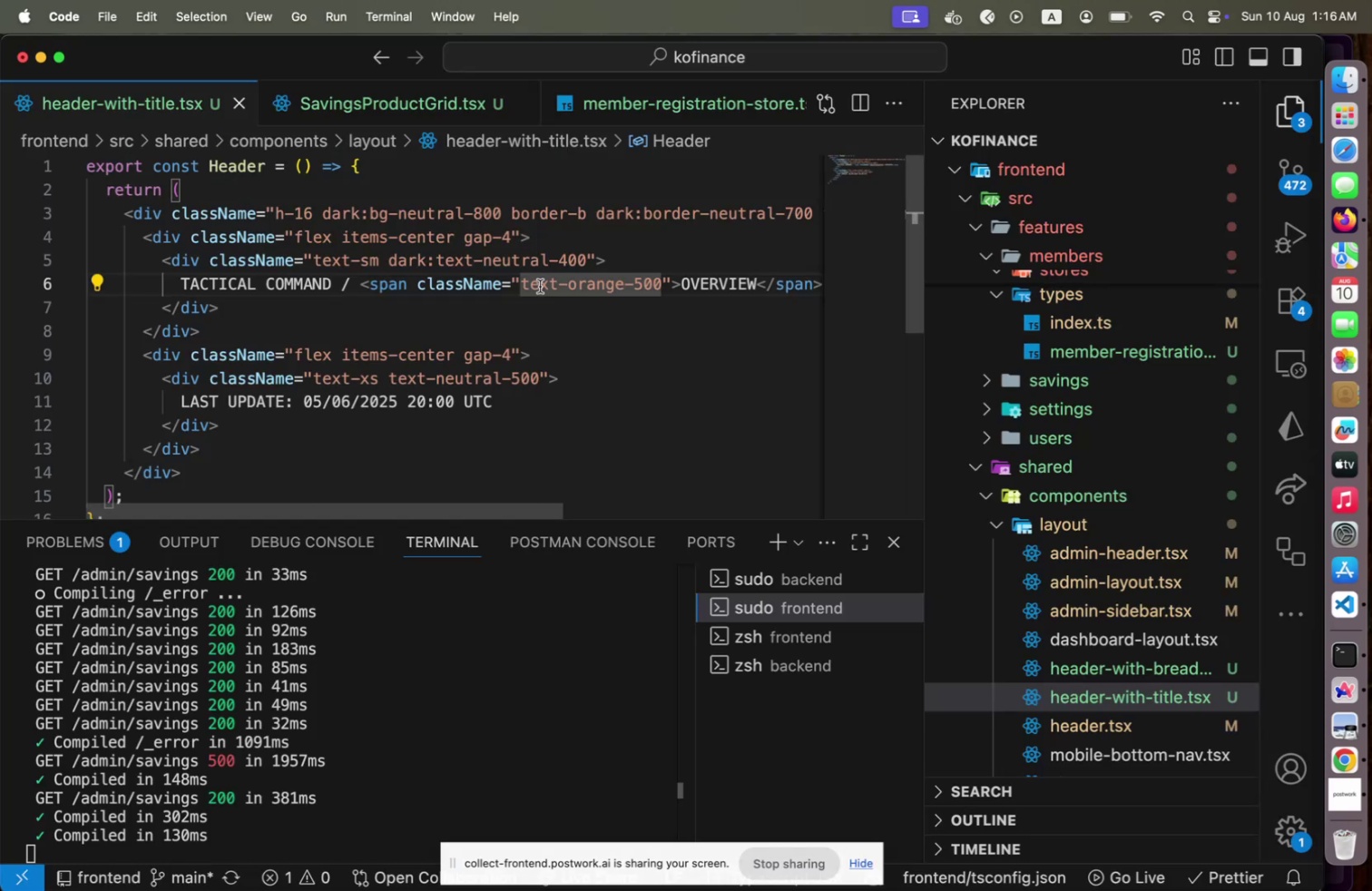 
key(Meta+CommandLeft)
 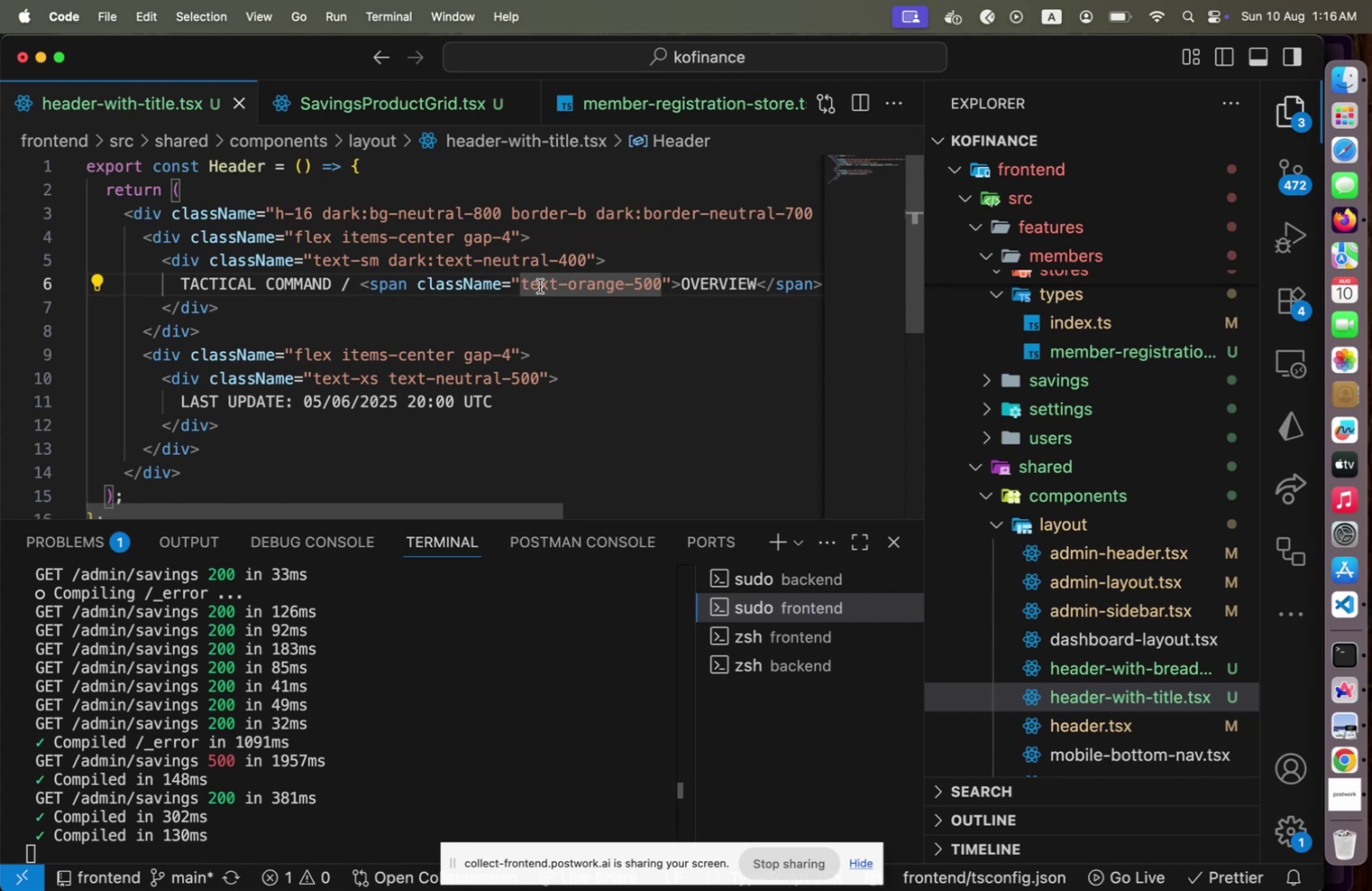 
key(Meta+Tab)
 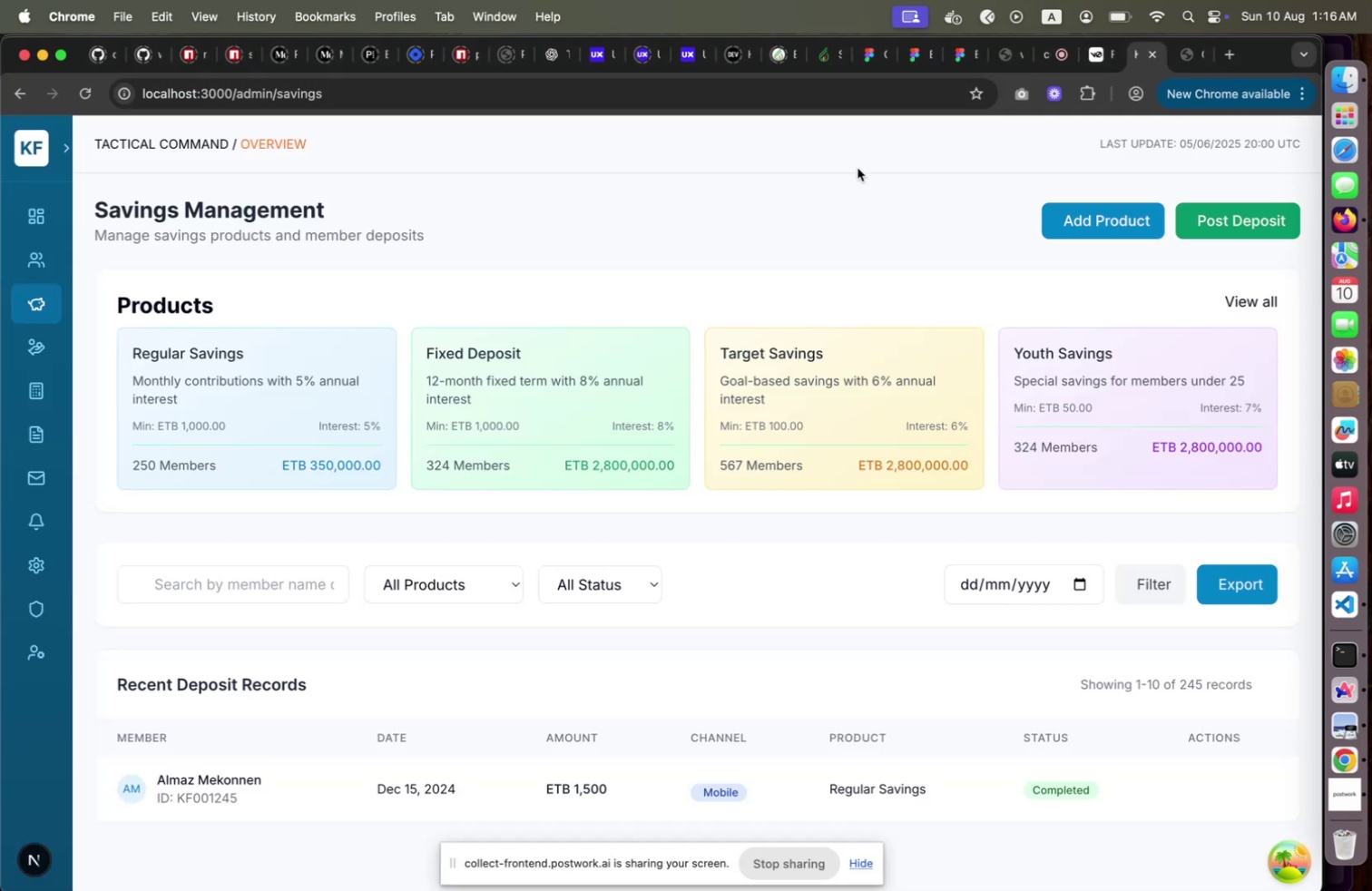 
wait(7.47)
 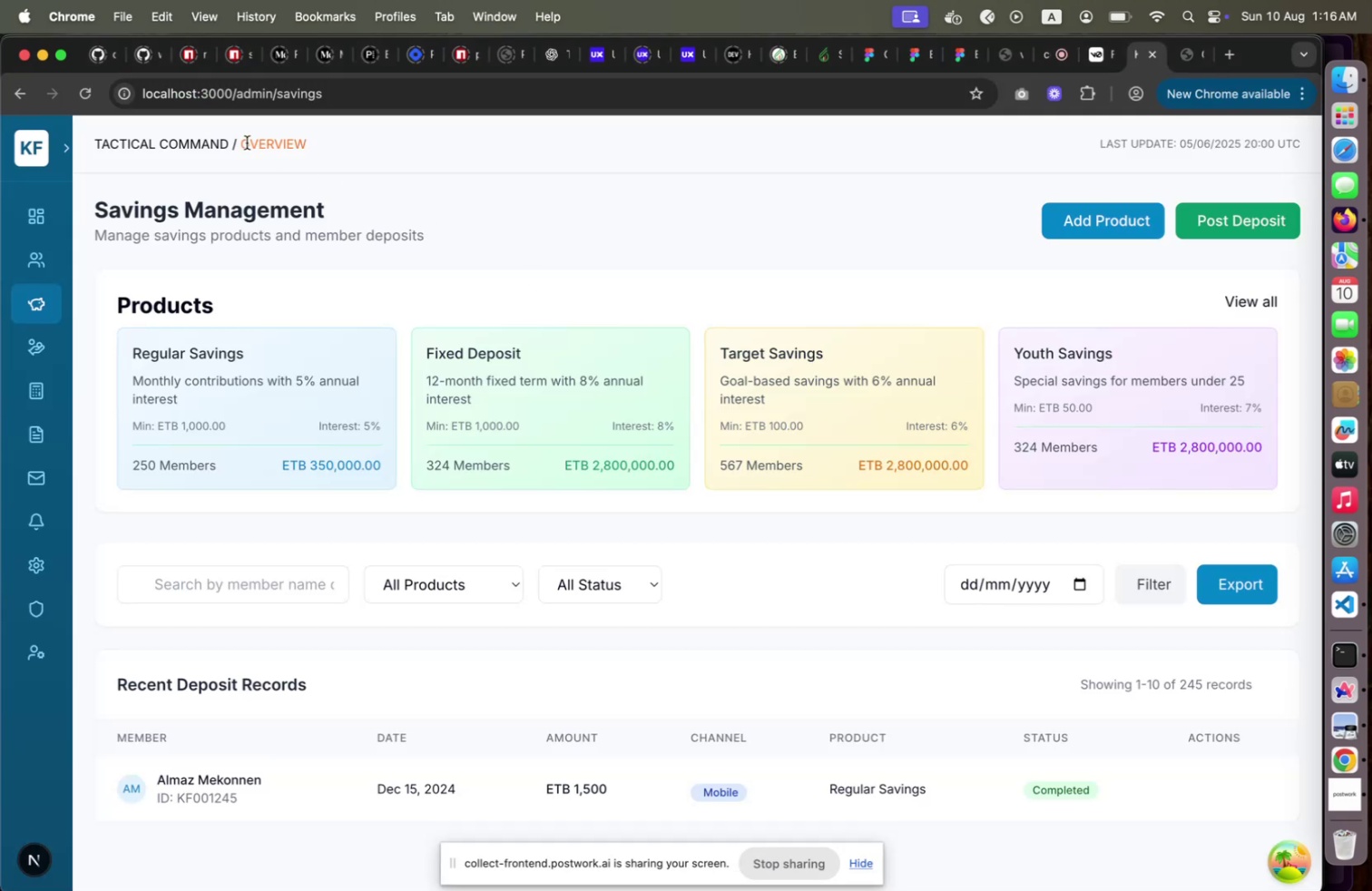 
hold_key(key=CommandLeft, duration=0.56)
 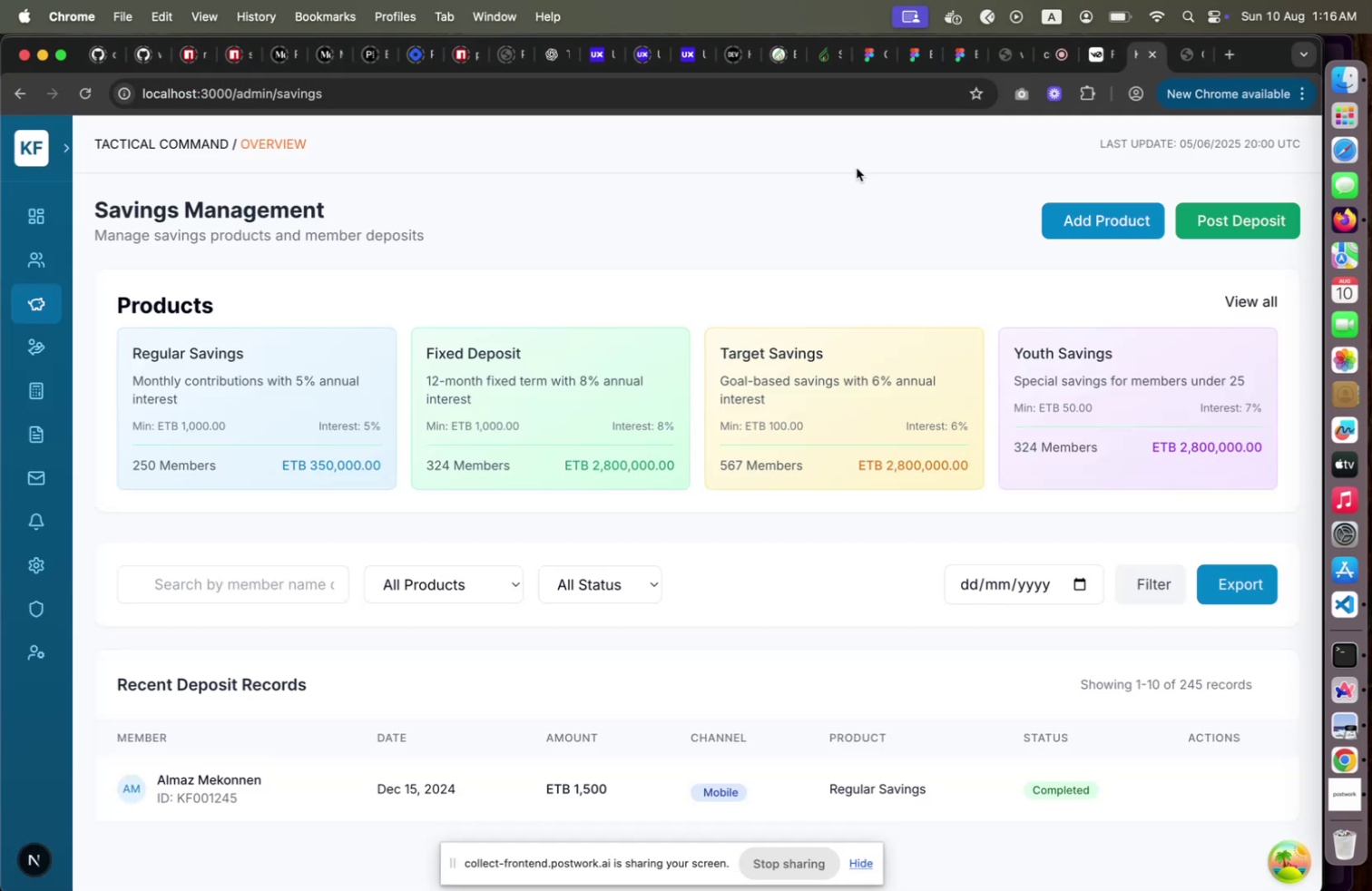 
key(Meta+CommandLeft)
 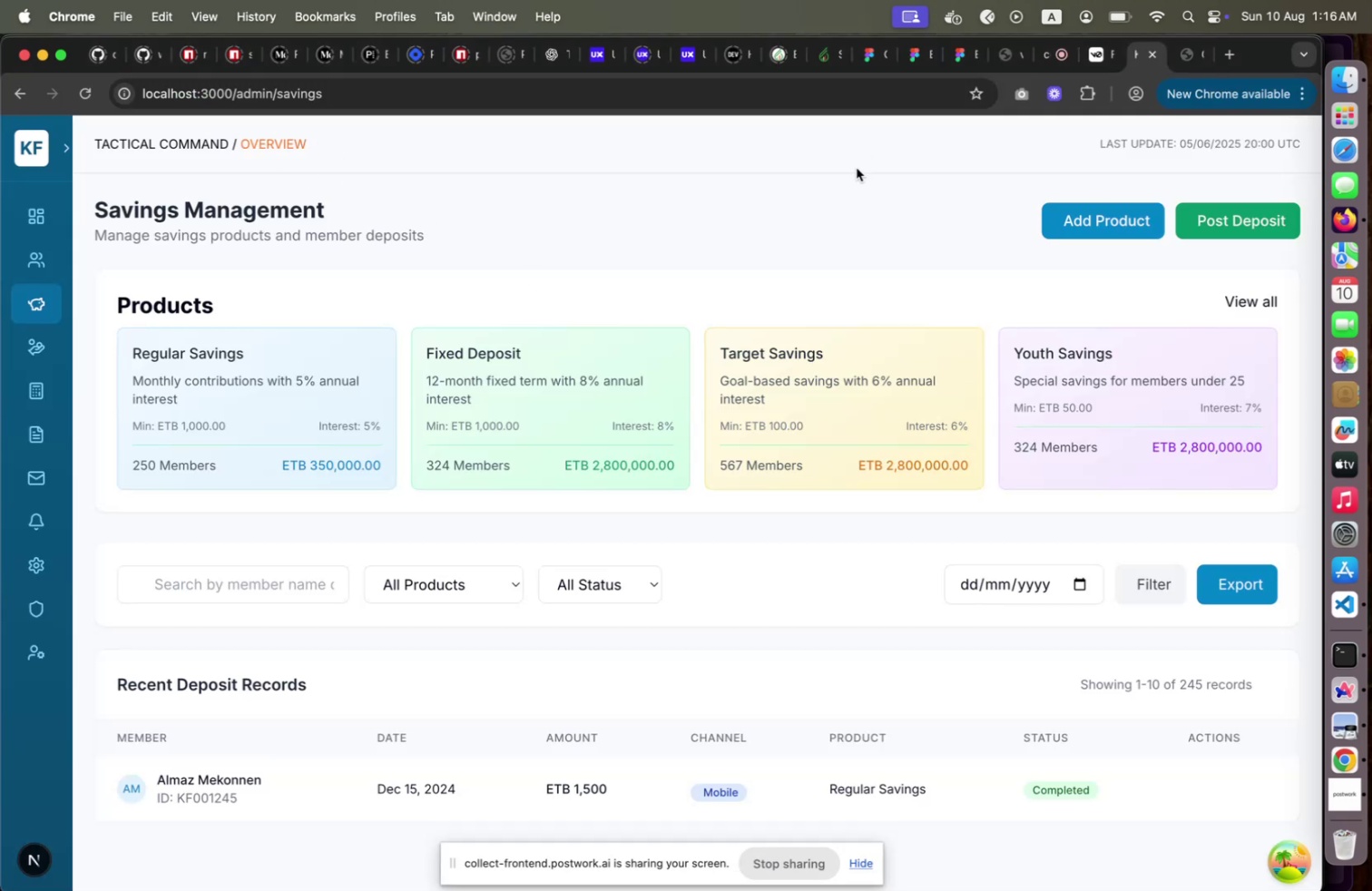 
key(Meta+Tab)
 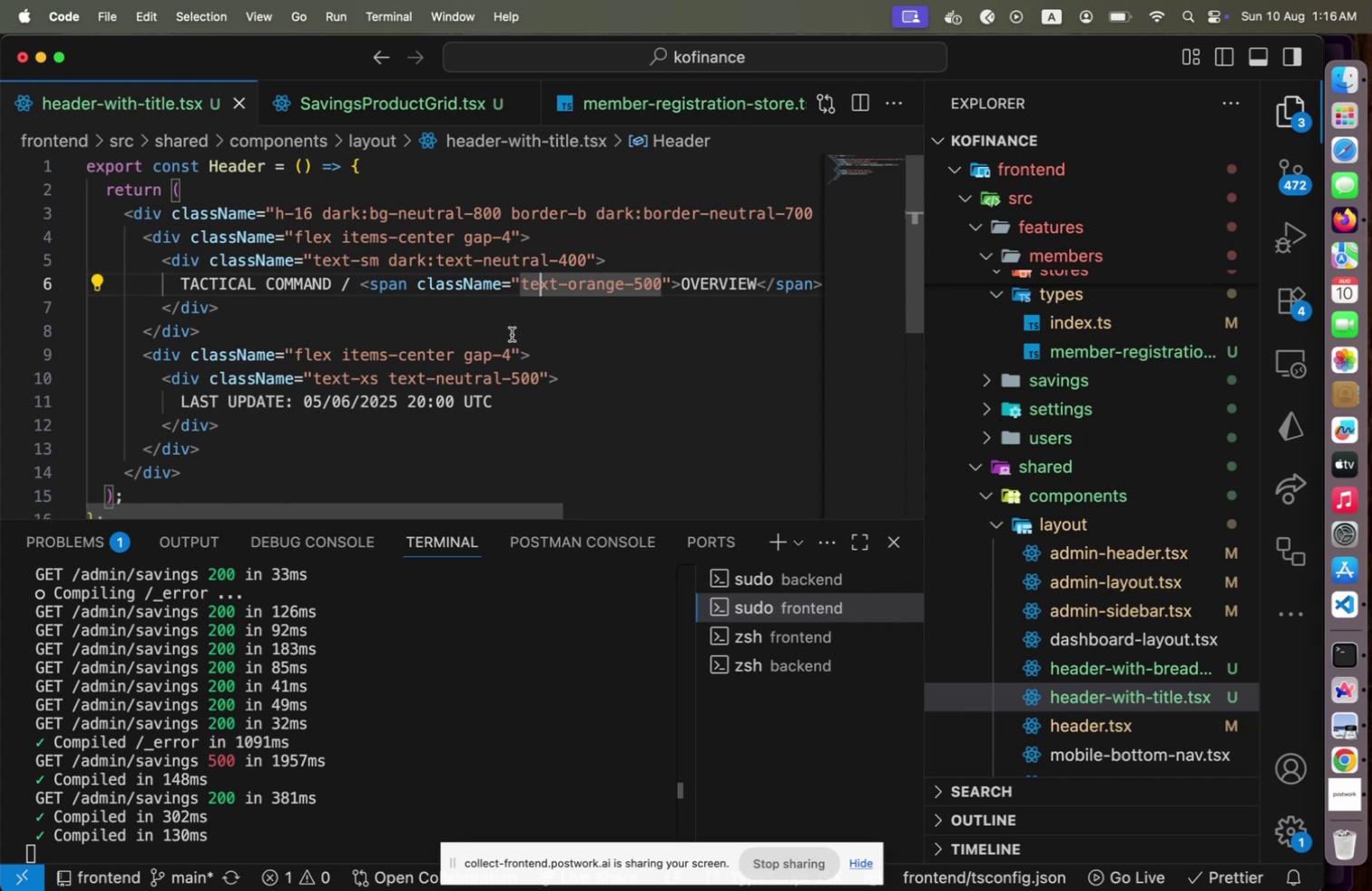 
scroll: coordinate [508, 338], scroll_direction: up, amount: 4.0
 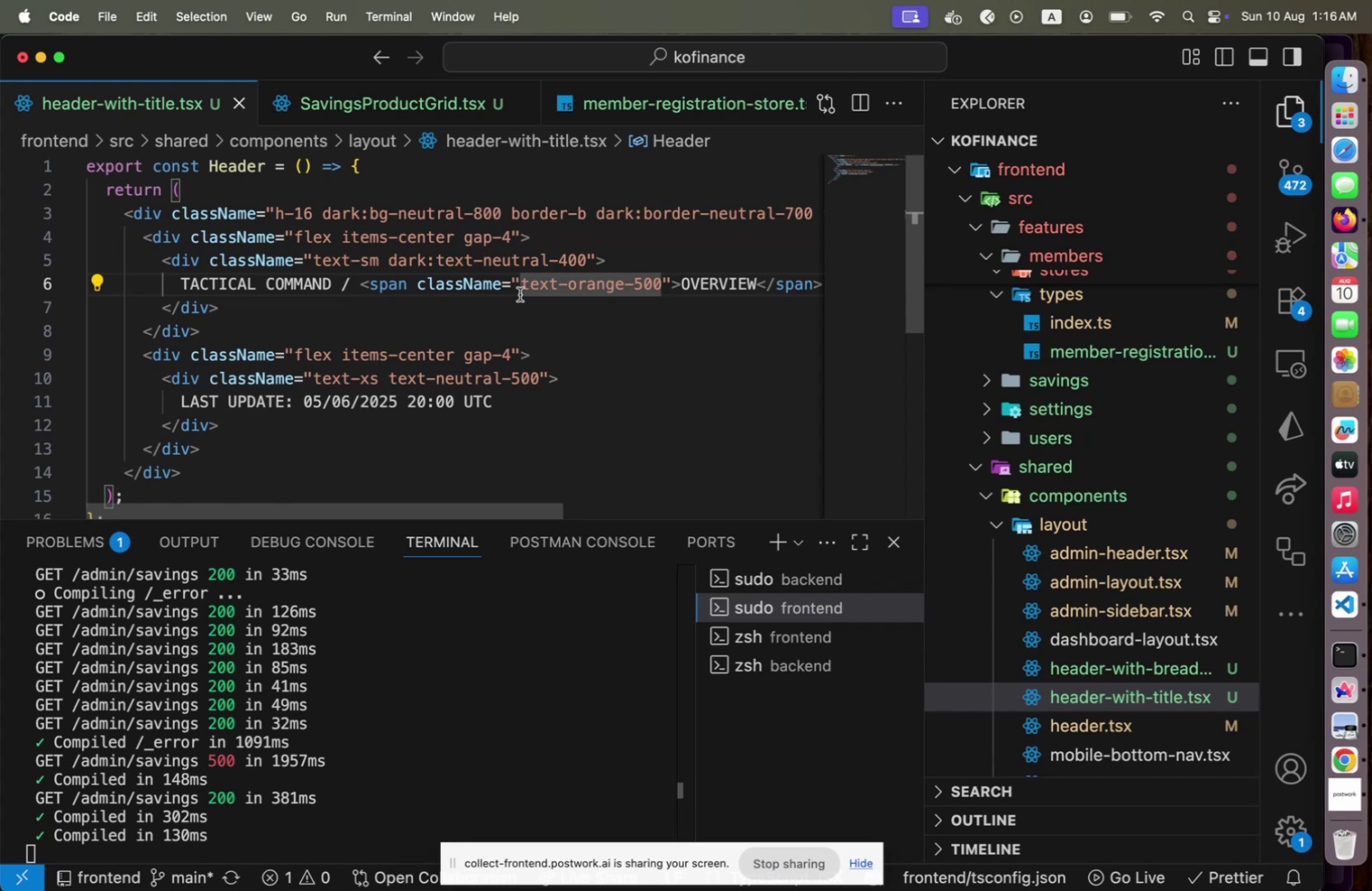 
key(Meta+CommandLeft)
 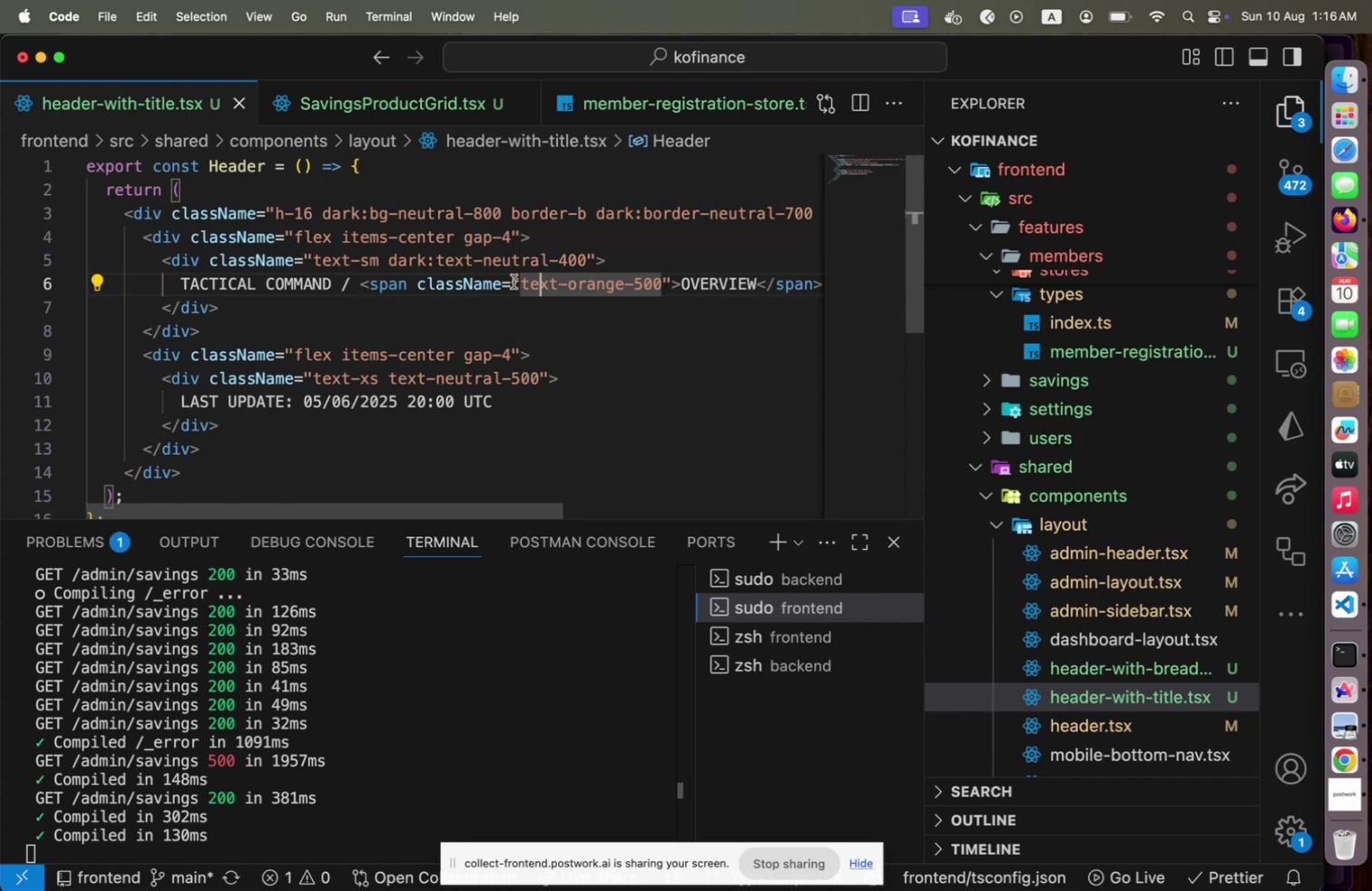 
key(Meta+Tab)
 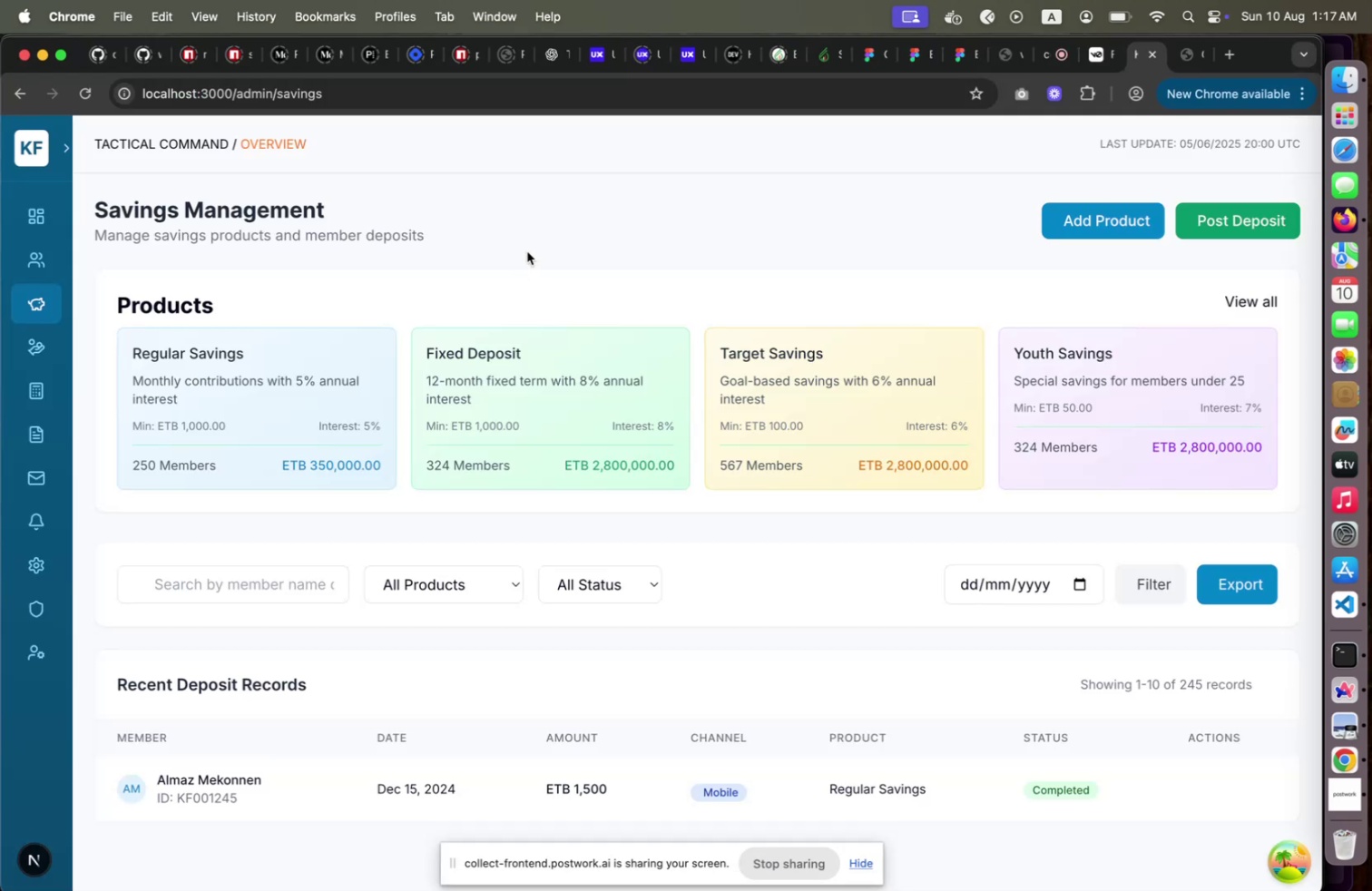 
key(Meta+CommandLeft)
 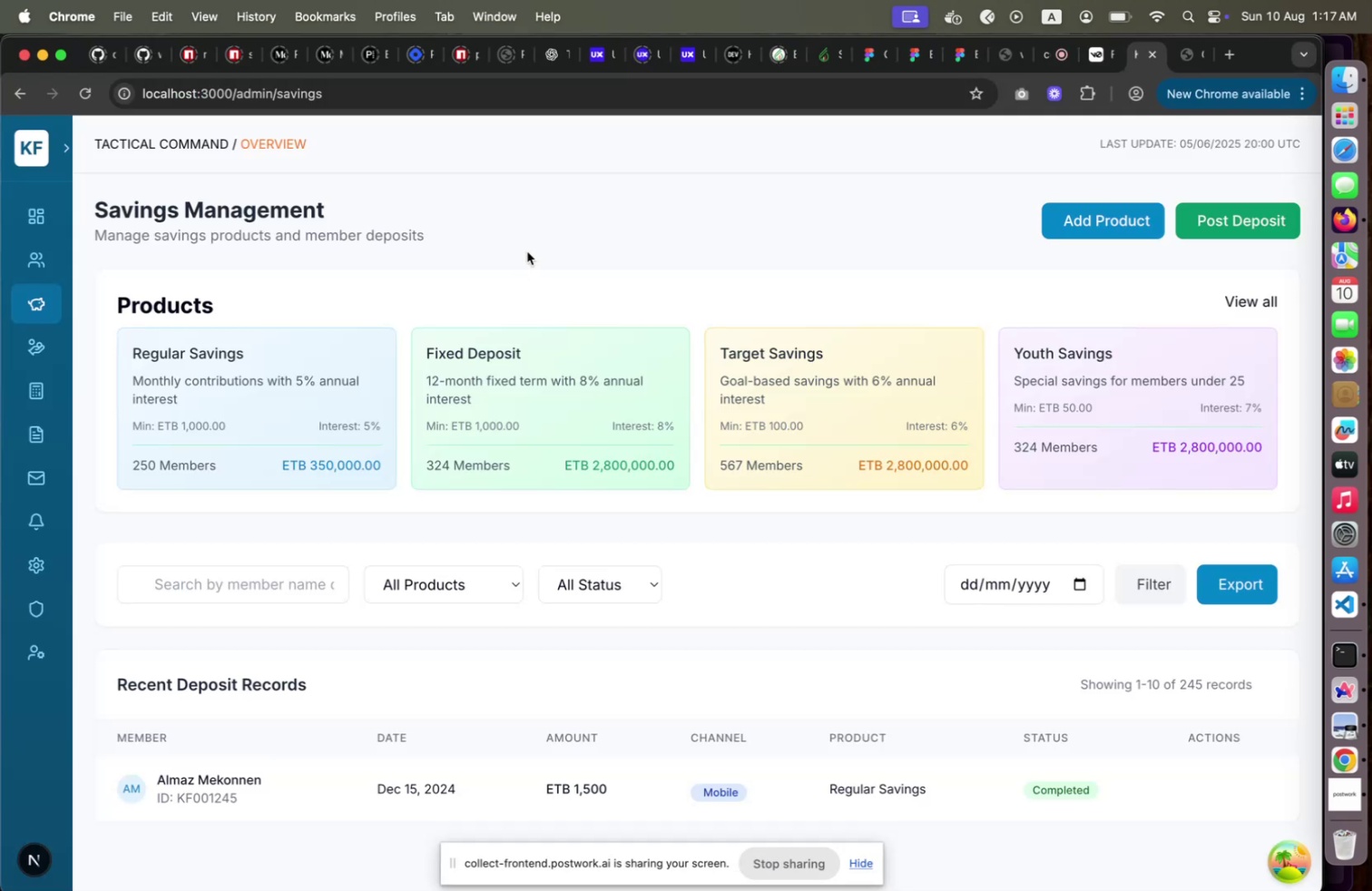 
key(Meta+Tab)
 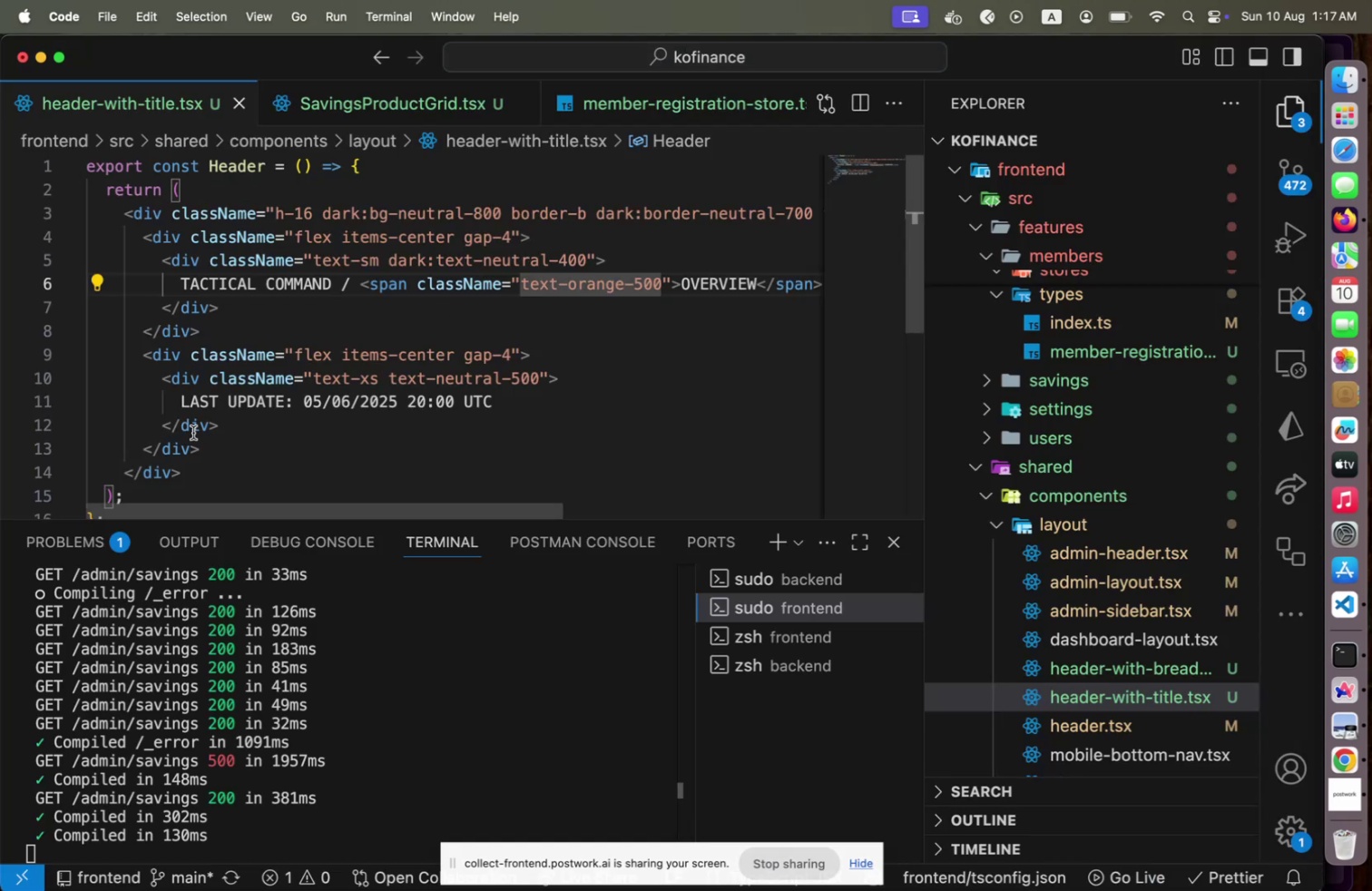 
left_click([193, 432])
 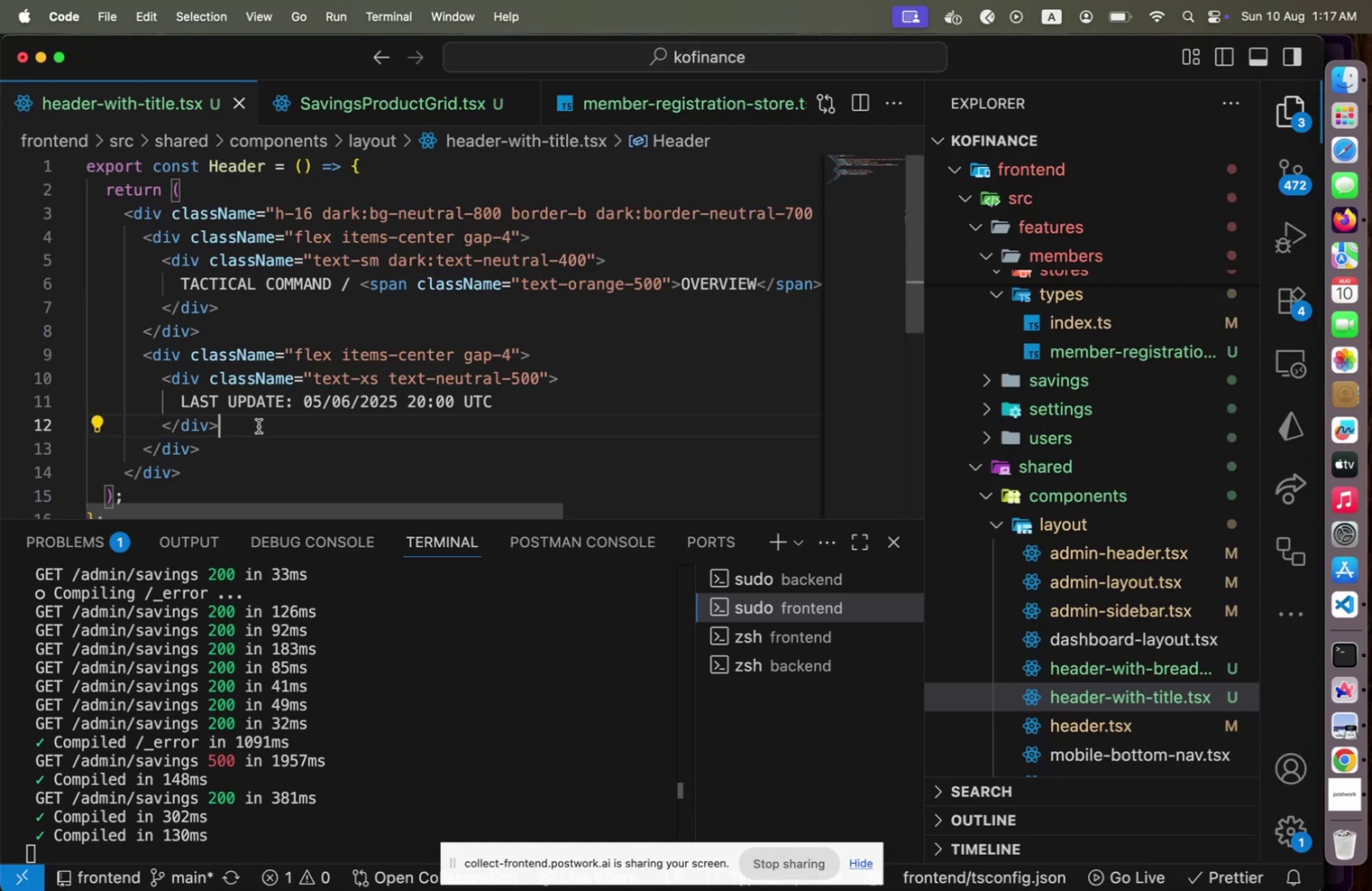 
left_click([259, 426])
 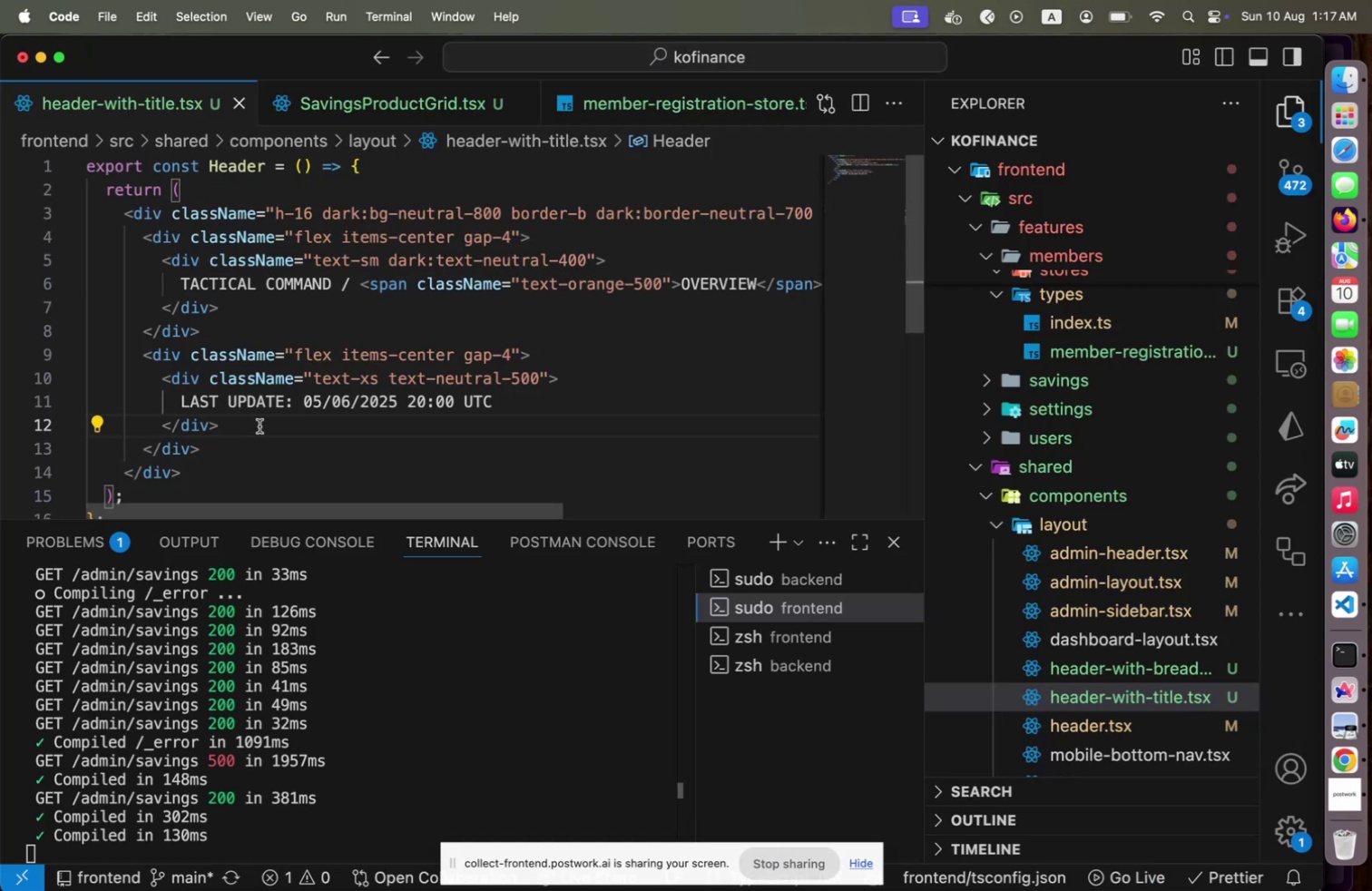 
key(Enter)
 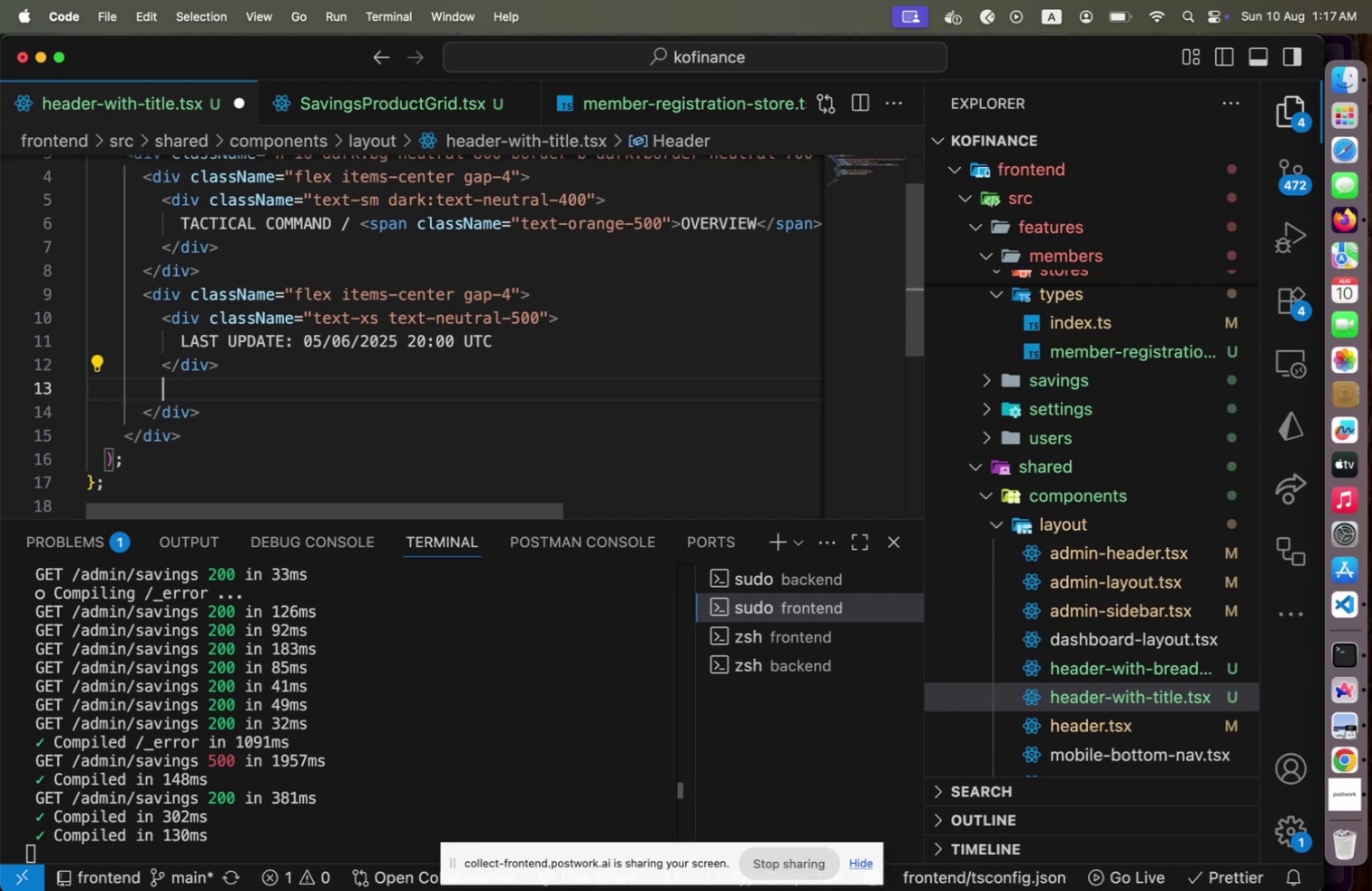 
type(<Button)
 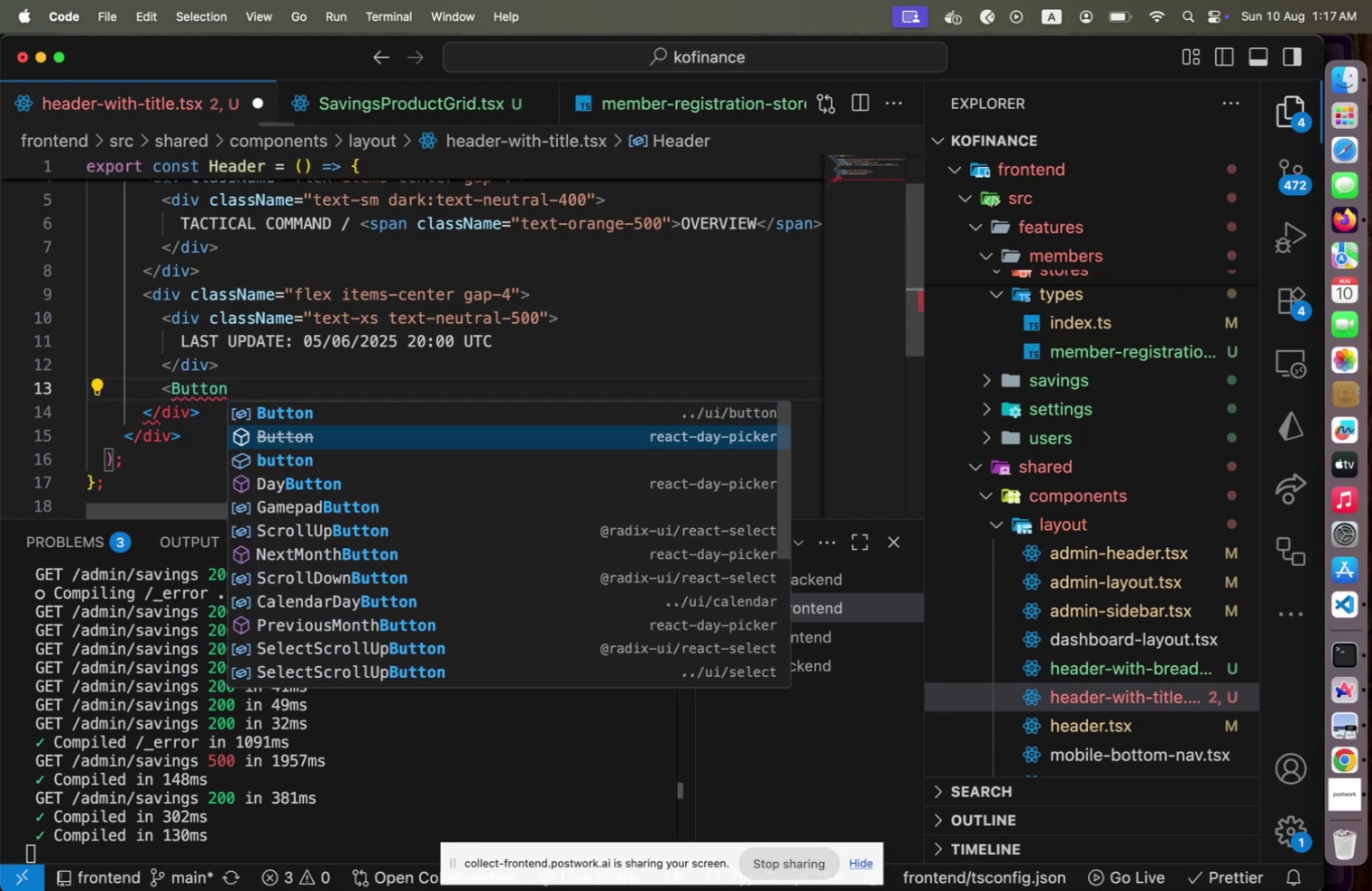 
 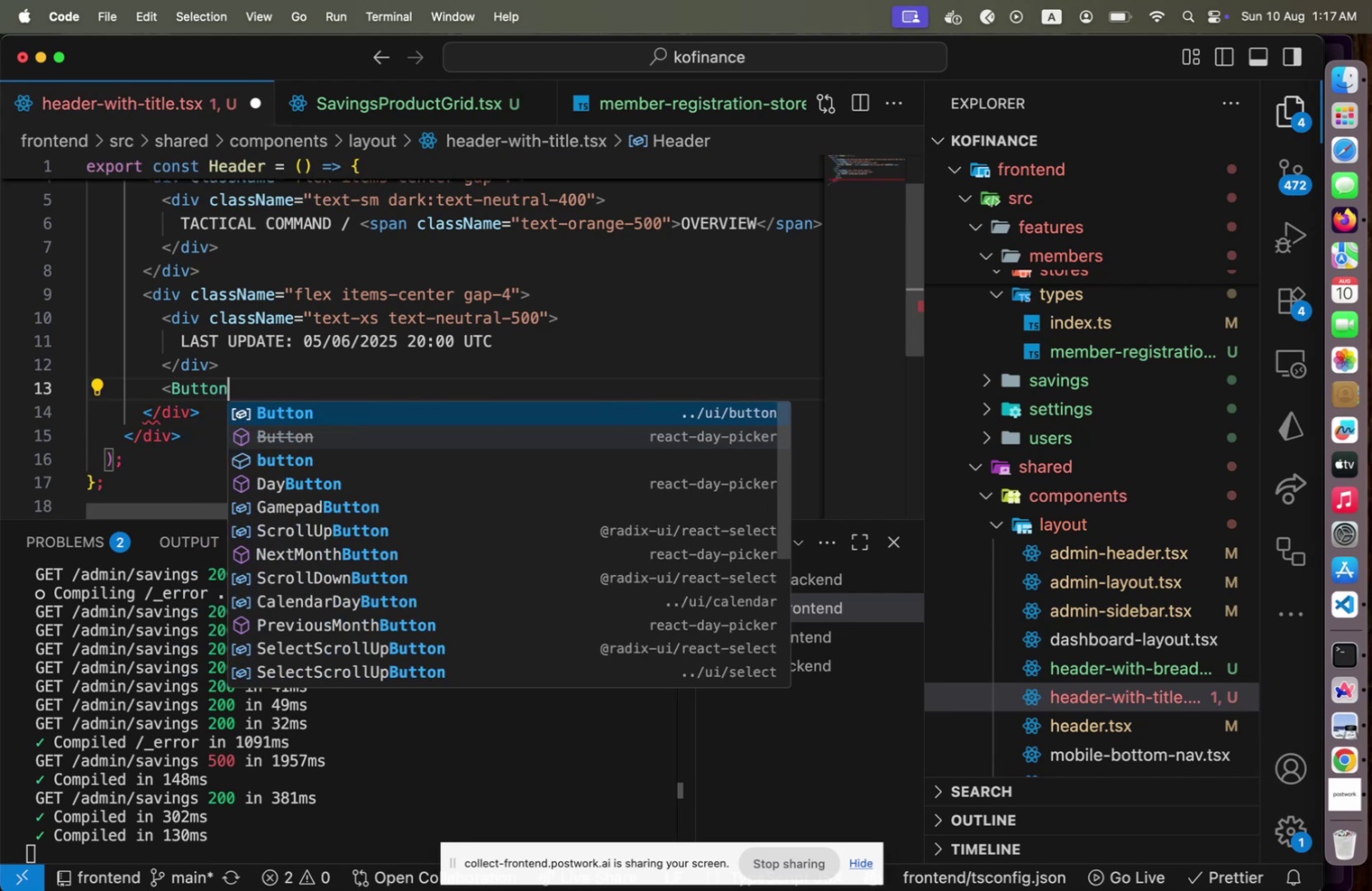 
key(ArrowDown)
 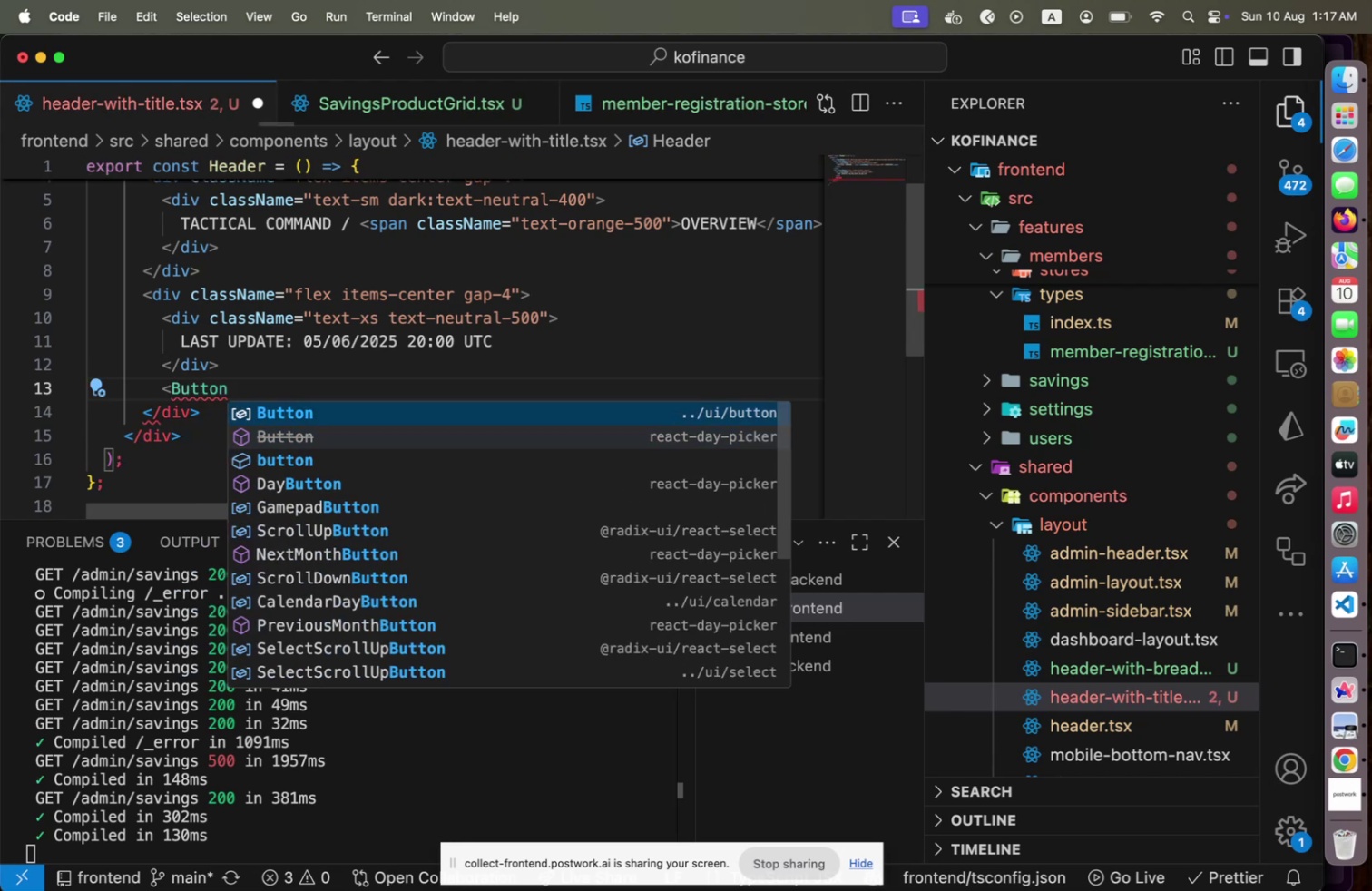 
key(ArrowUp)
 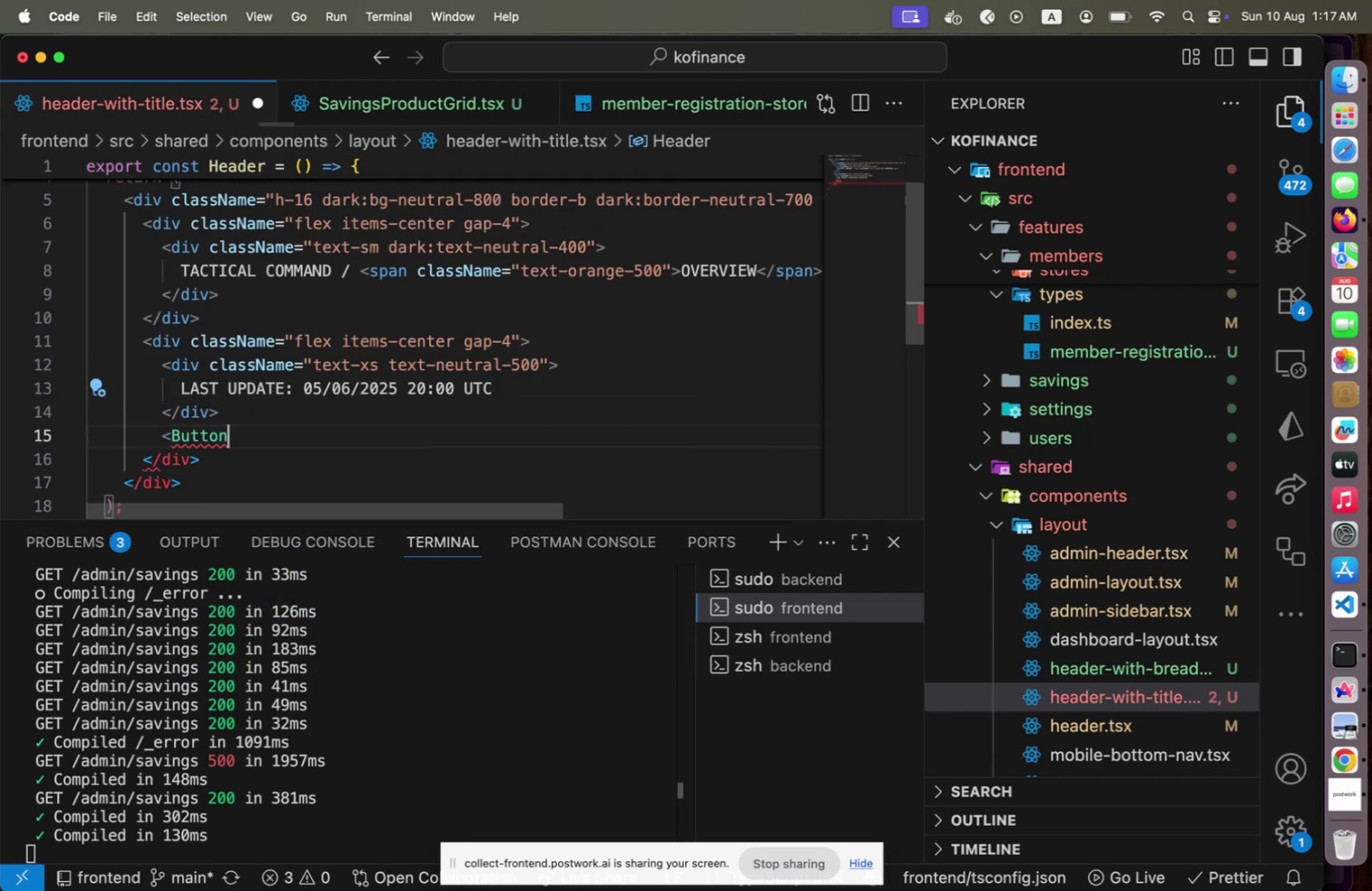 
key(Enter)
 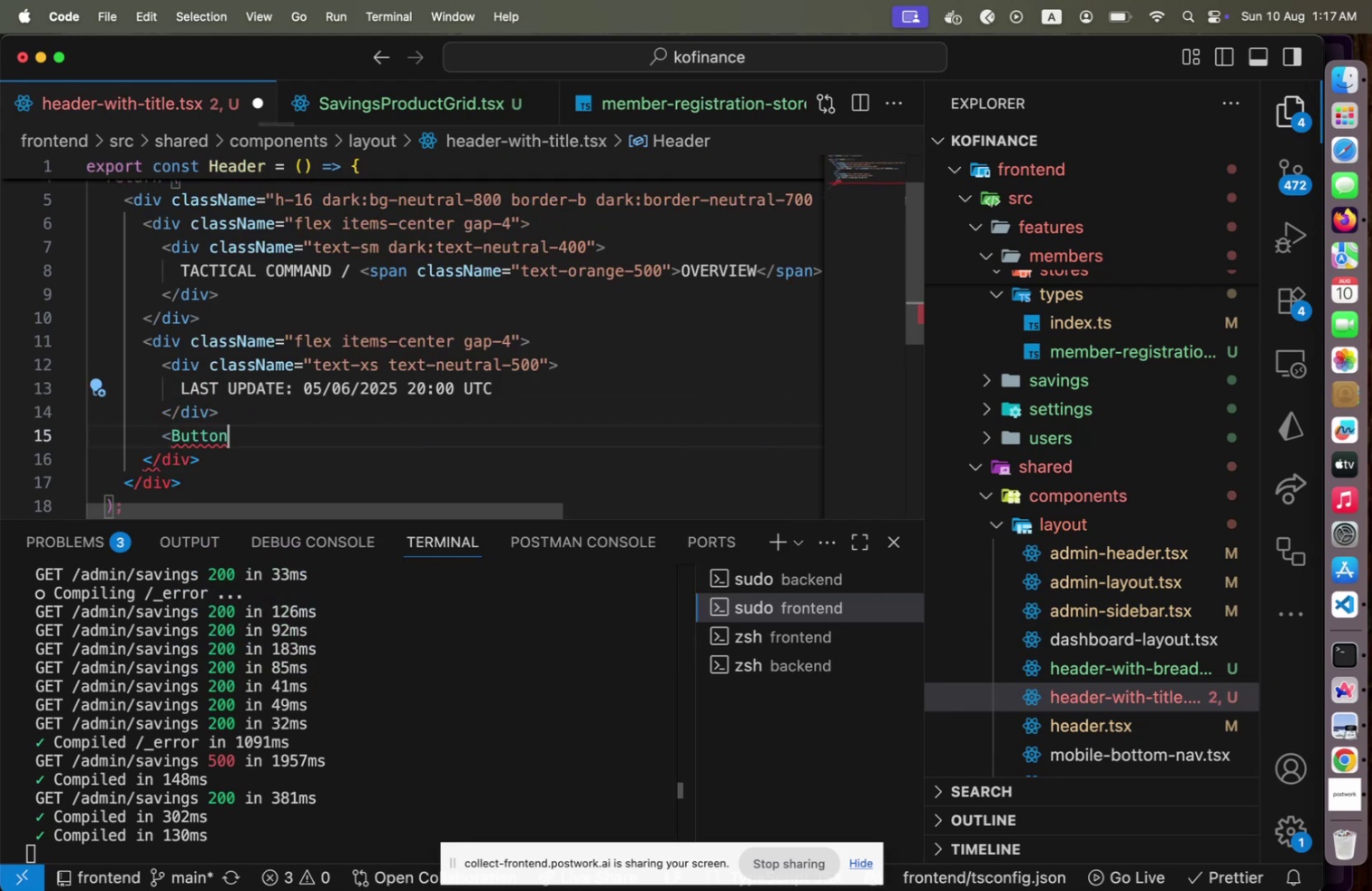 
key(Shift+Period)
 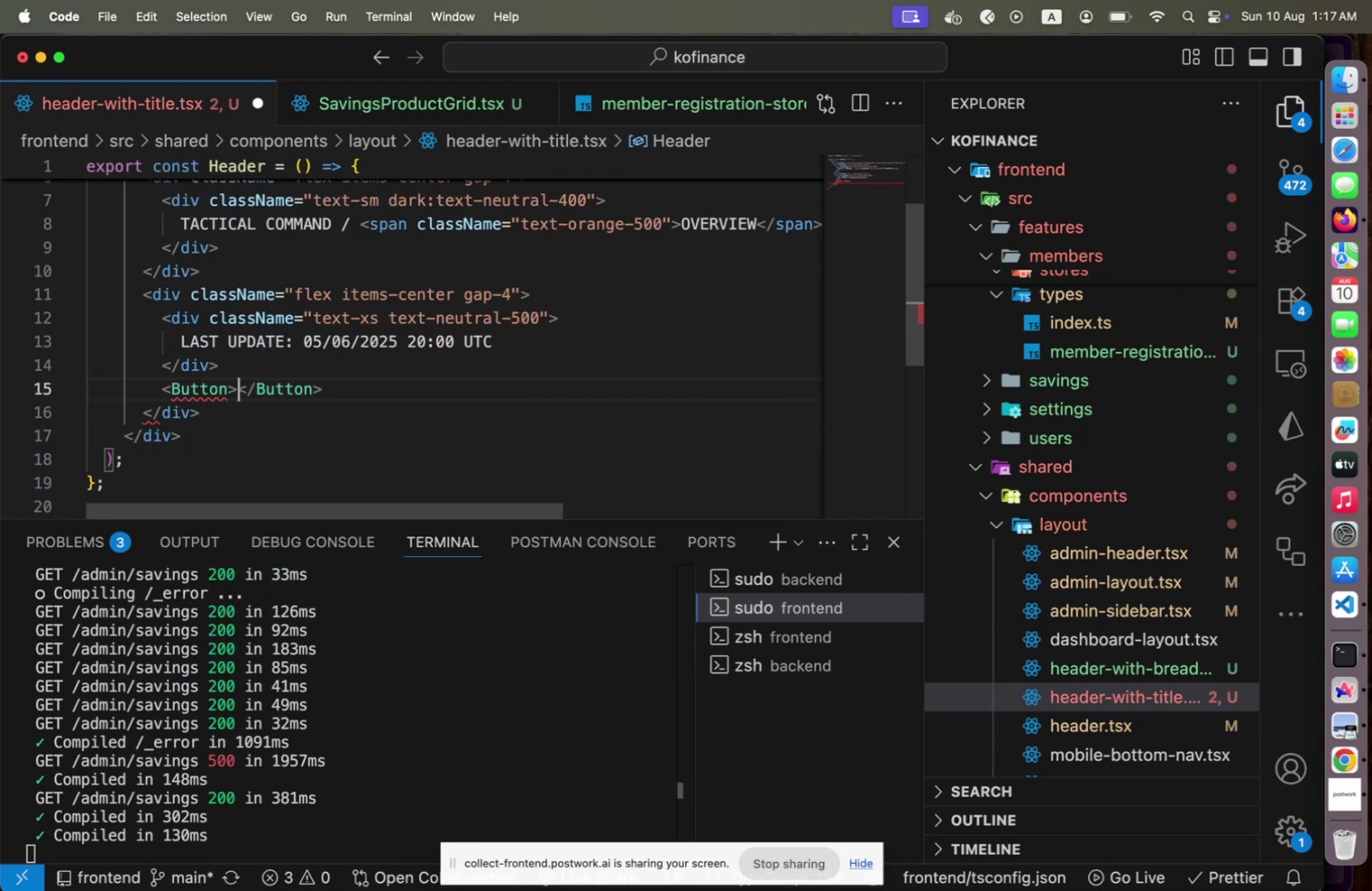 
key(Enter)
 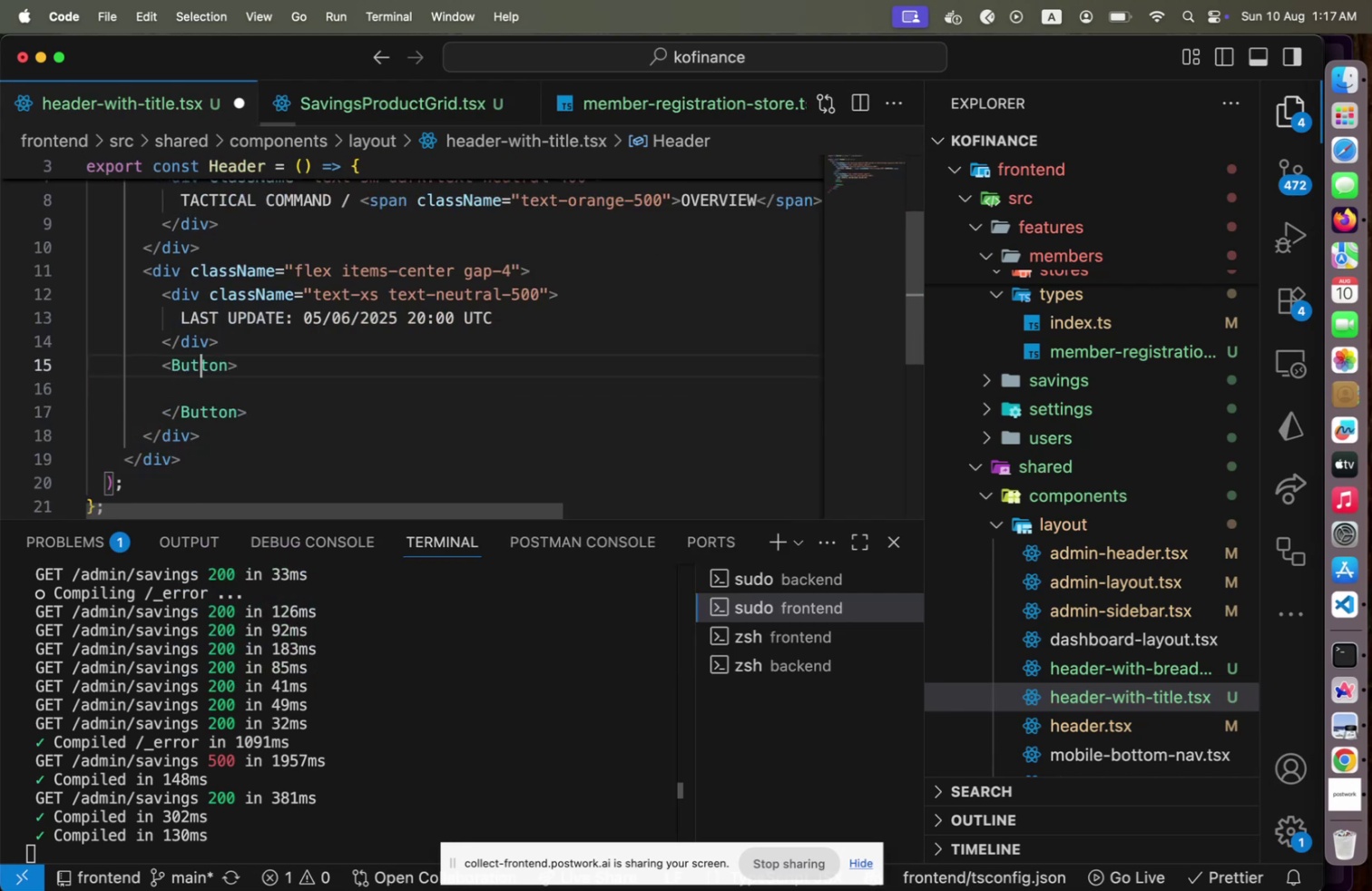 
key(ArrowUp)
 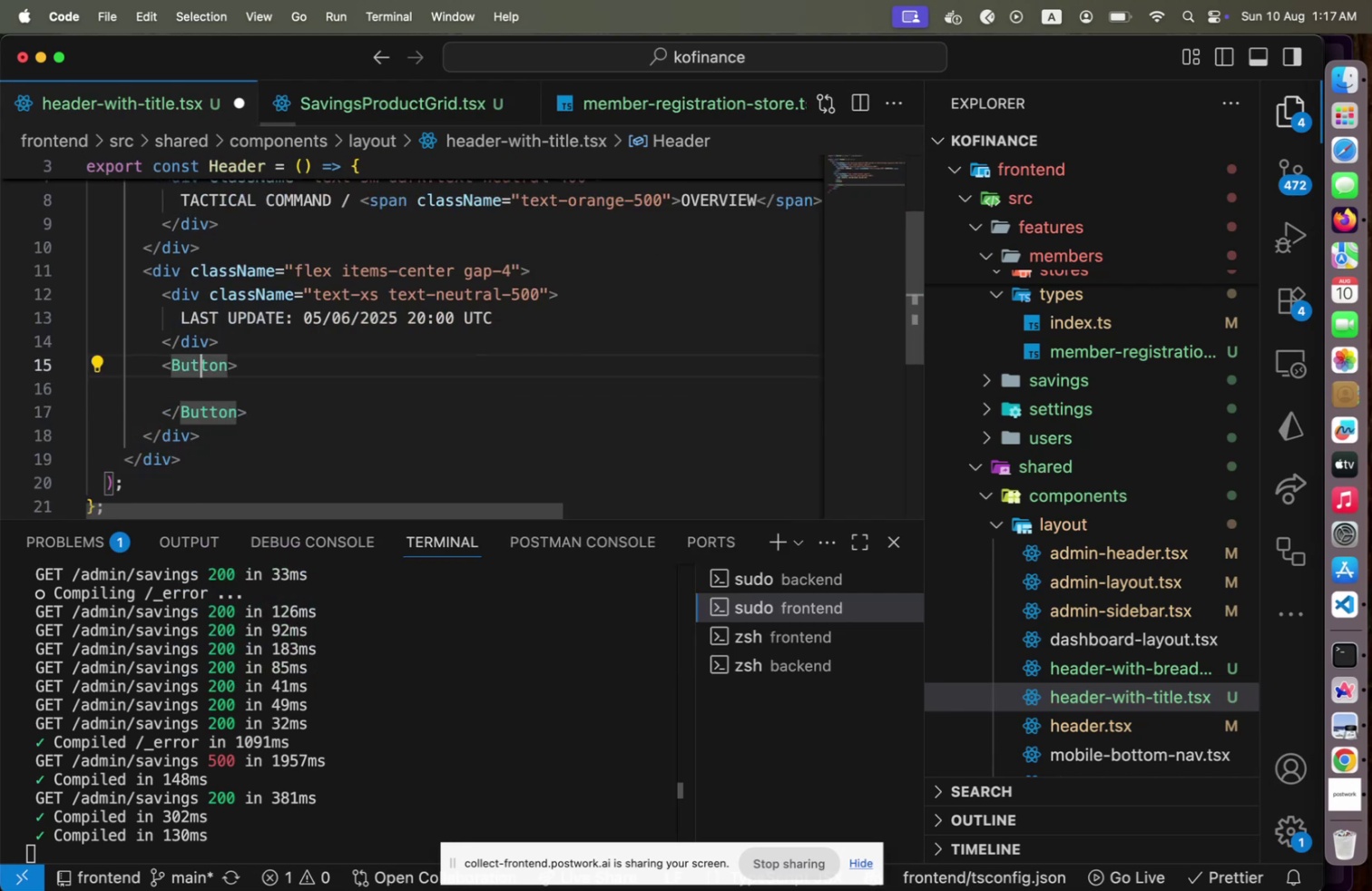 
key(End)
 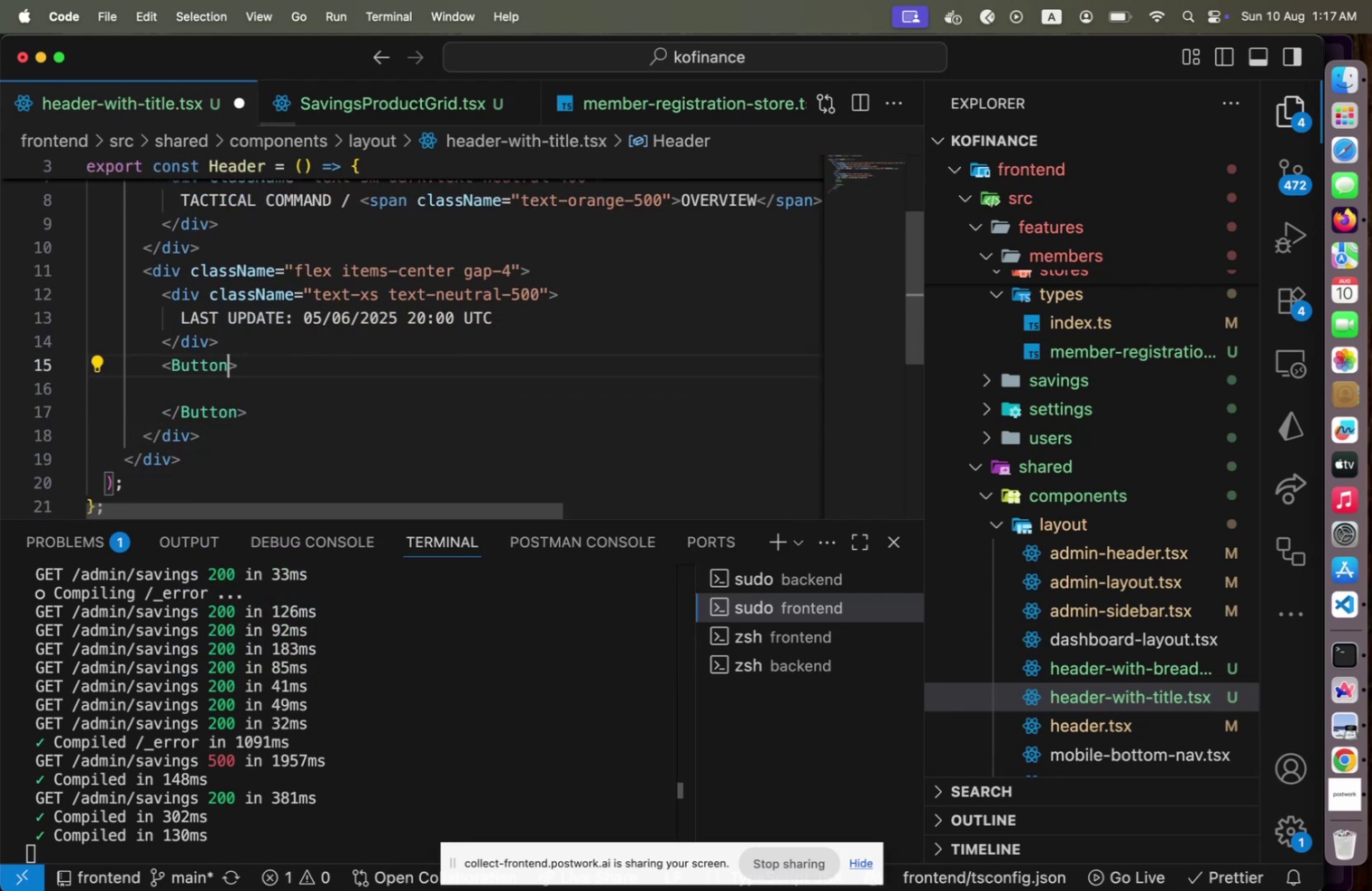 
key(ArrowLeft)
 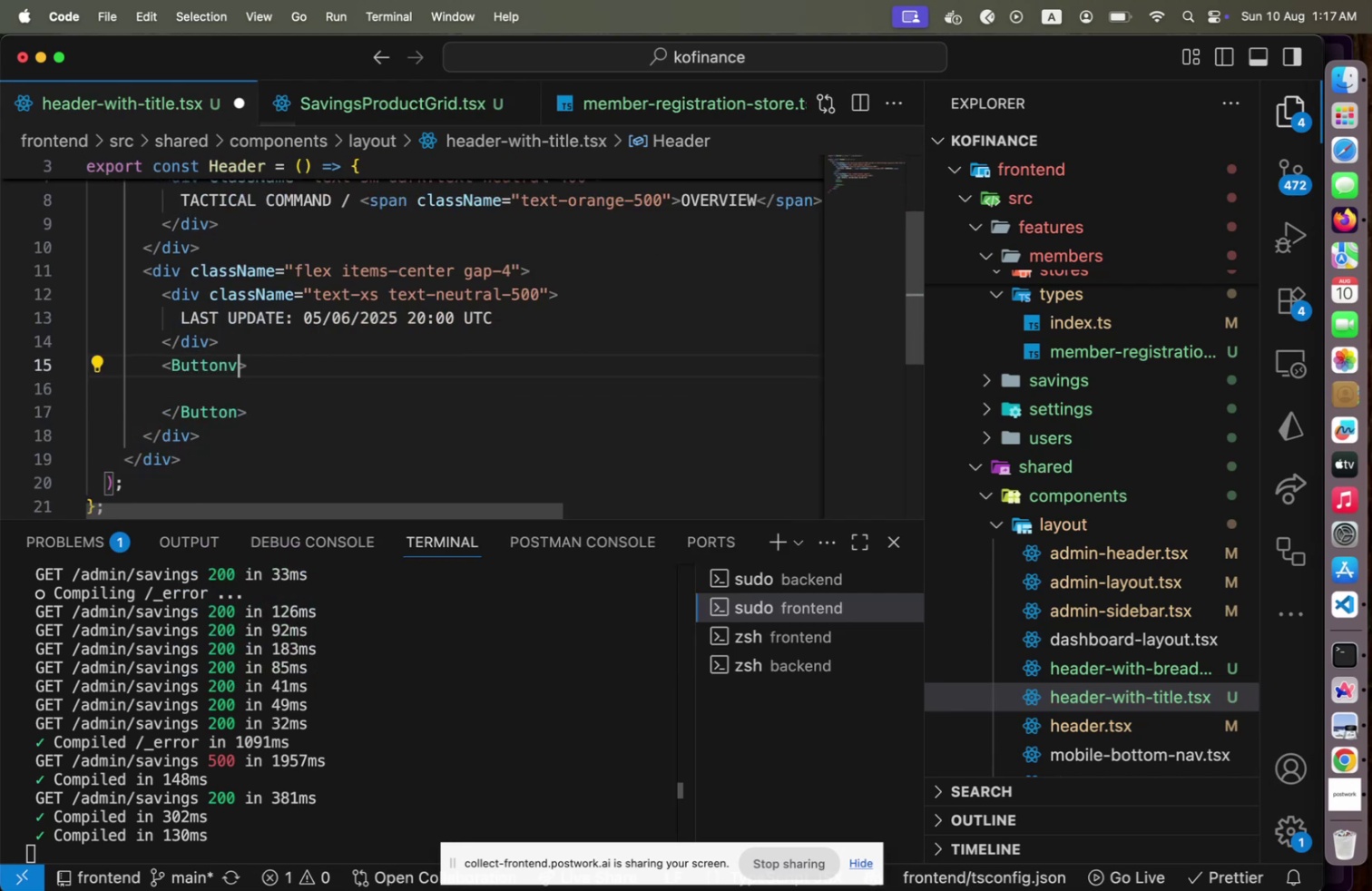 
type(v)
key(Backspace)
type( va)
 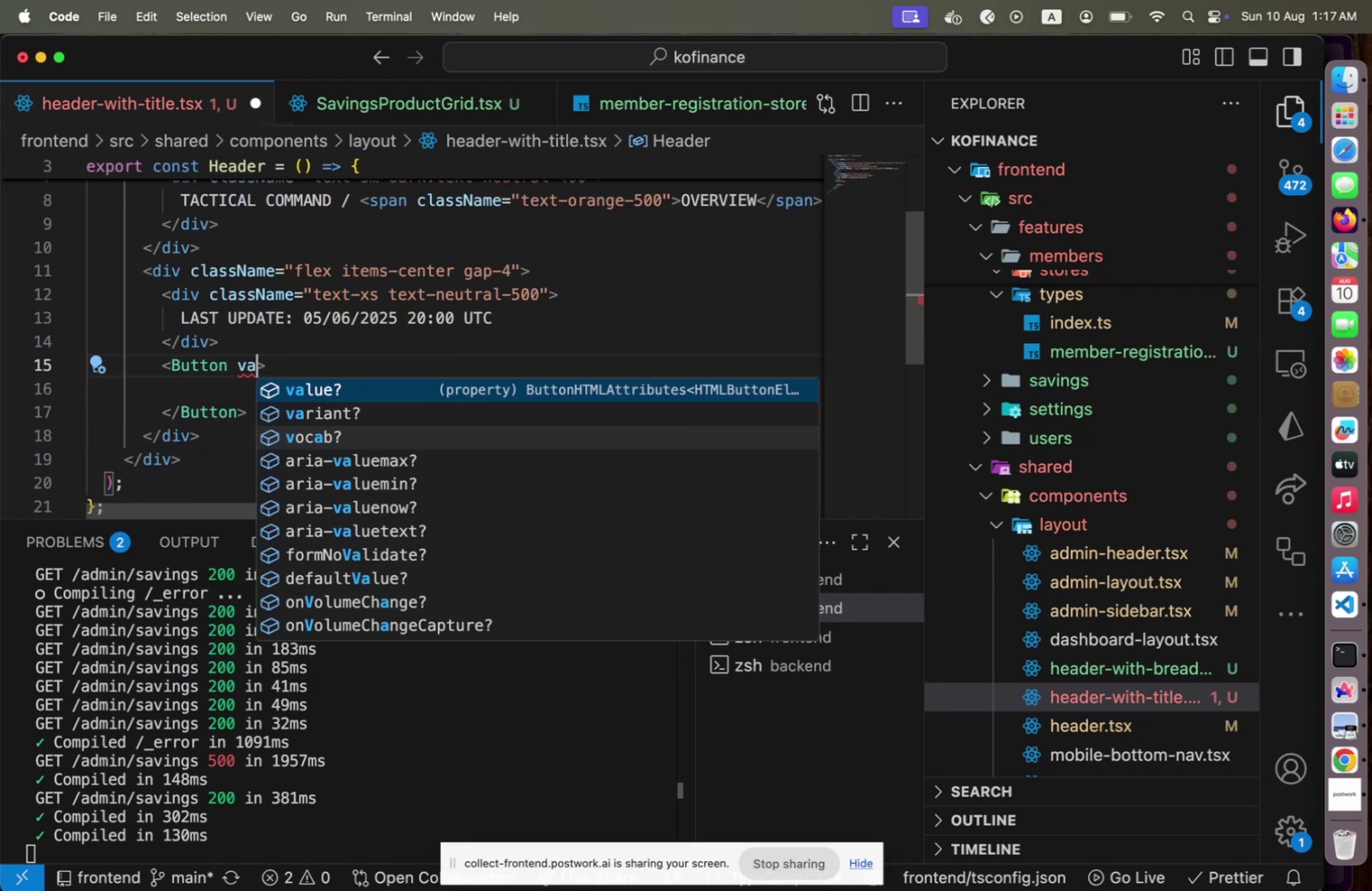 
key(Enter)
 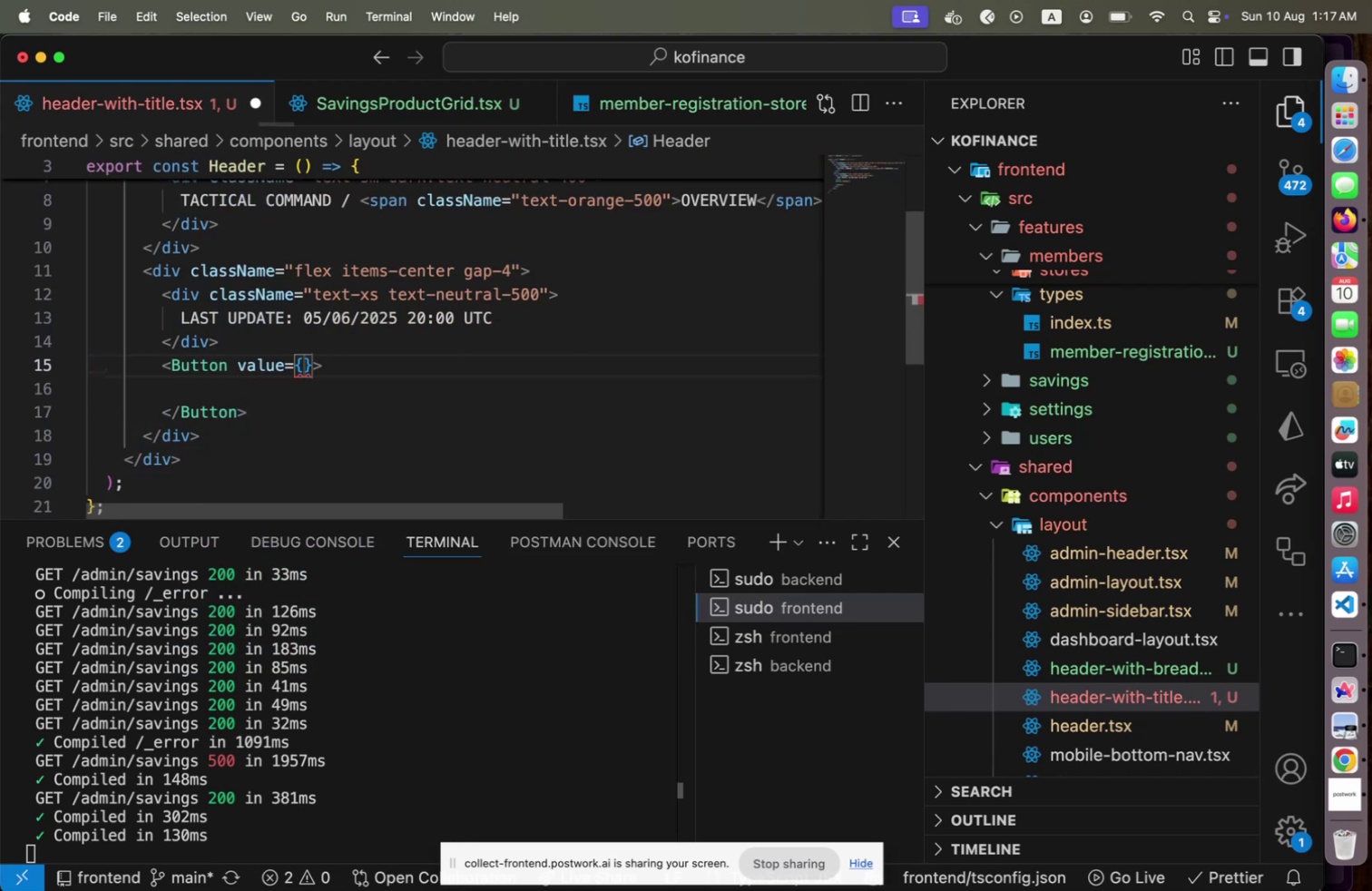 
key(Backspace)
 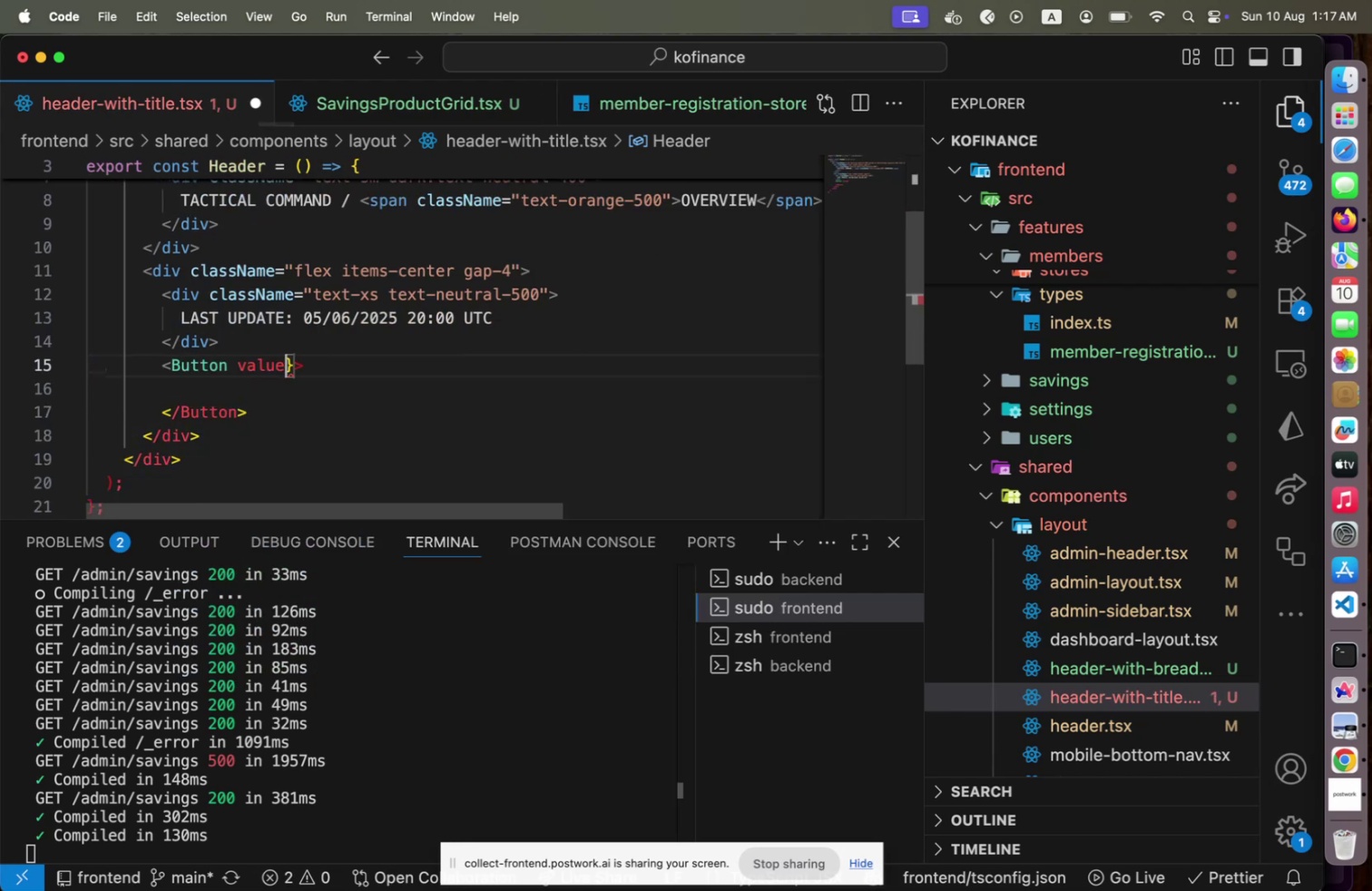 
key(Backspace)
 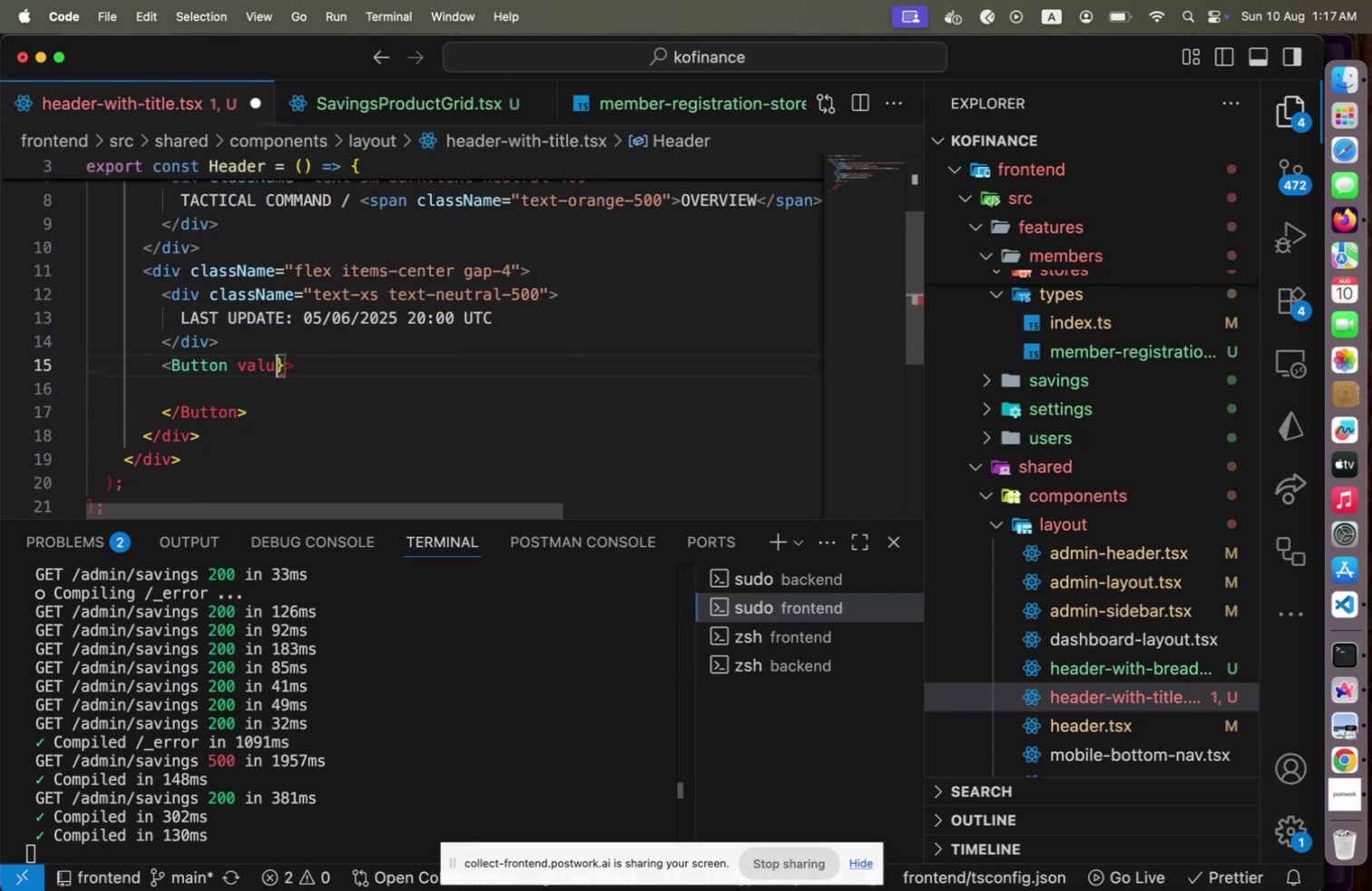 
key(Backspace)
 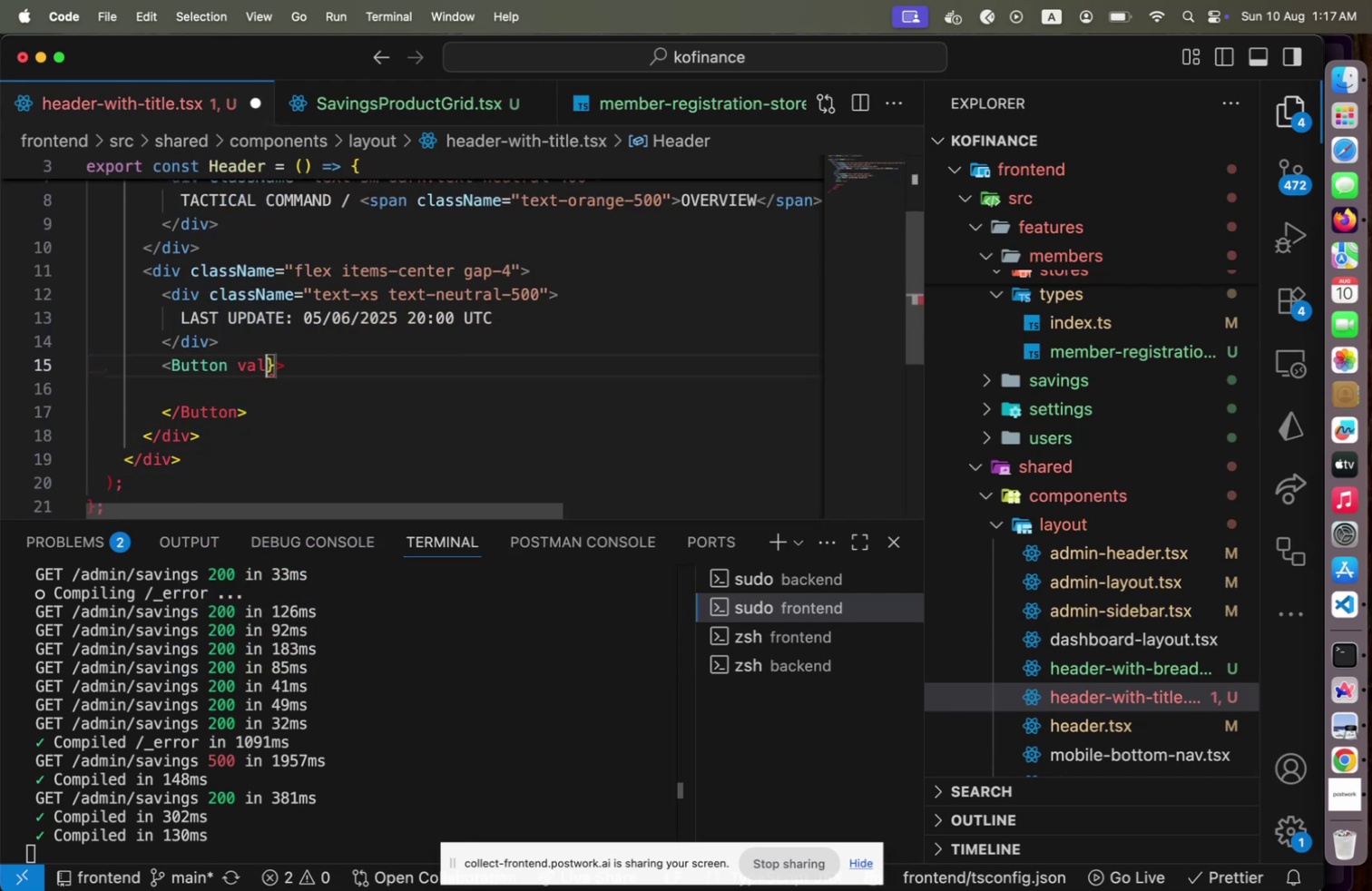 
key(Backspace)
 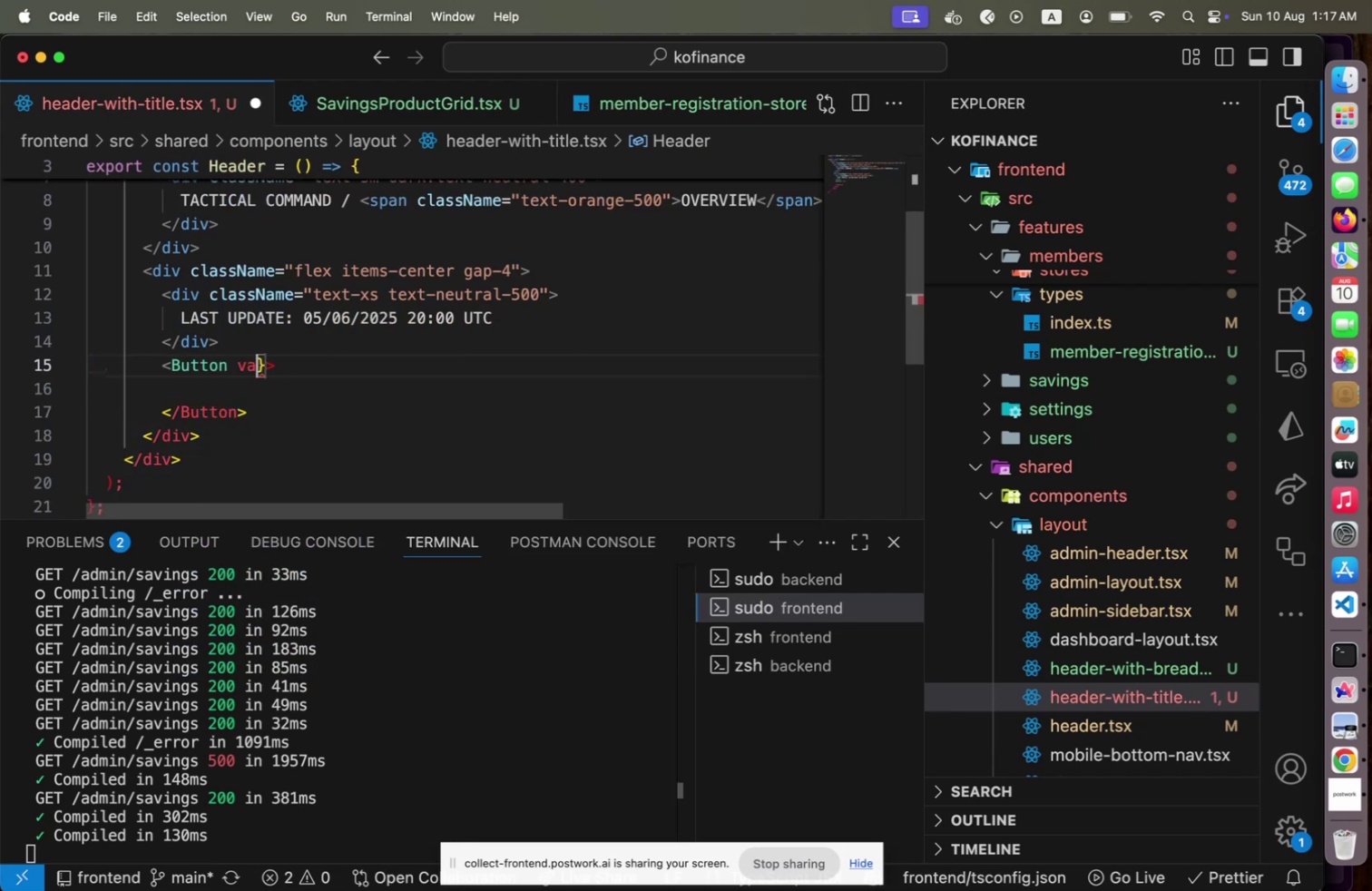 
key(Backspace)
 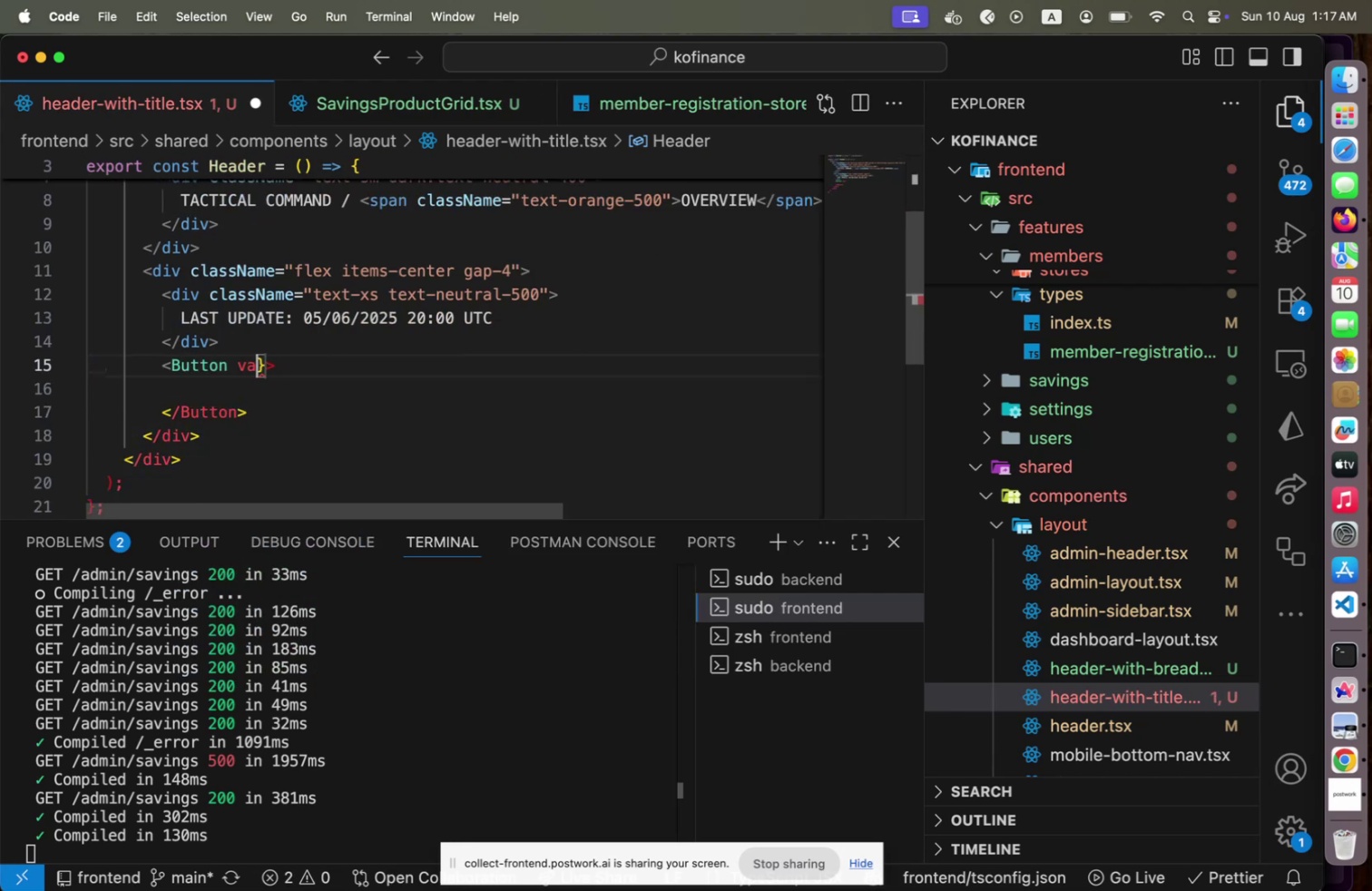 
key(R)
 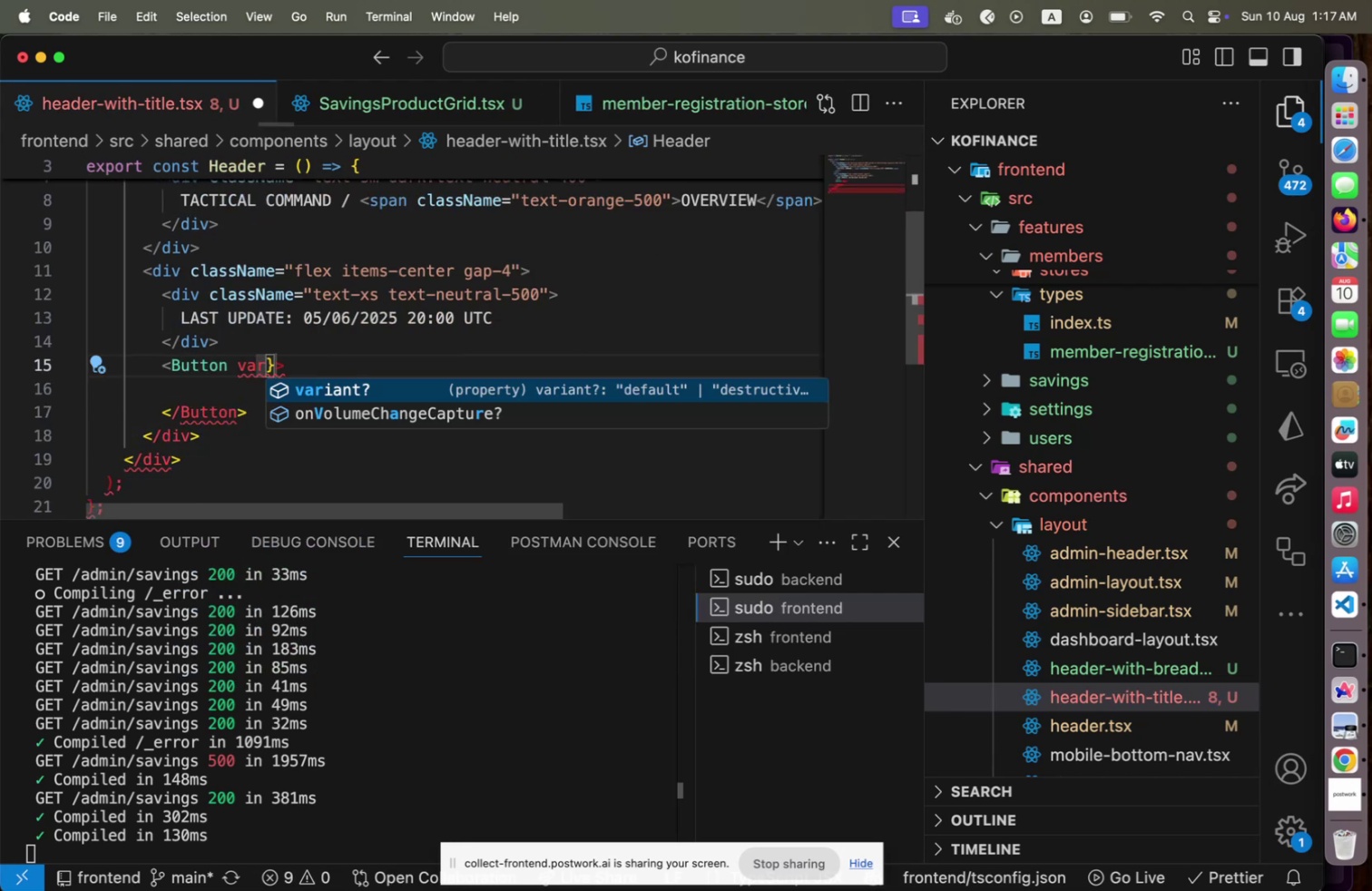 
key(Enter)
 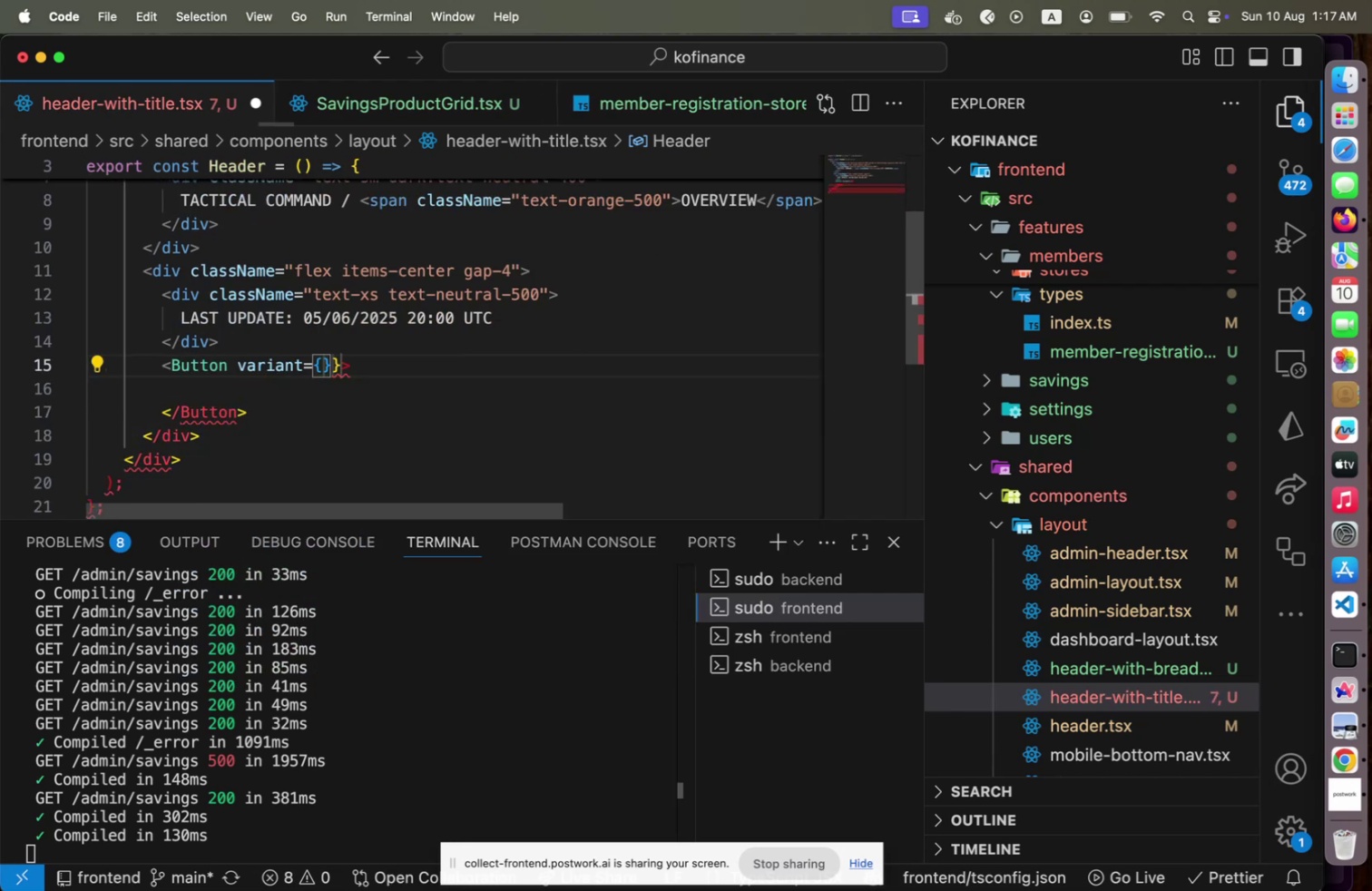 
type('gh)
 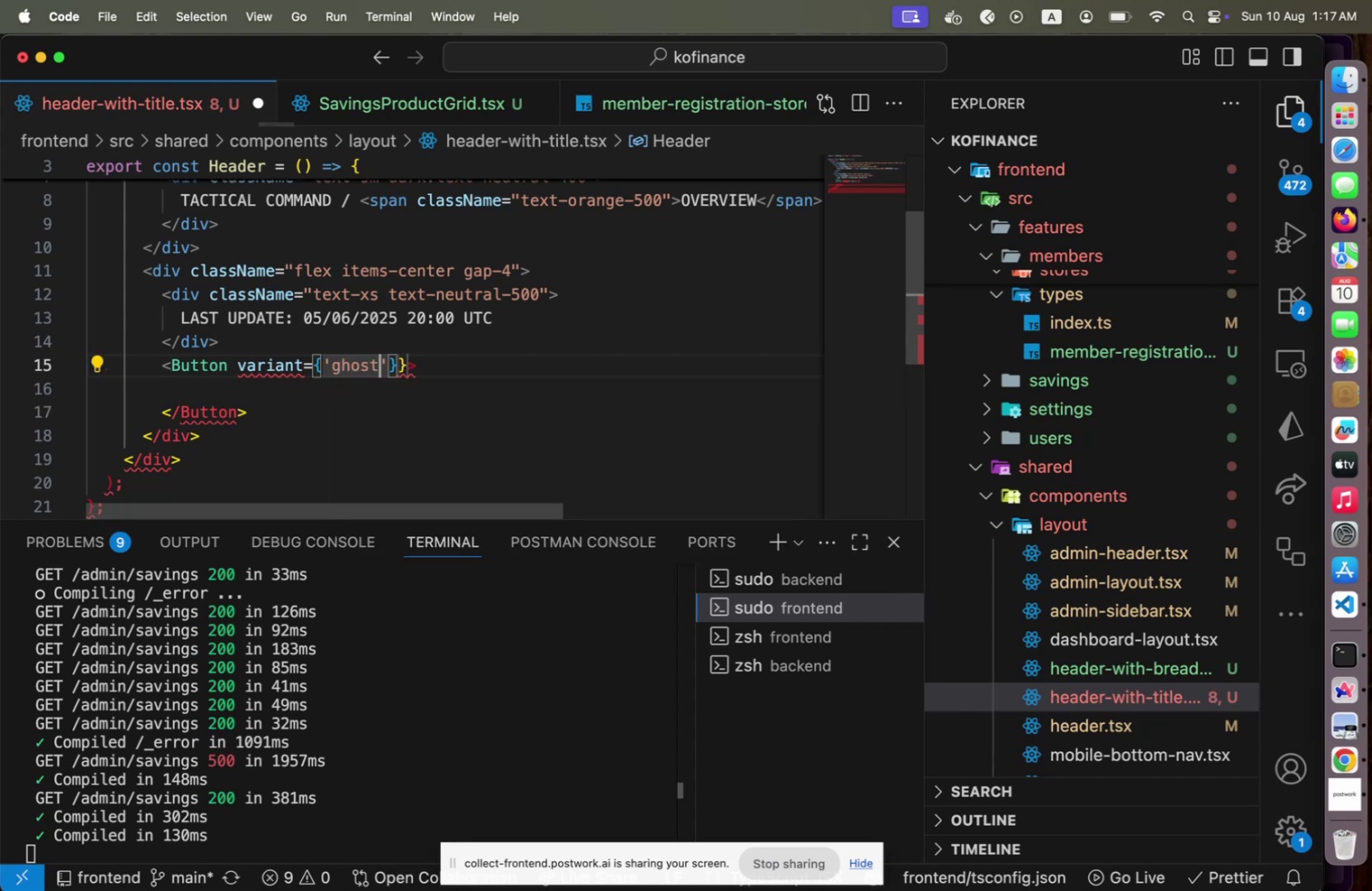 
key(Enter)
 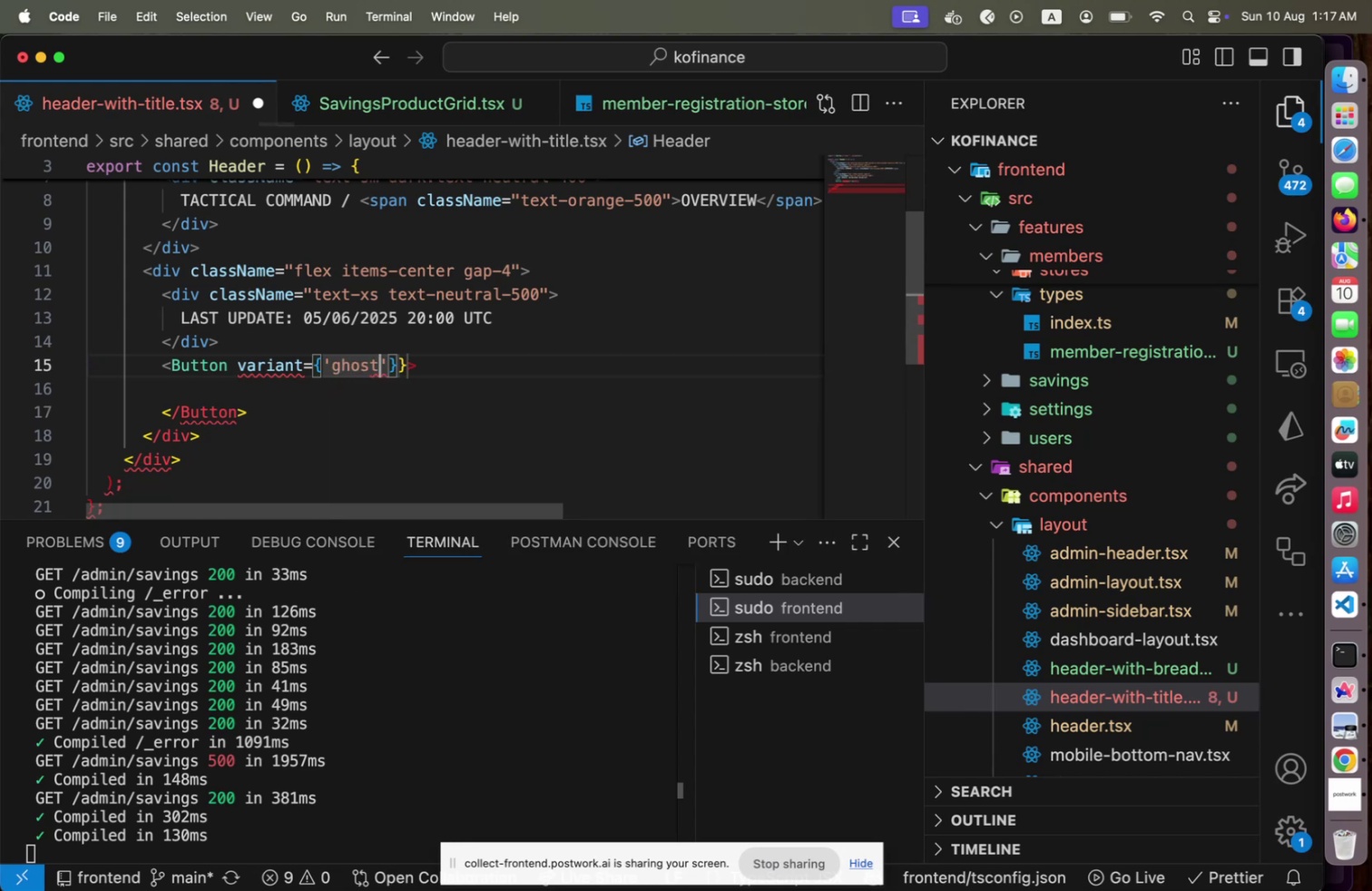 
key(ArrowRight)
 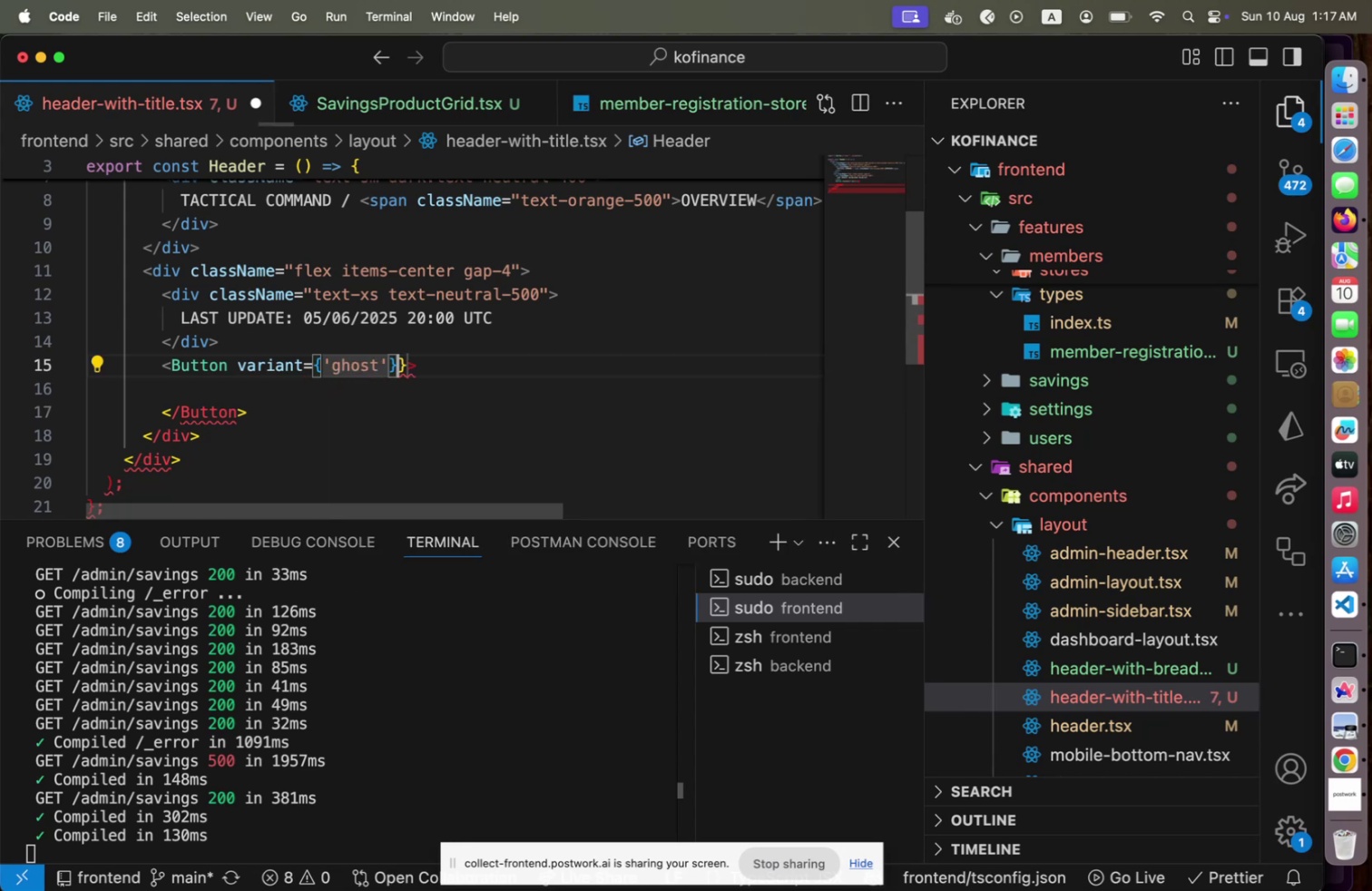 
key(ArrowRight)
 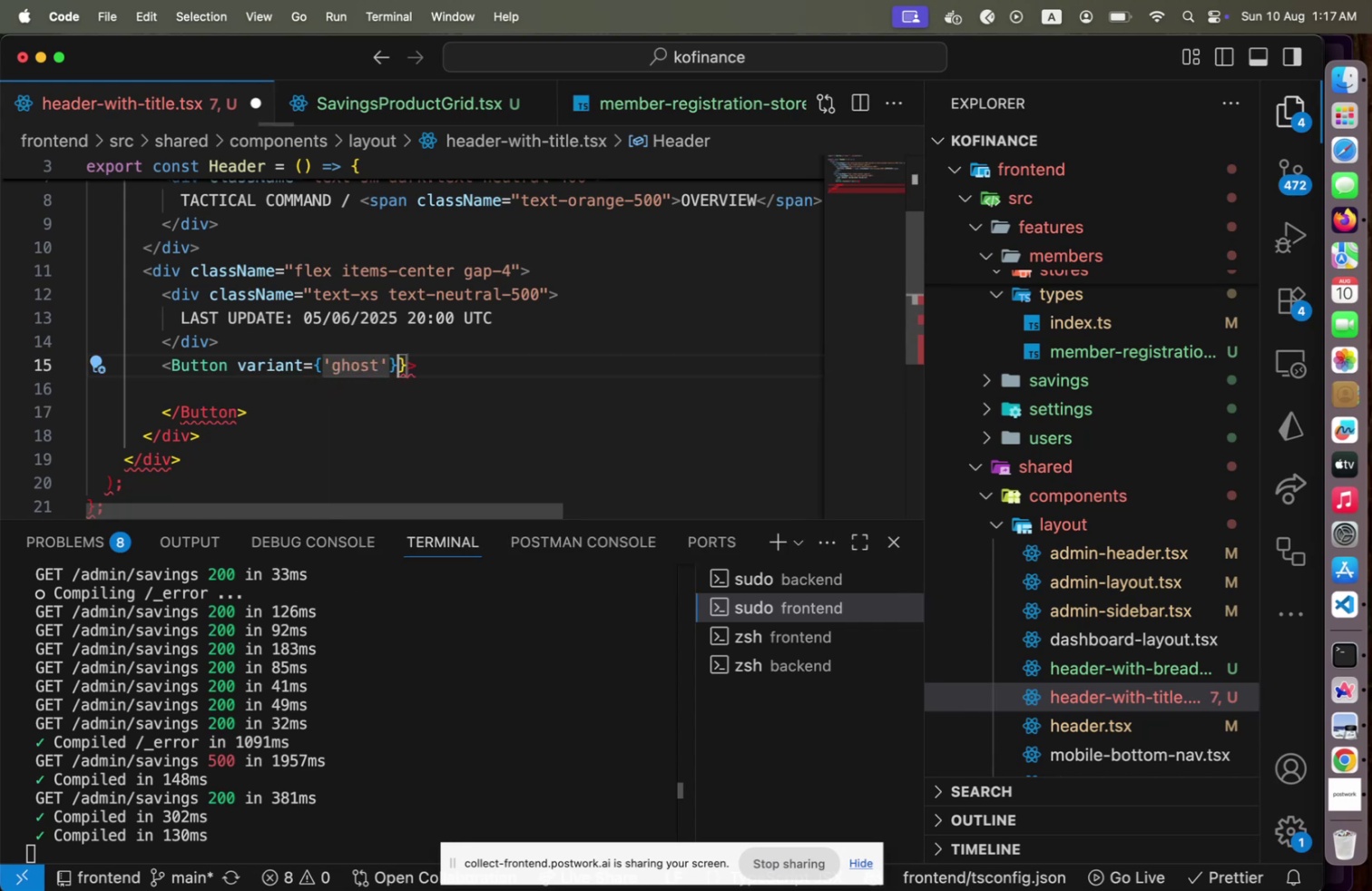 
key(ArrowRight)
 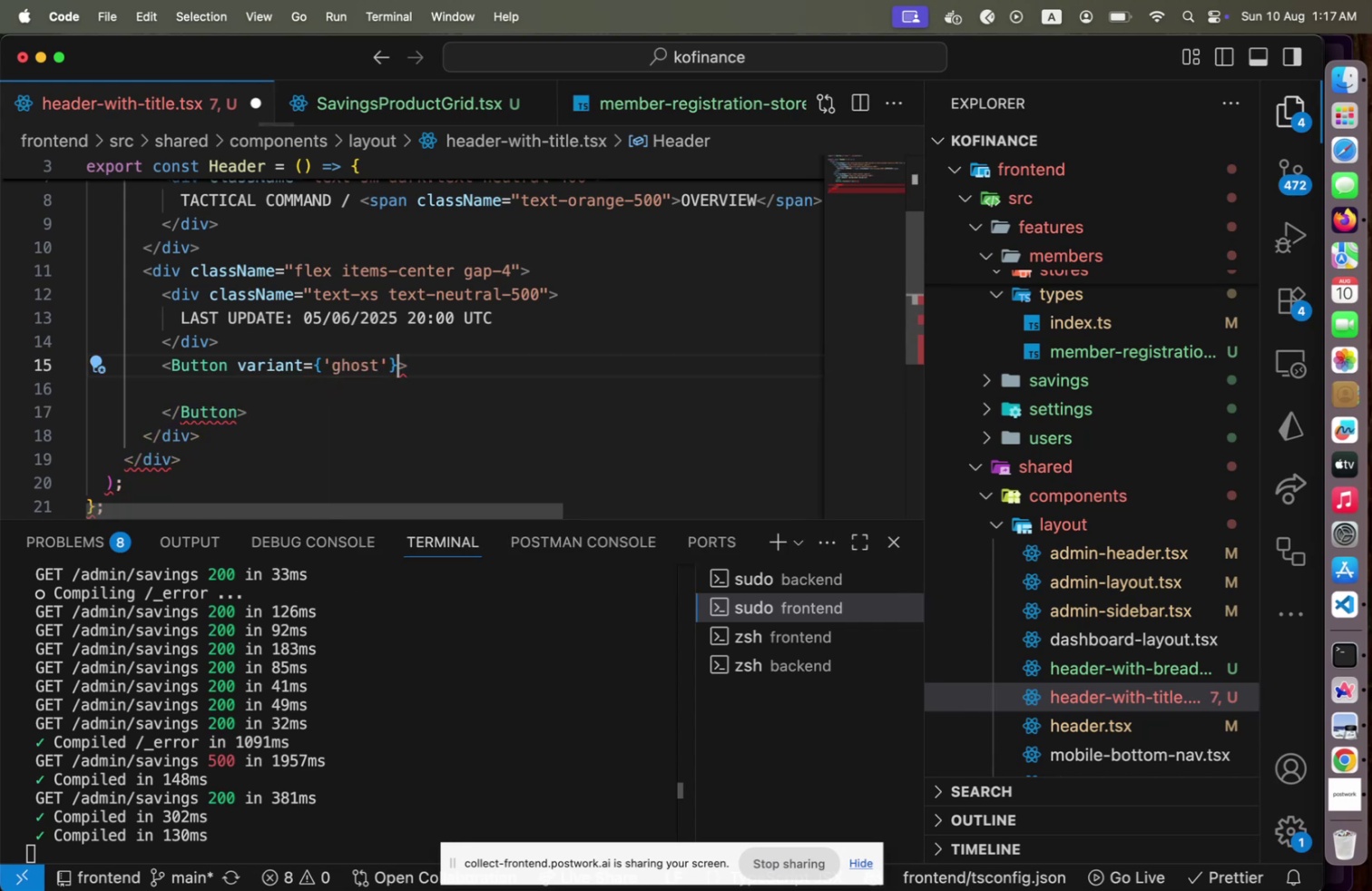 
key(Backspace)
 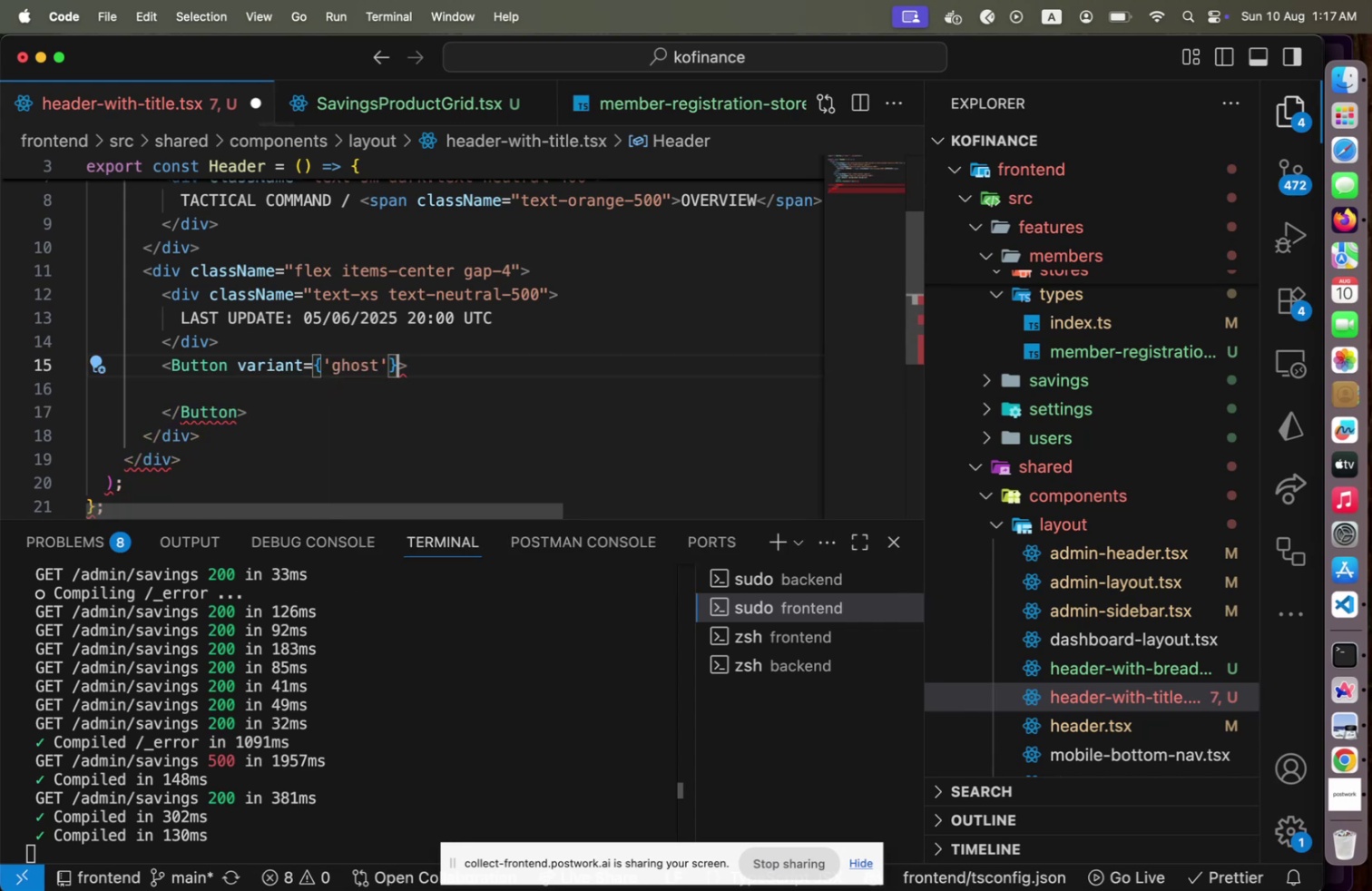 
key(ArrowDown)
 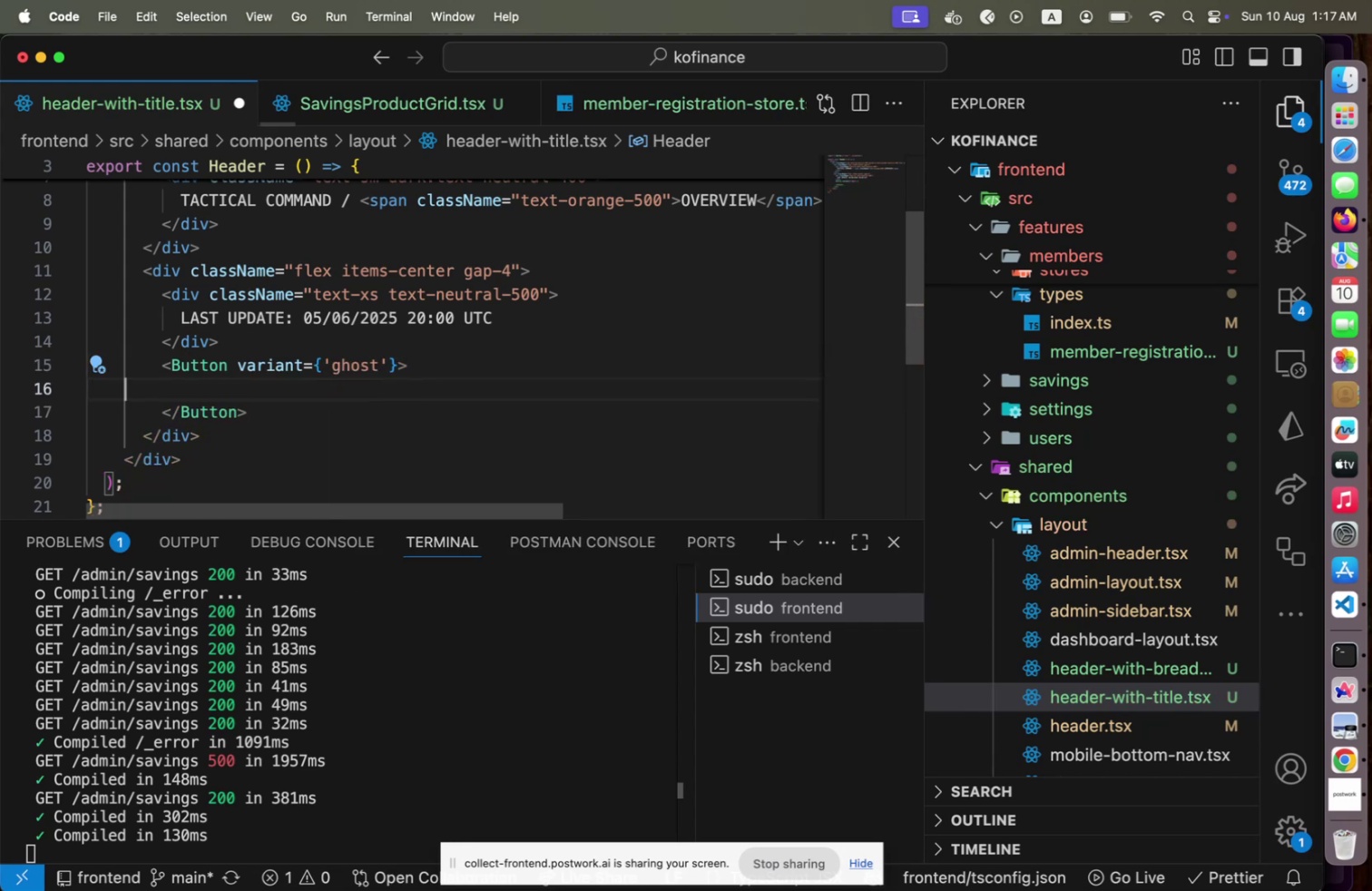 
key(Tab)
key(Tab)
key(Tab)
type(<Not)
 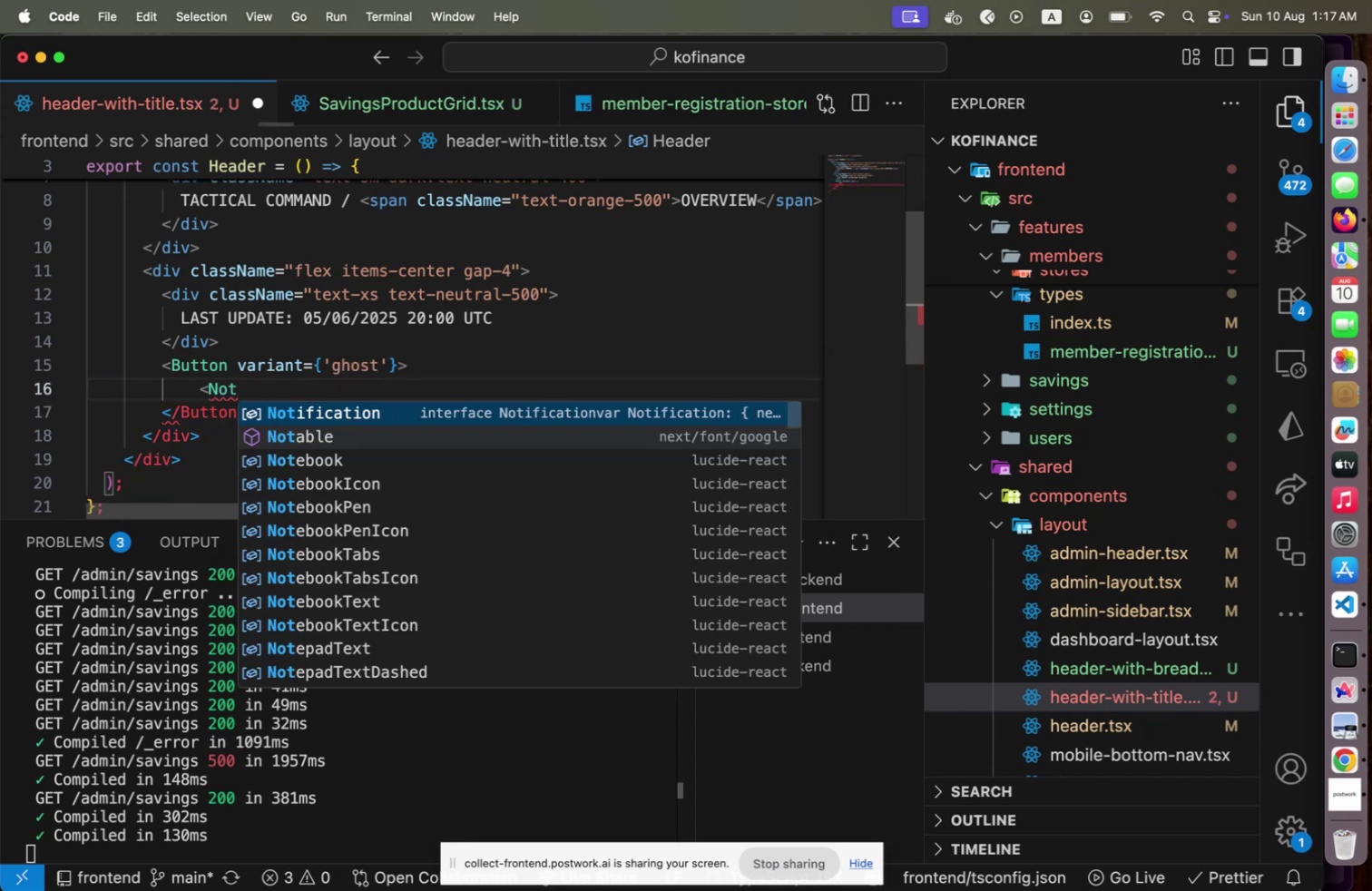 
key(ArrowDown)
 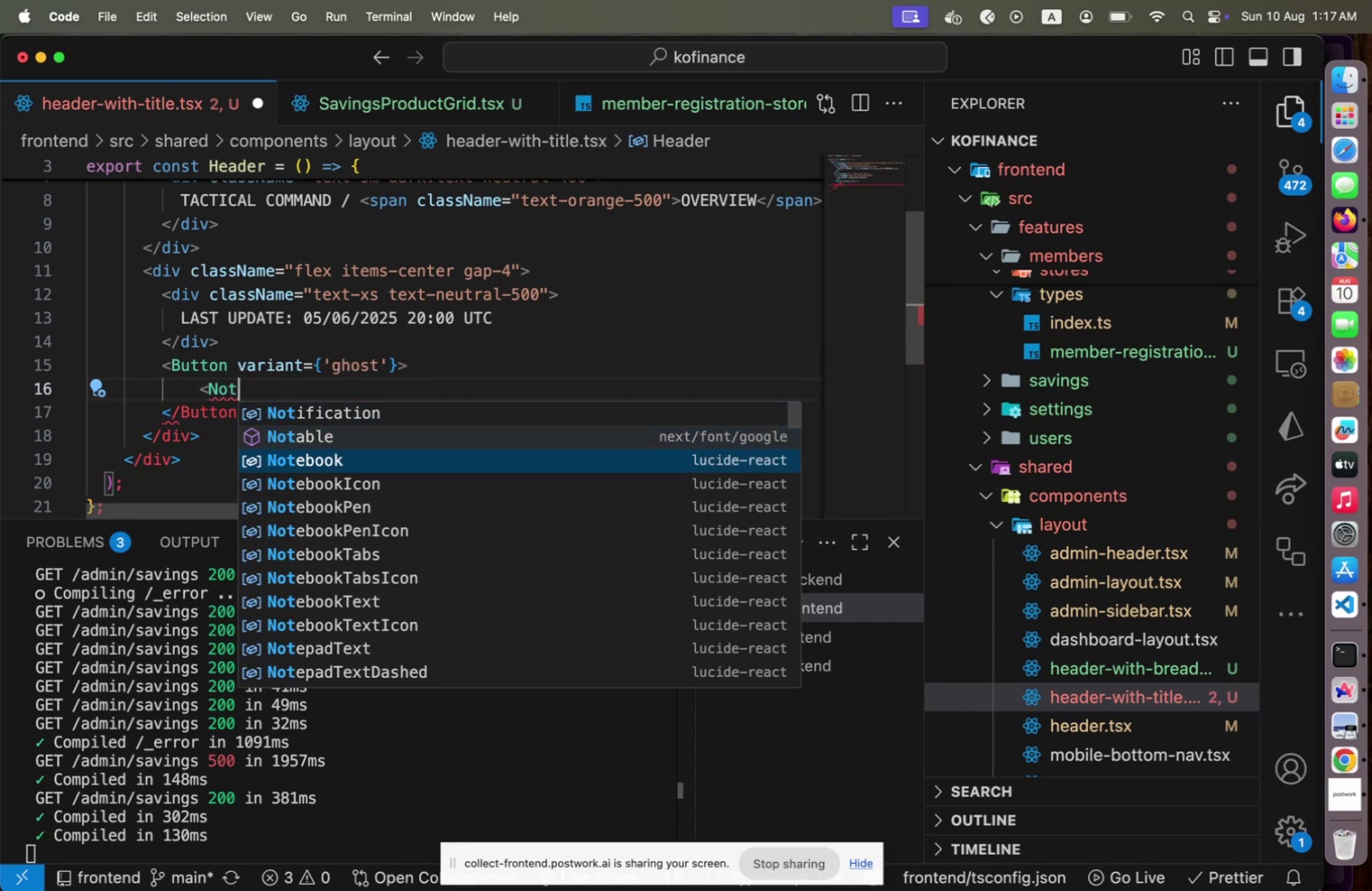 
key(ArrowDown)
 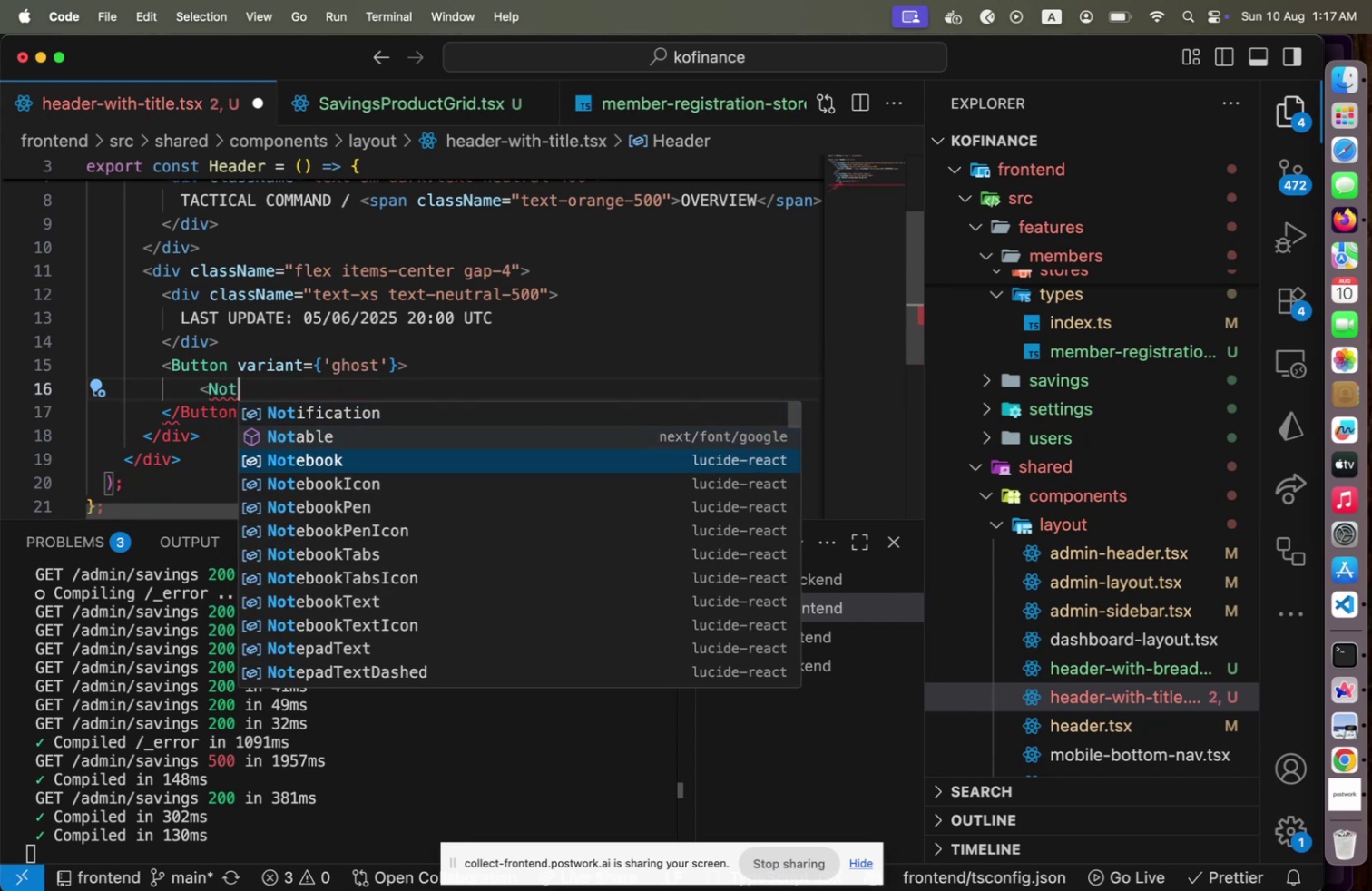 
key(Backspace)
key(Backspace)
key(Backspace)
type(BellIc)
 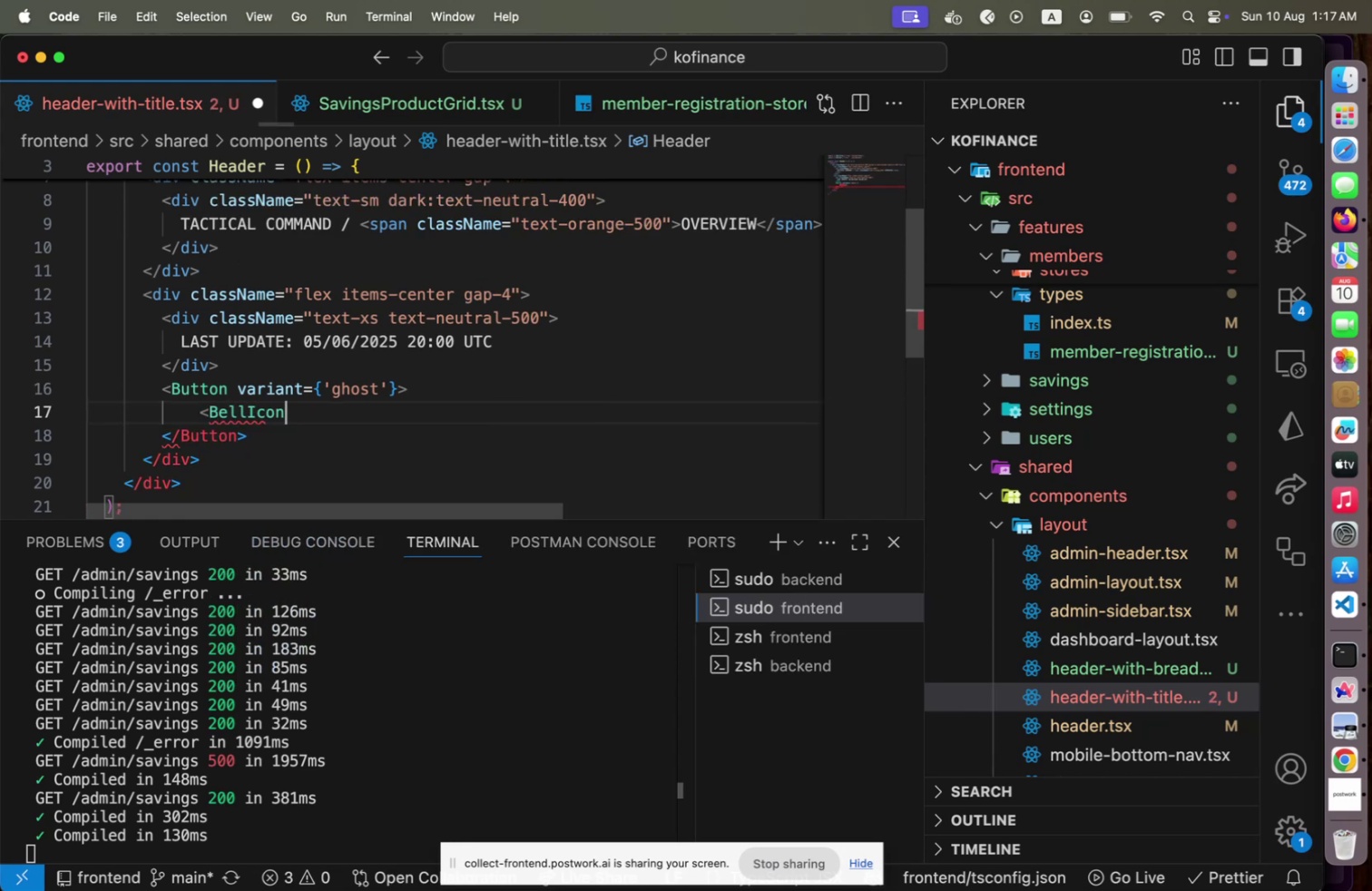 
 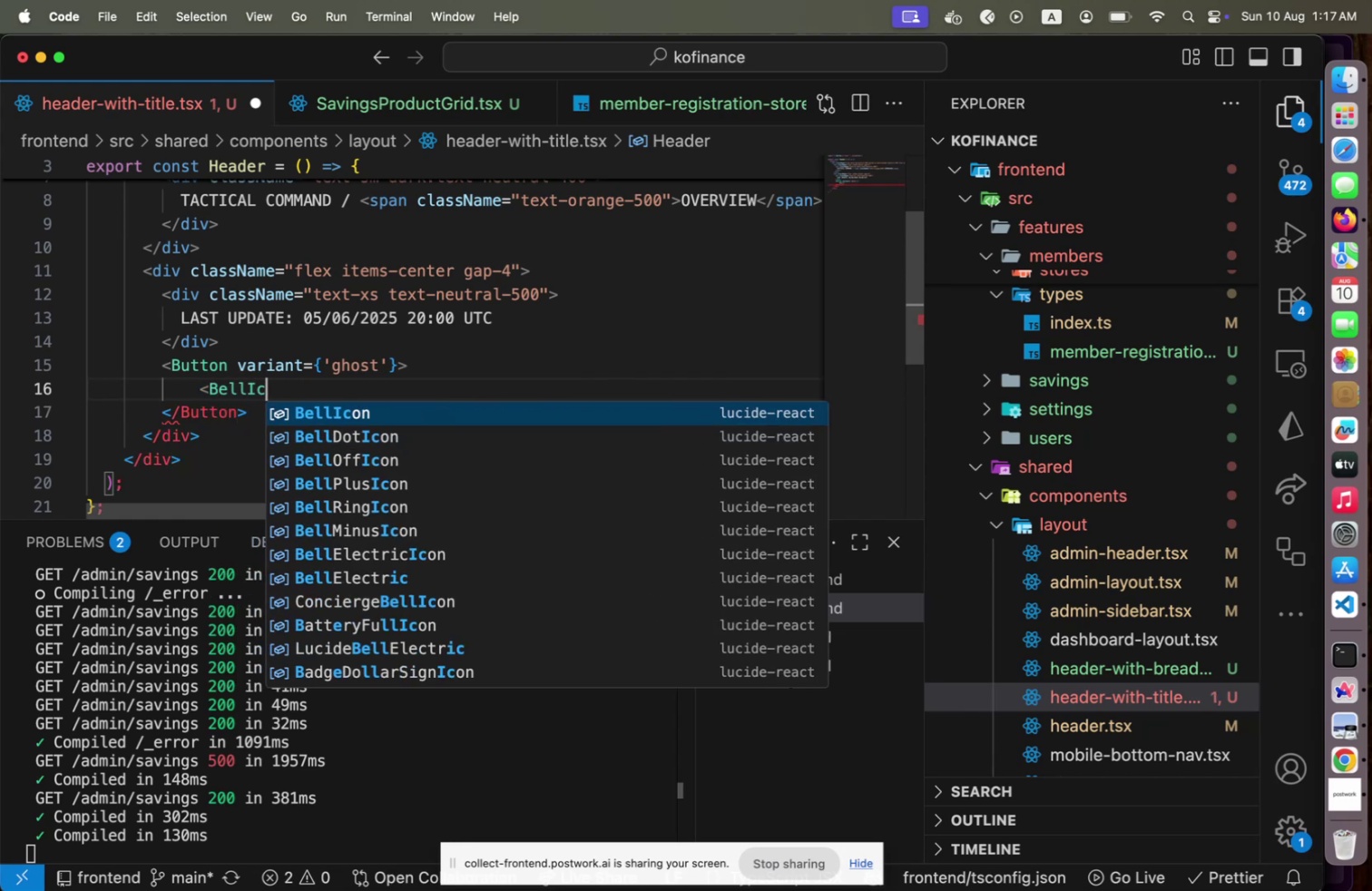 
key(Enter)
 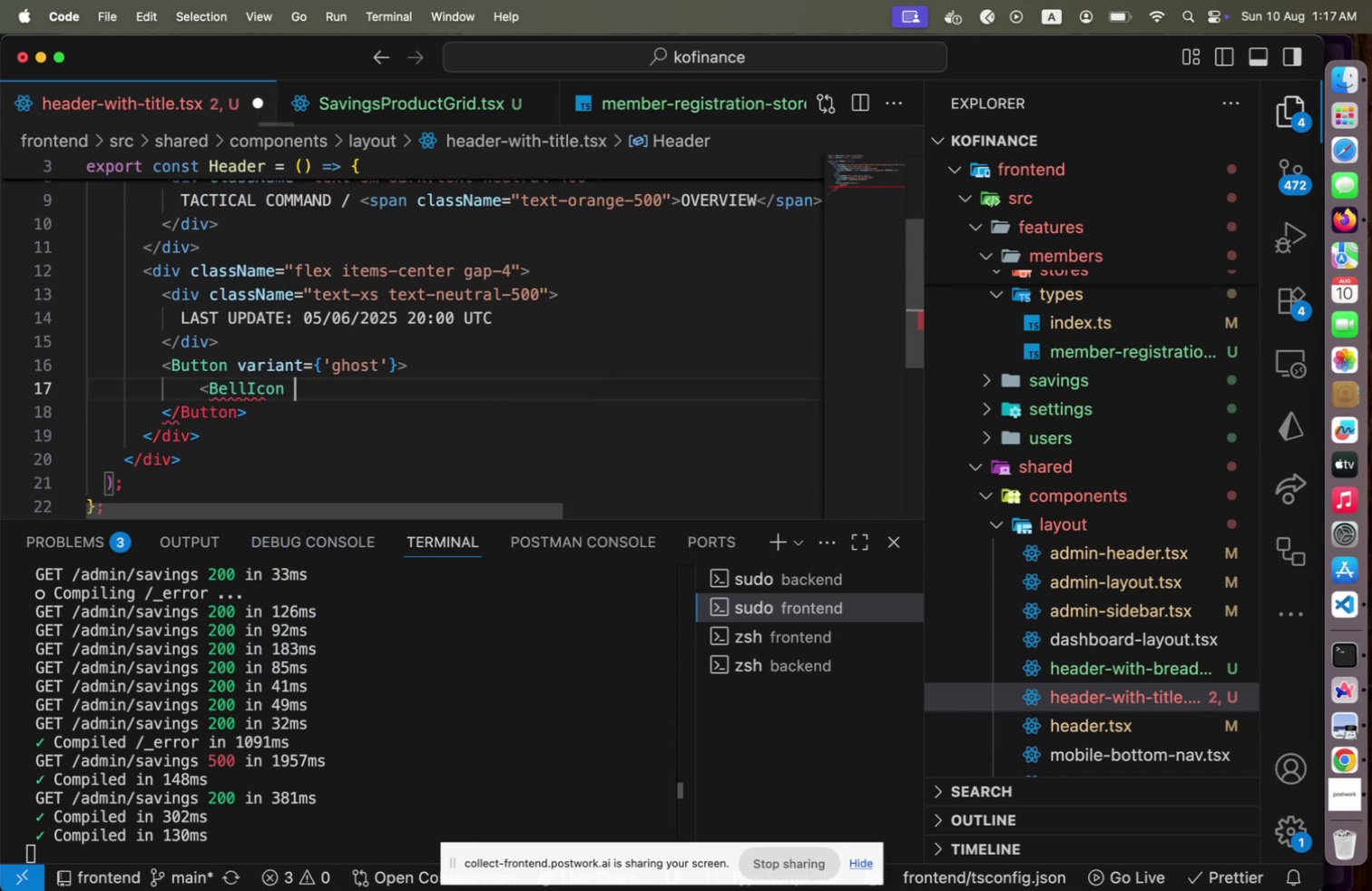 
key(Space)
 